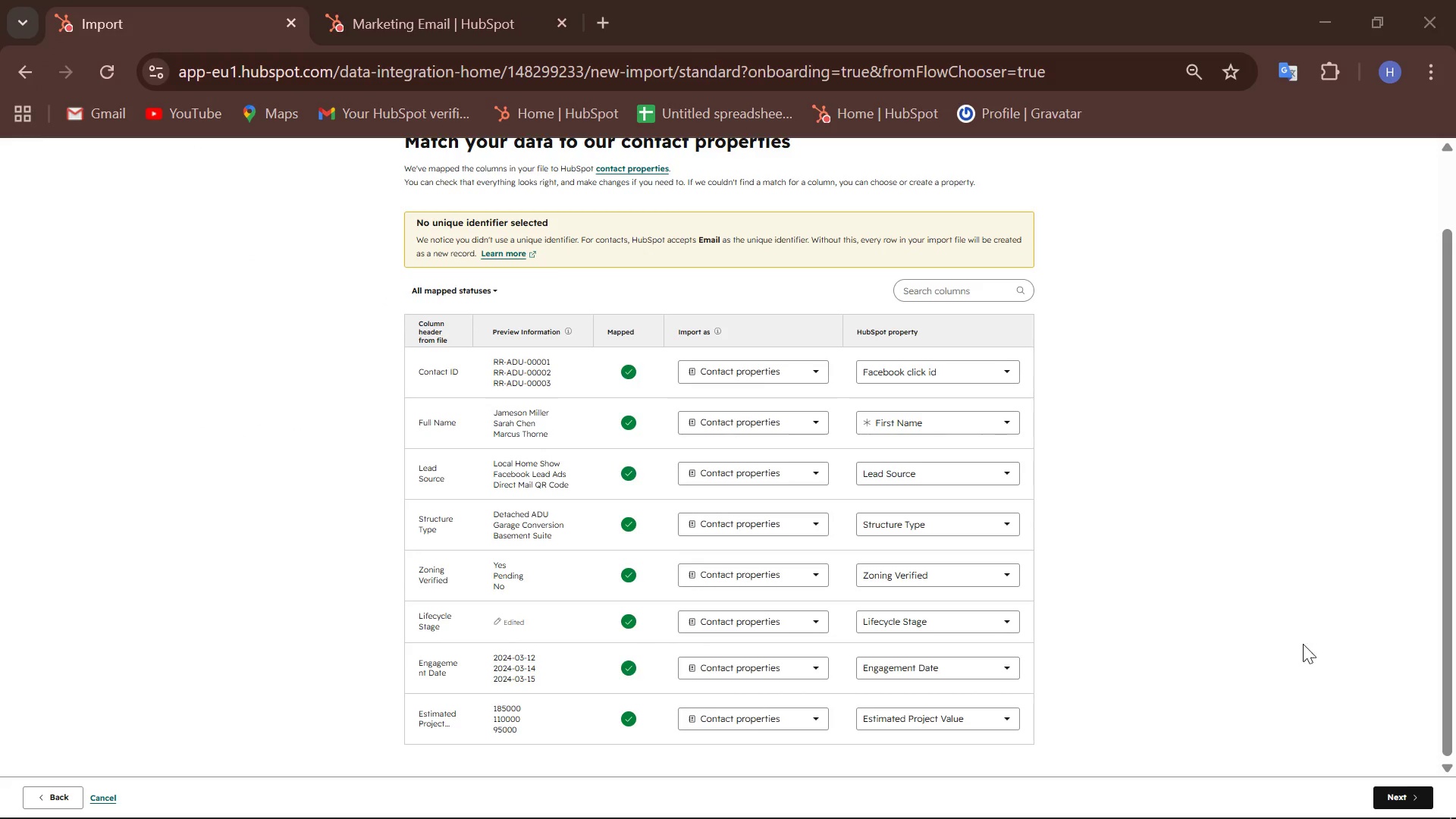 
left_click([1390, 792])
 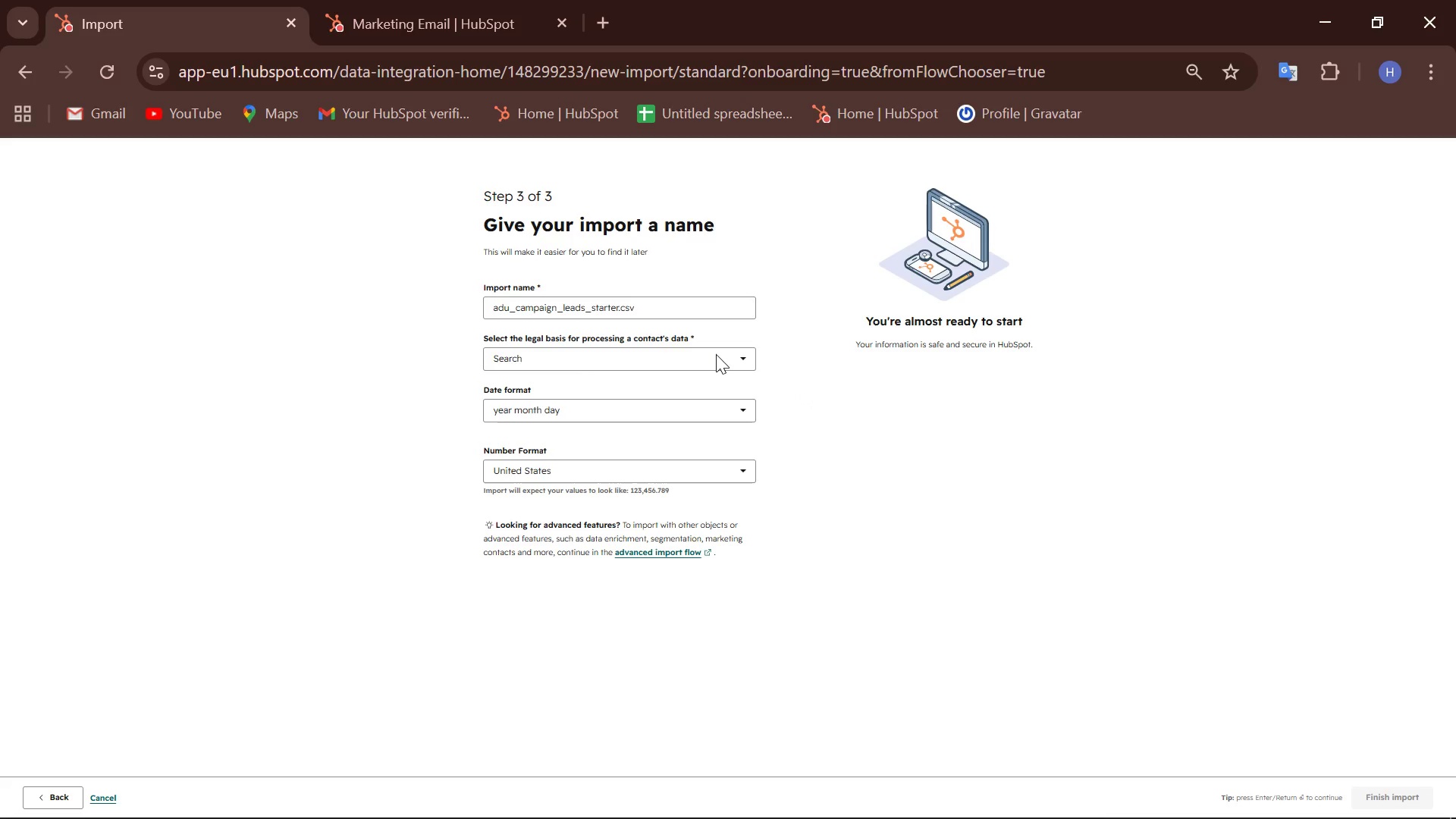 
left_click([696, 353])
 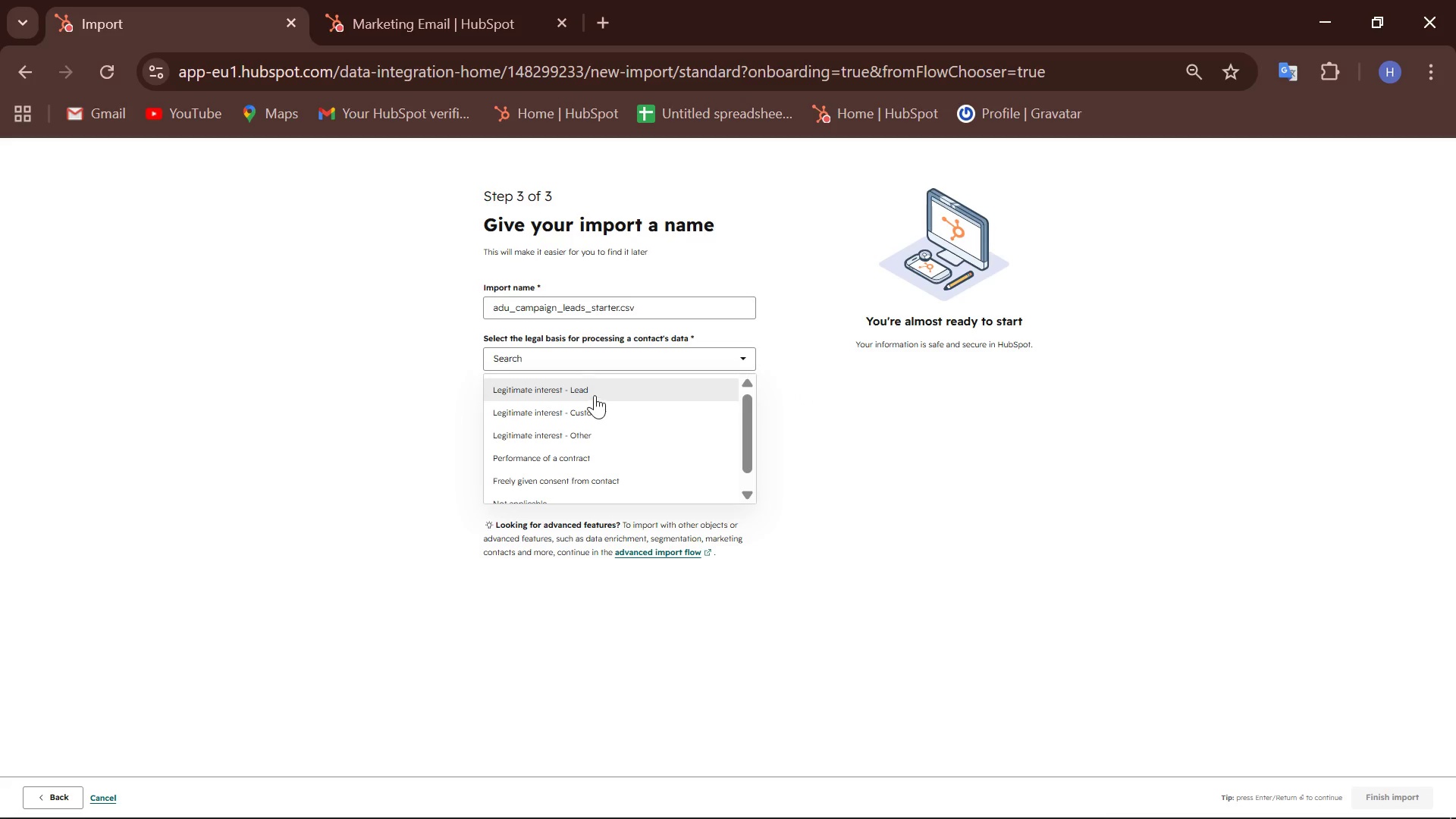 
left_click([584, 390])
 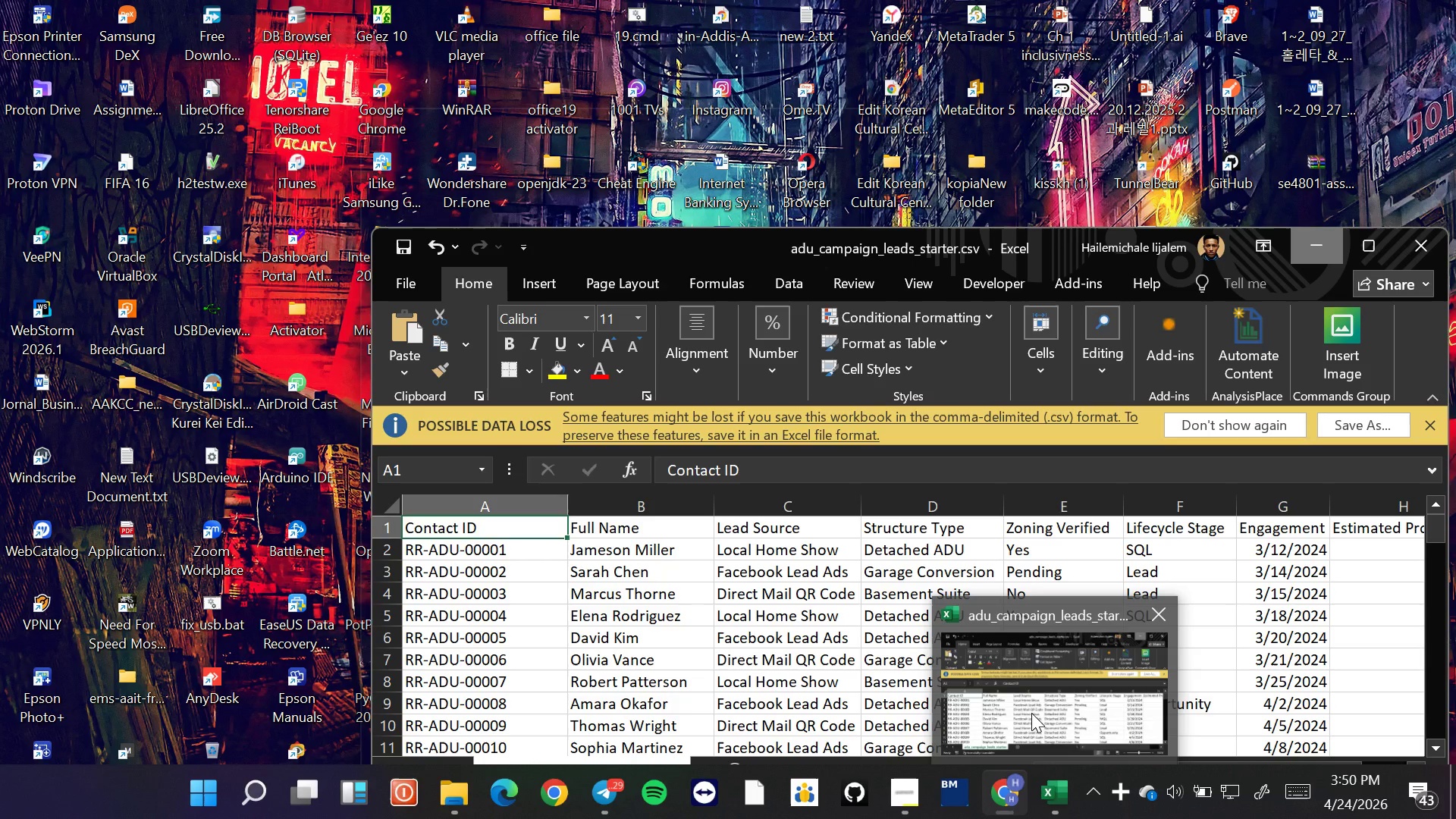 
wait(11.58)
 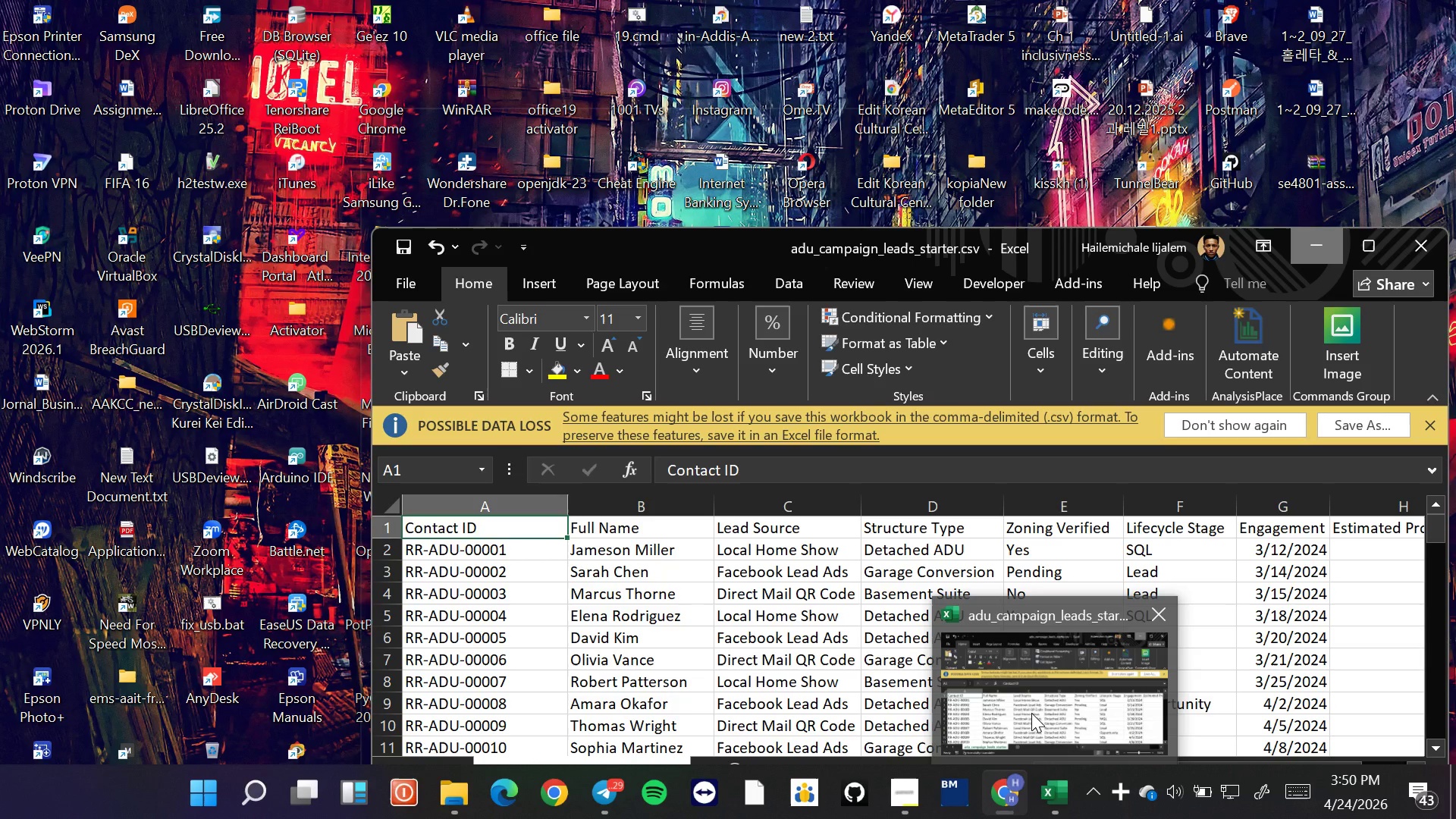 
left_click([610, 414])
 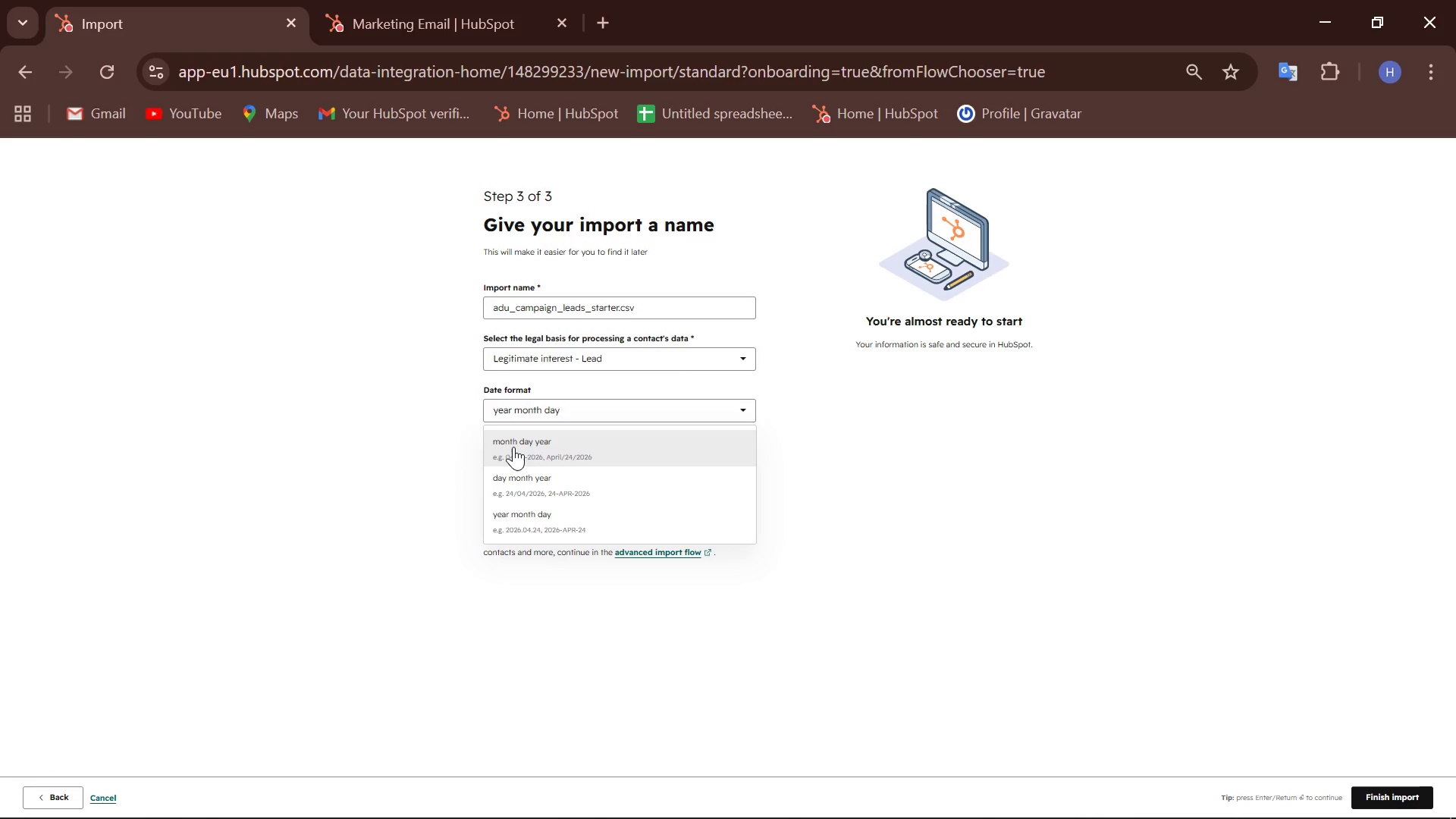 
left_click([513, 444])
 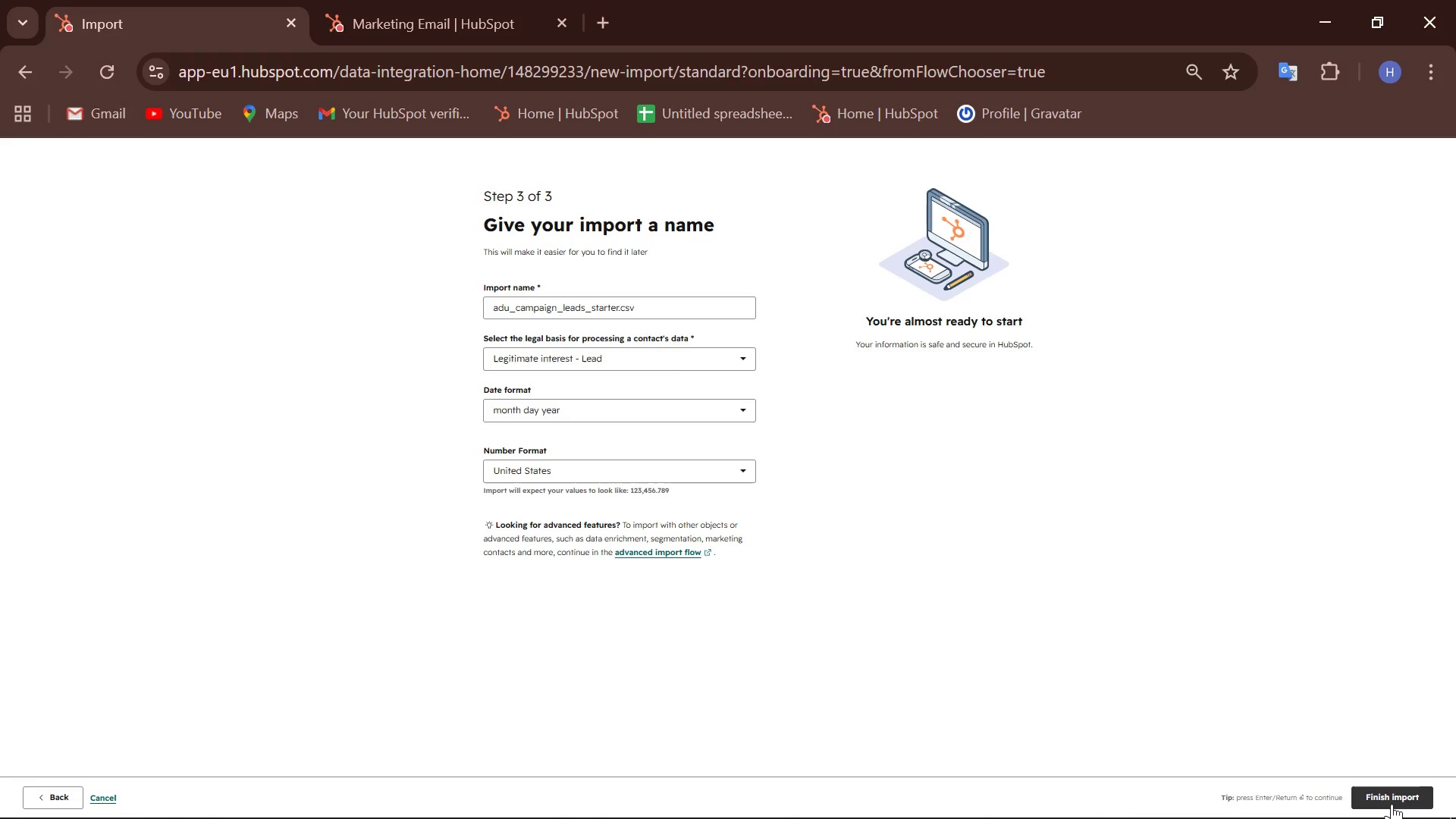 
left_click([1392, 804])
 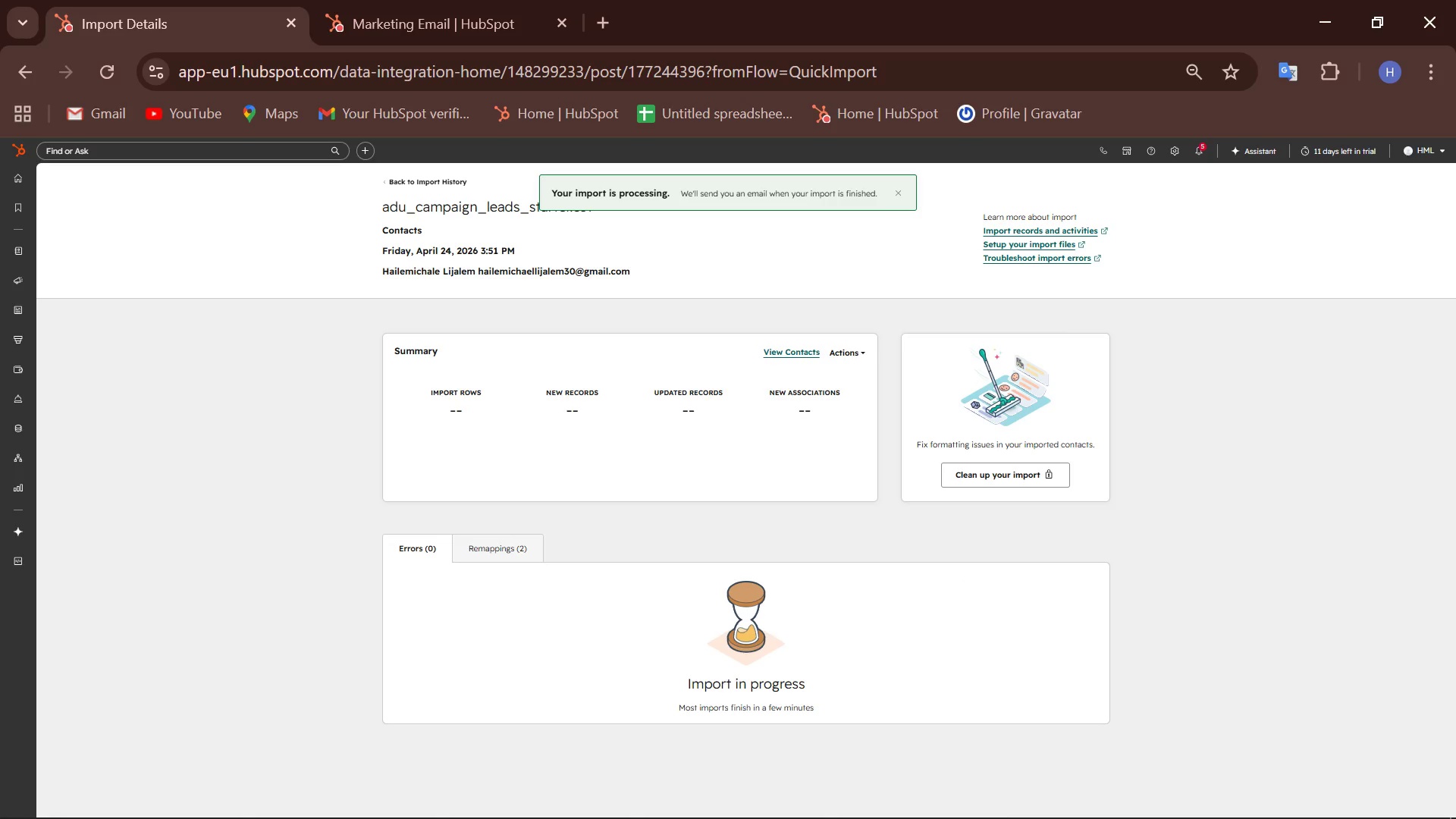 
mouse_move([1124, 759])
 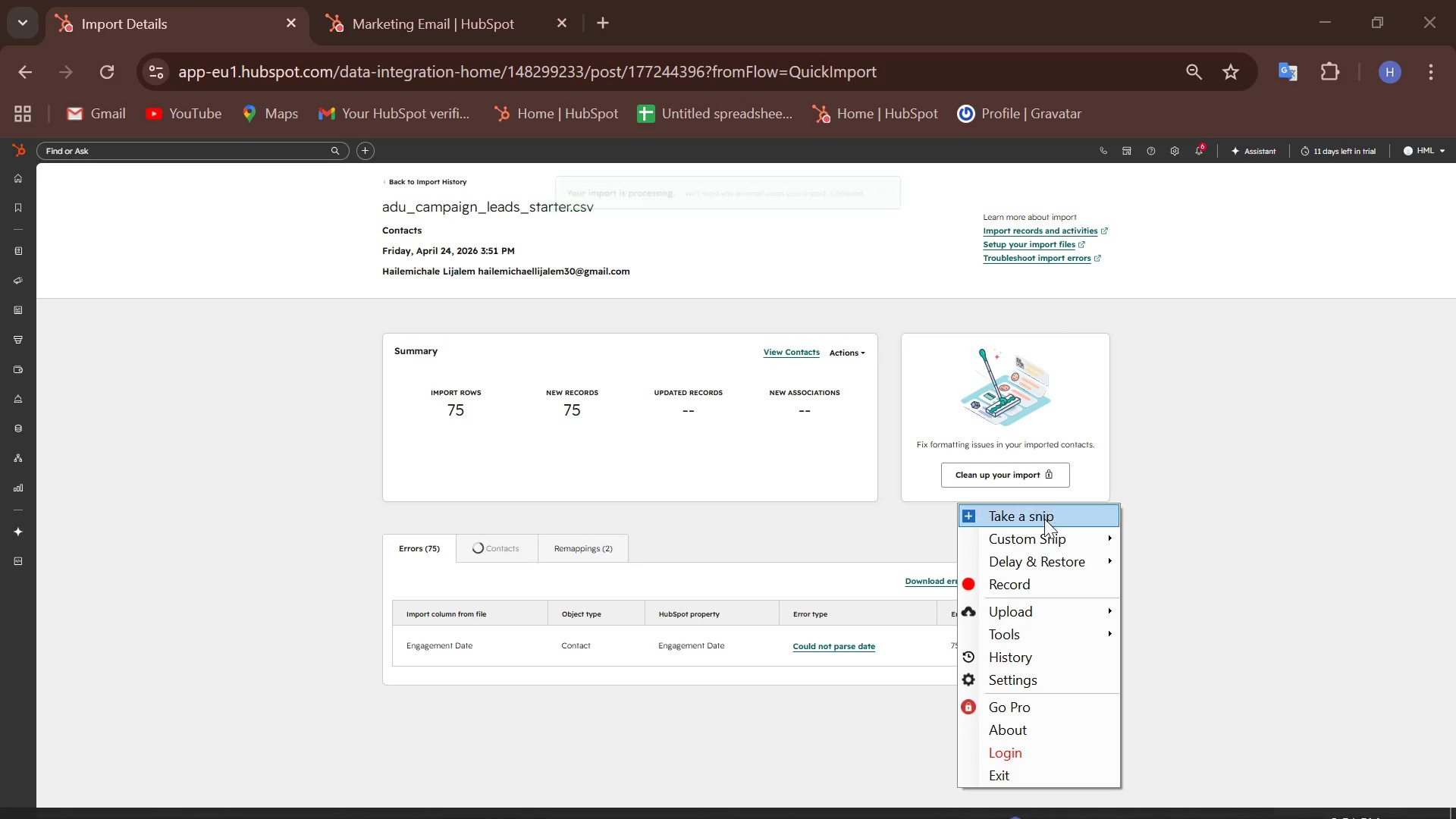 
left_click([1046, 519])
 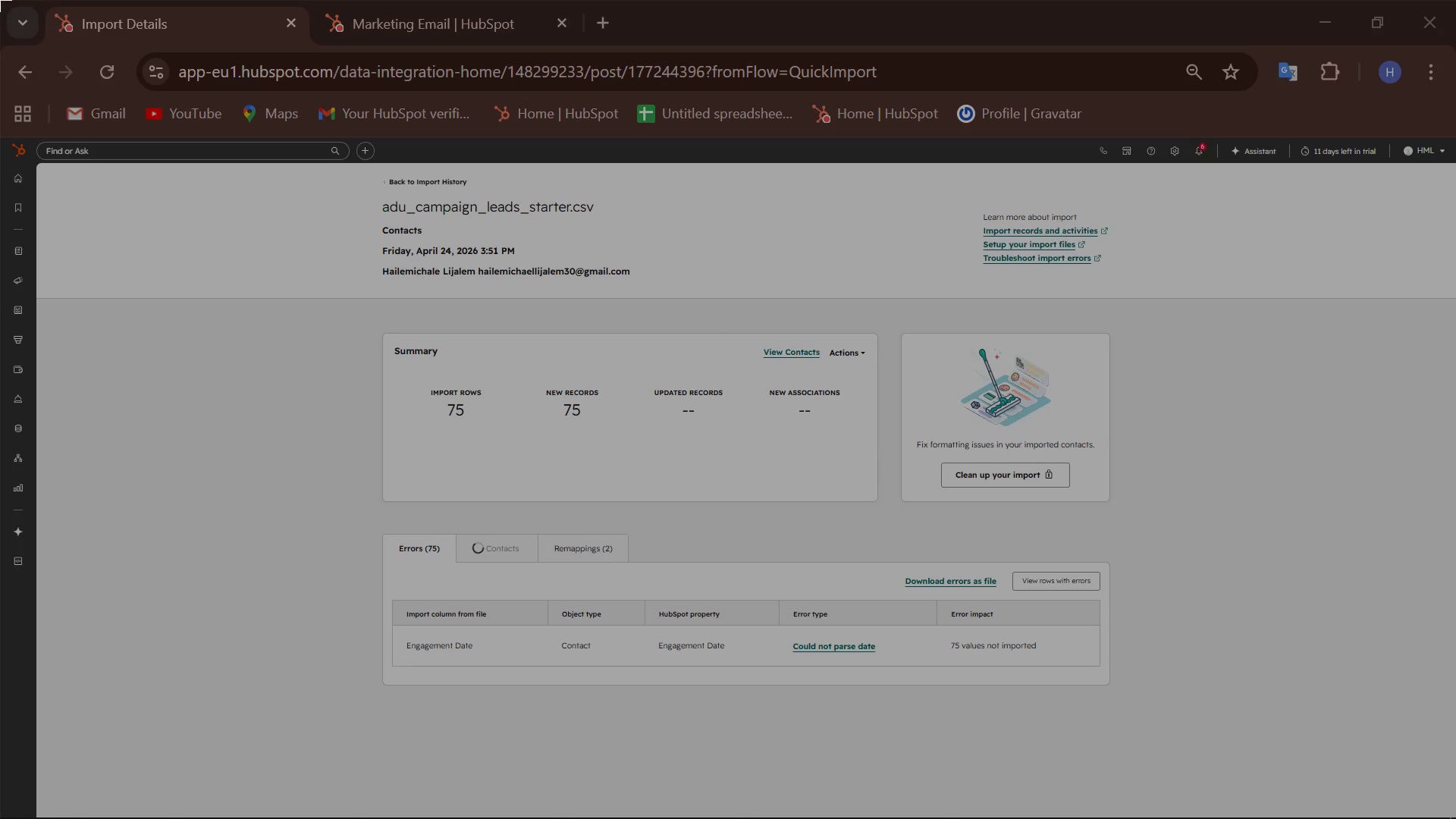 
left_click_drag(start_coordinate=[0, 0], to_coordinate=[1455, 800])
 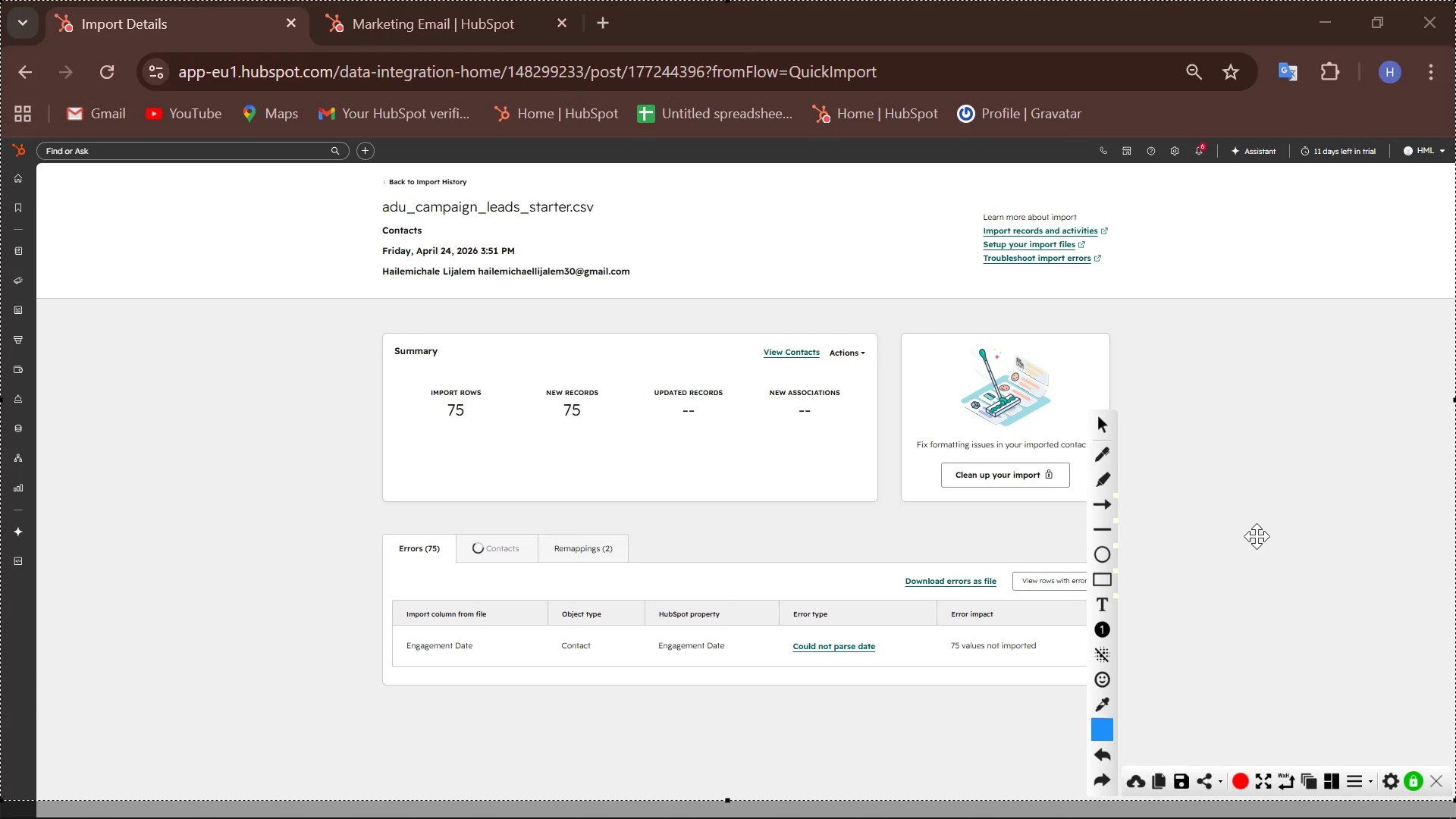 
key(Escape)
 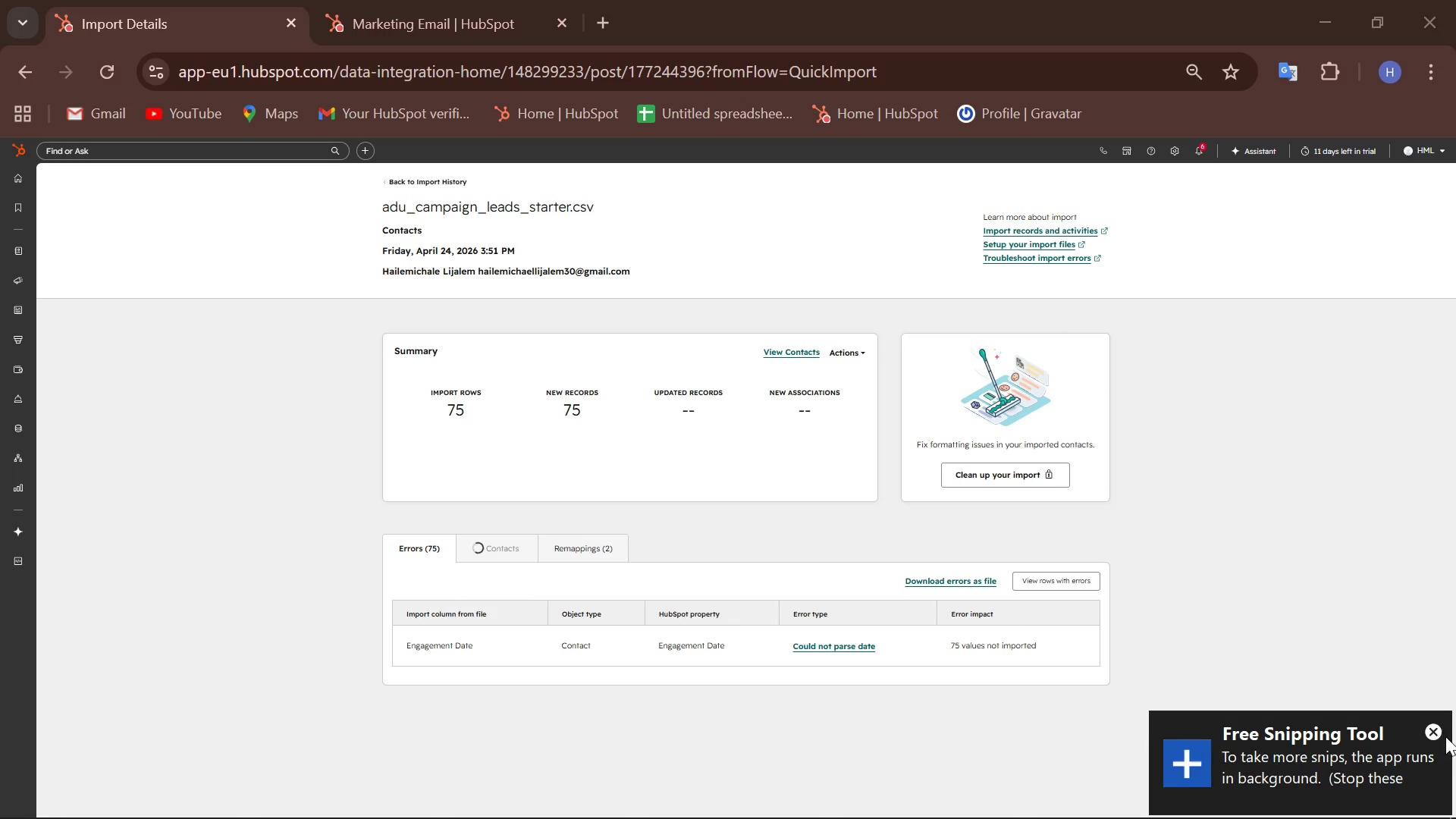 
left_click([1439, 733])
 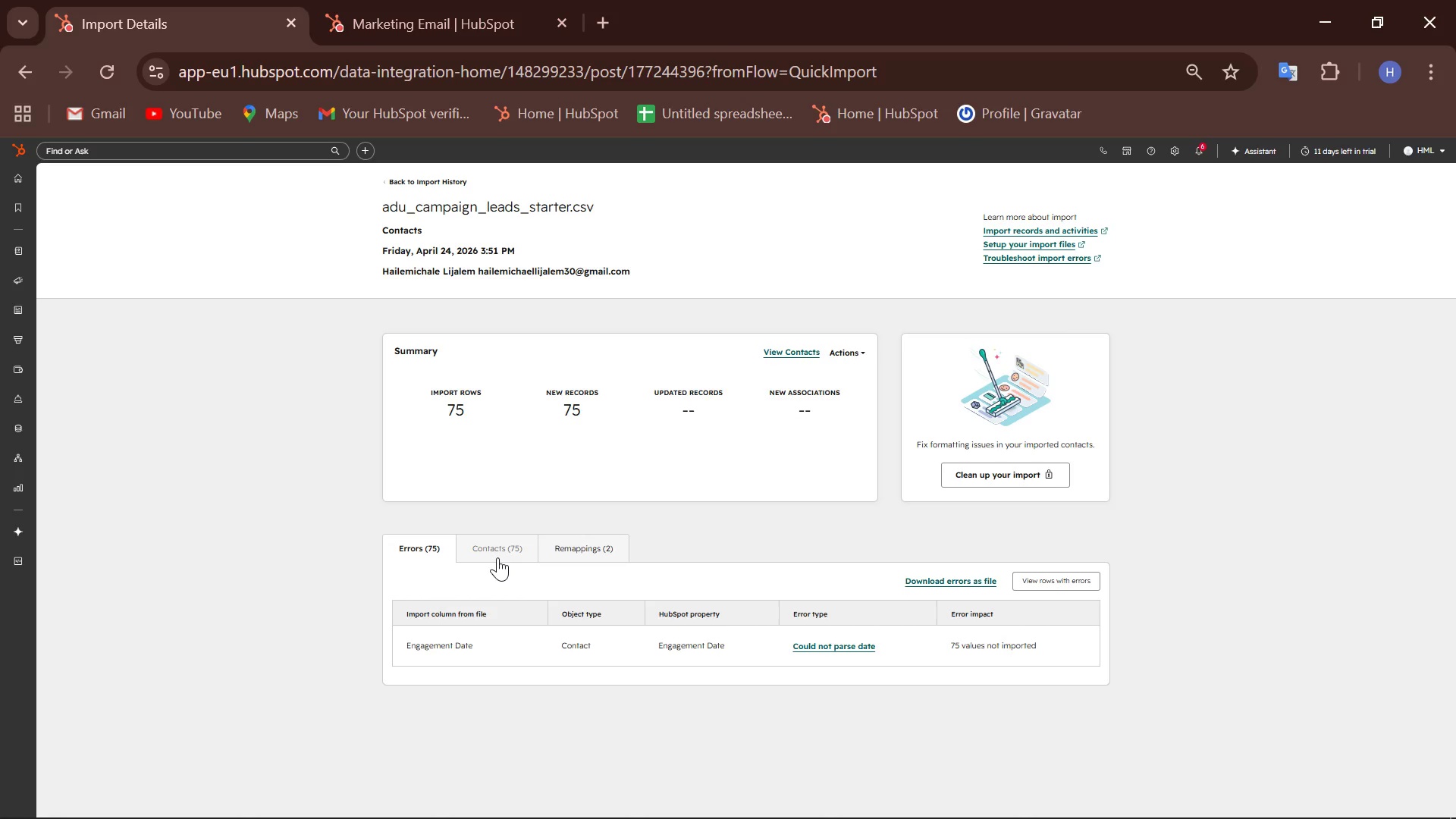 
wait(9.97)
 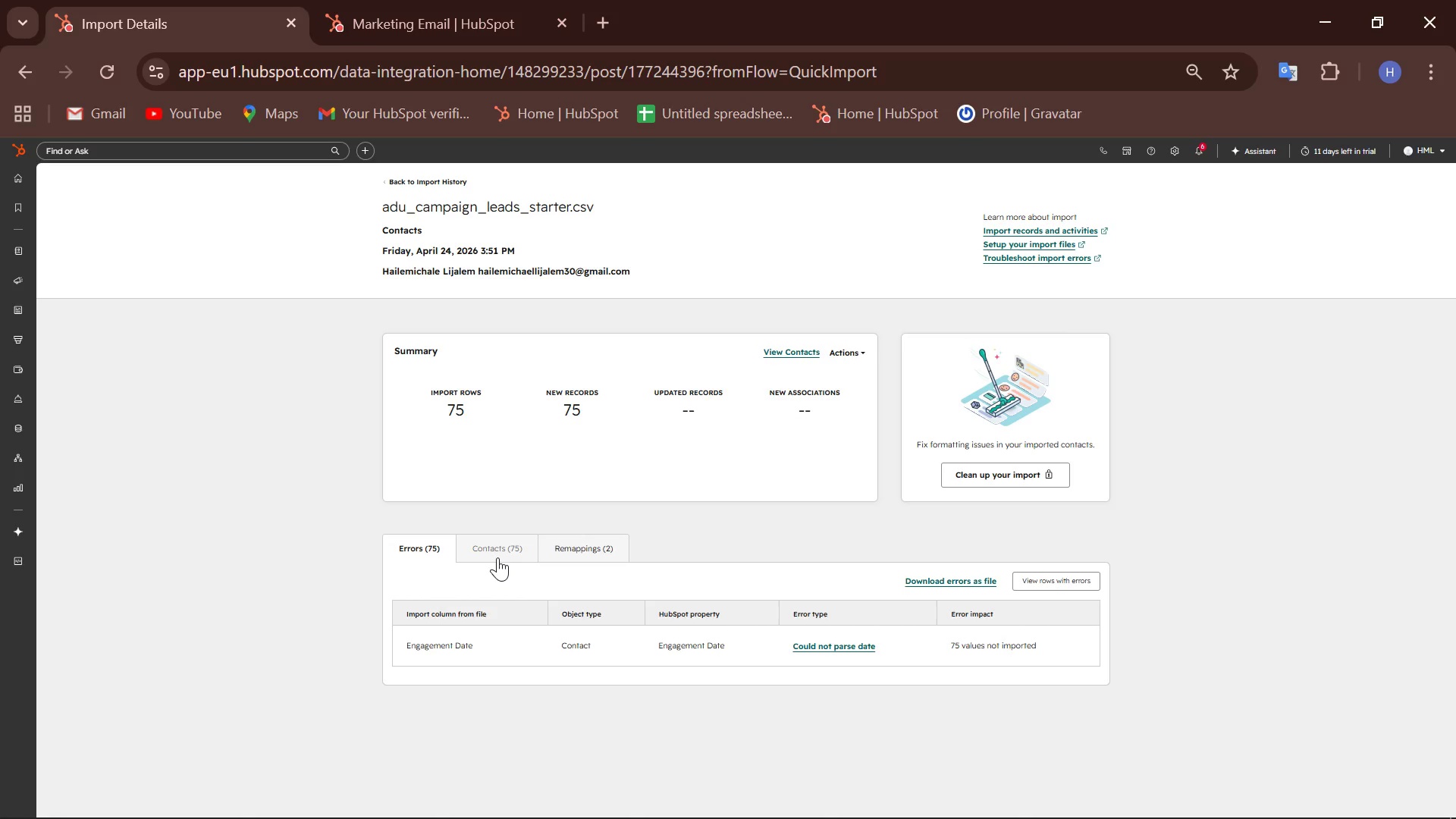 
left_click([497, 557])
 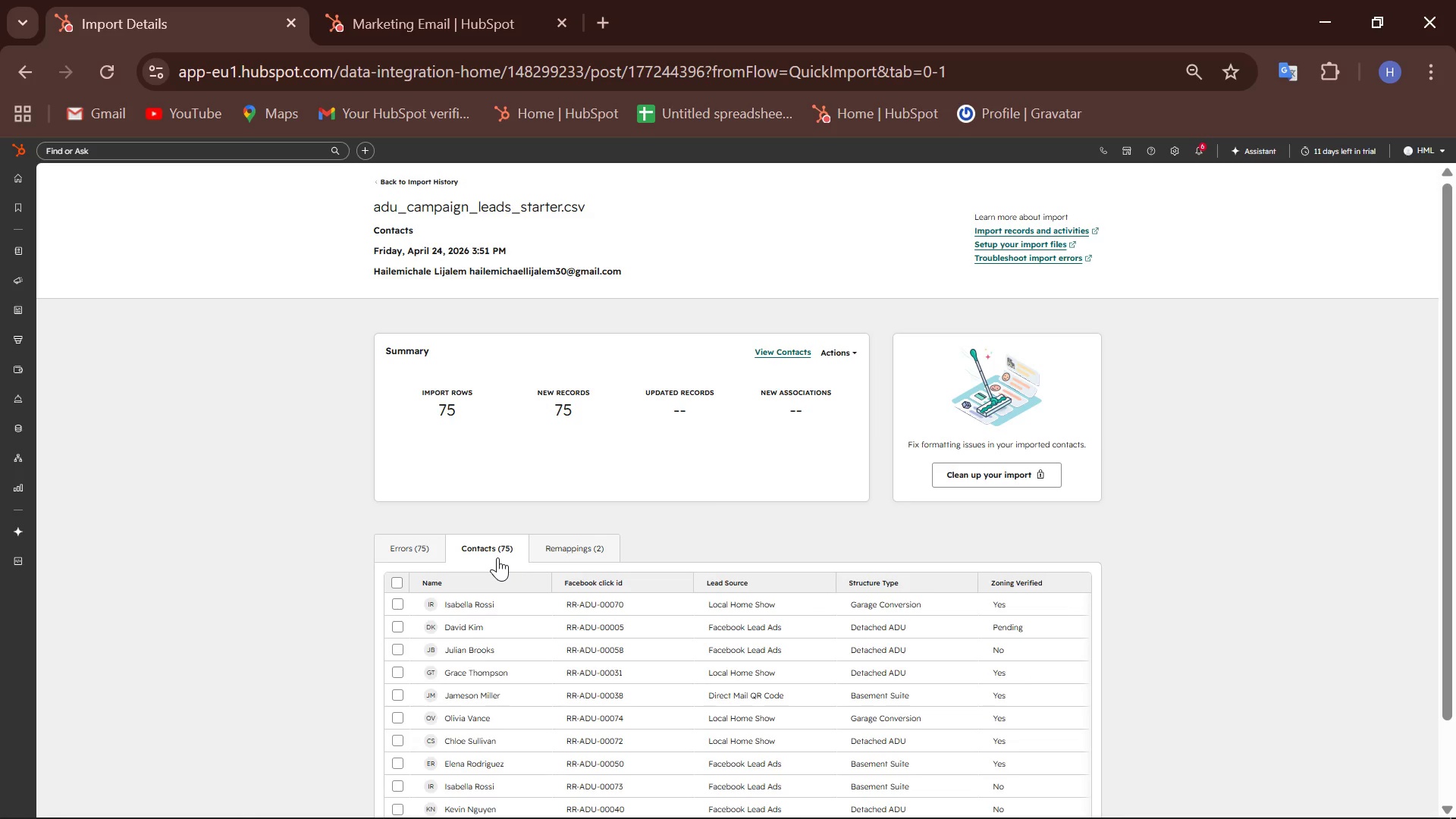 
scroll: coordinate [497, 557], scroll_direction: down, amount: 2.0
 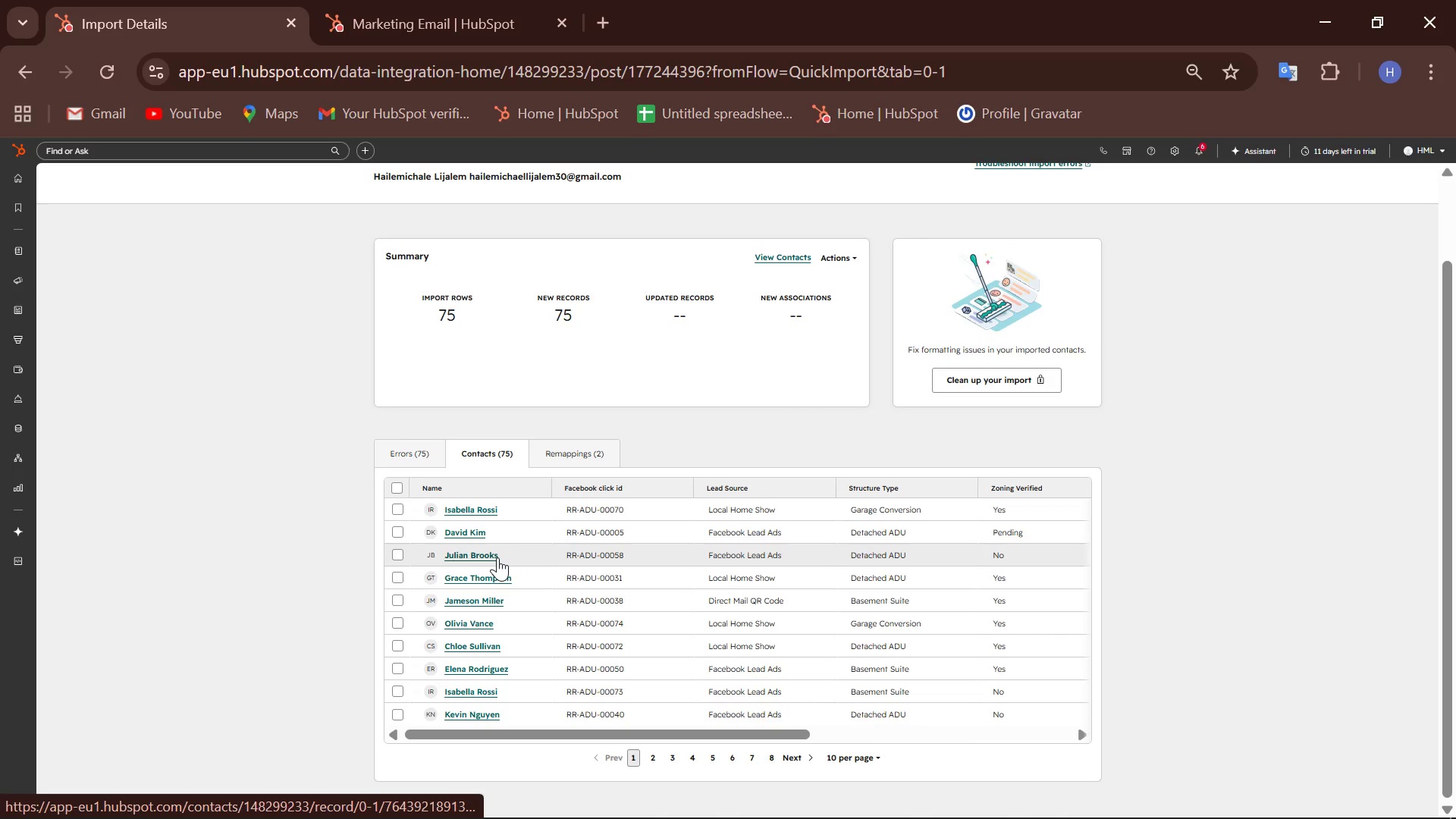 
scroll: coordinate [497, 557], scroll_direction: up, amount: 1.0
 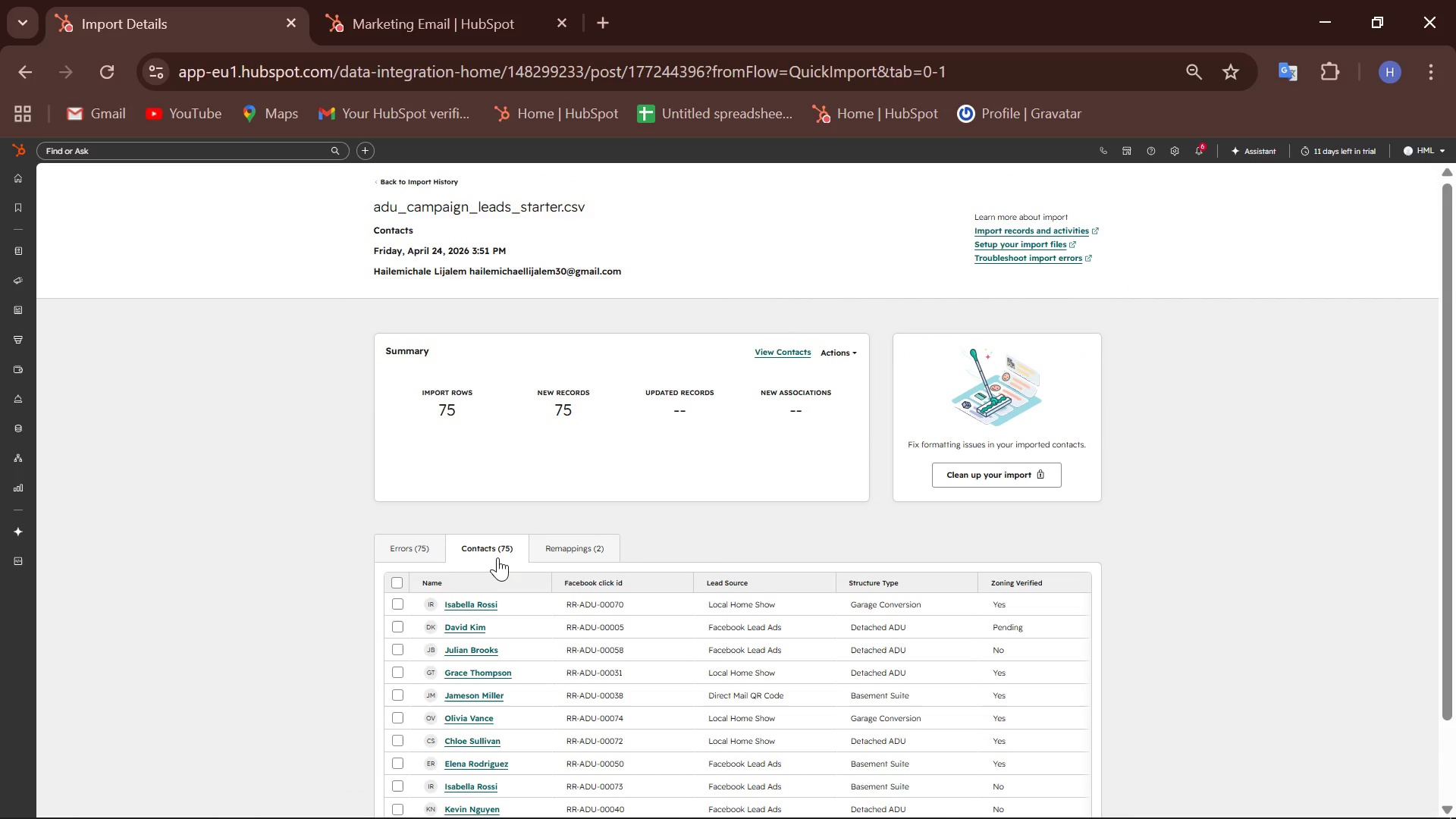 
hold_key(key=ControlLeft, duration=3.05)
scroll: coordinate [497, 557], scroll_direction: down, amount: 1.0
 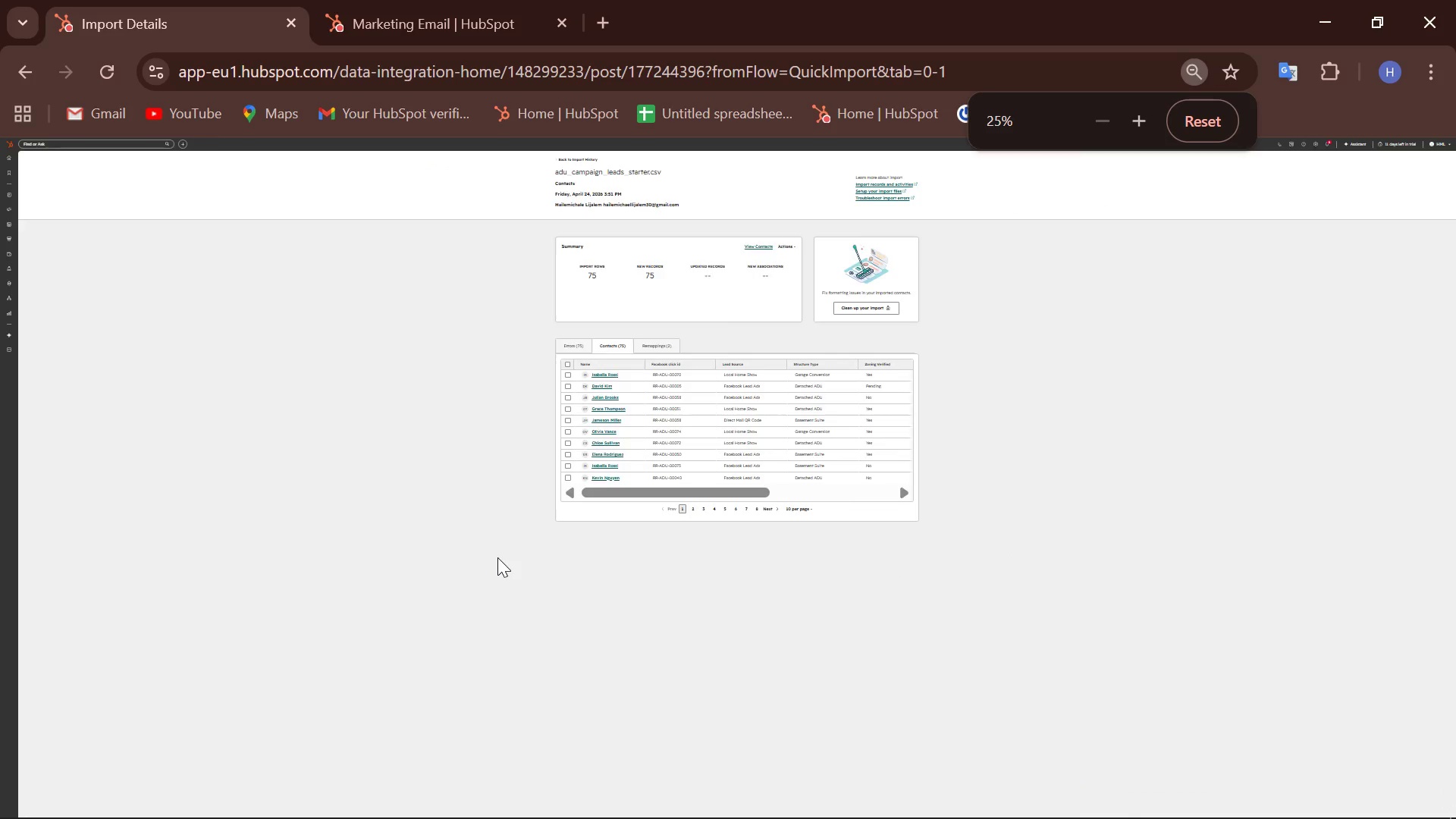 
scroll: coordinate [497, 557], scroll_direction: none, amount: 0.0
 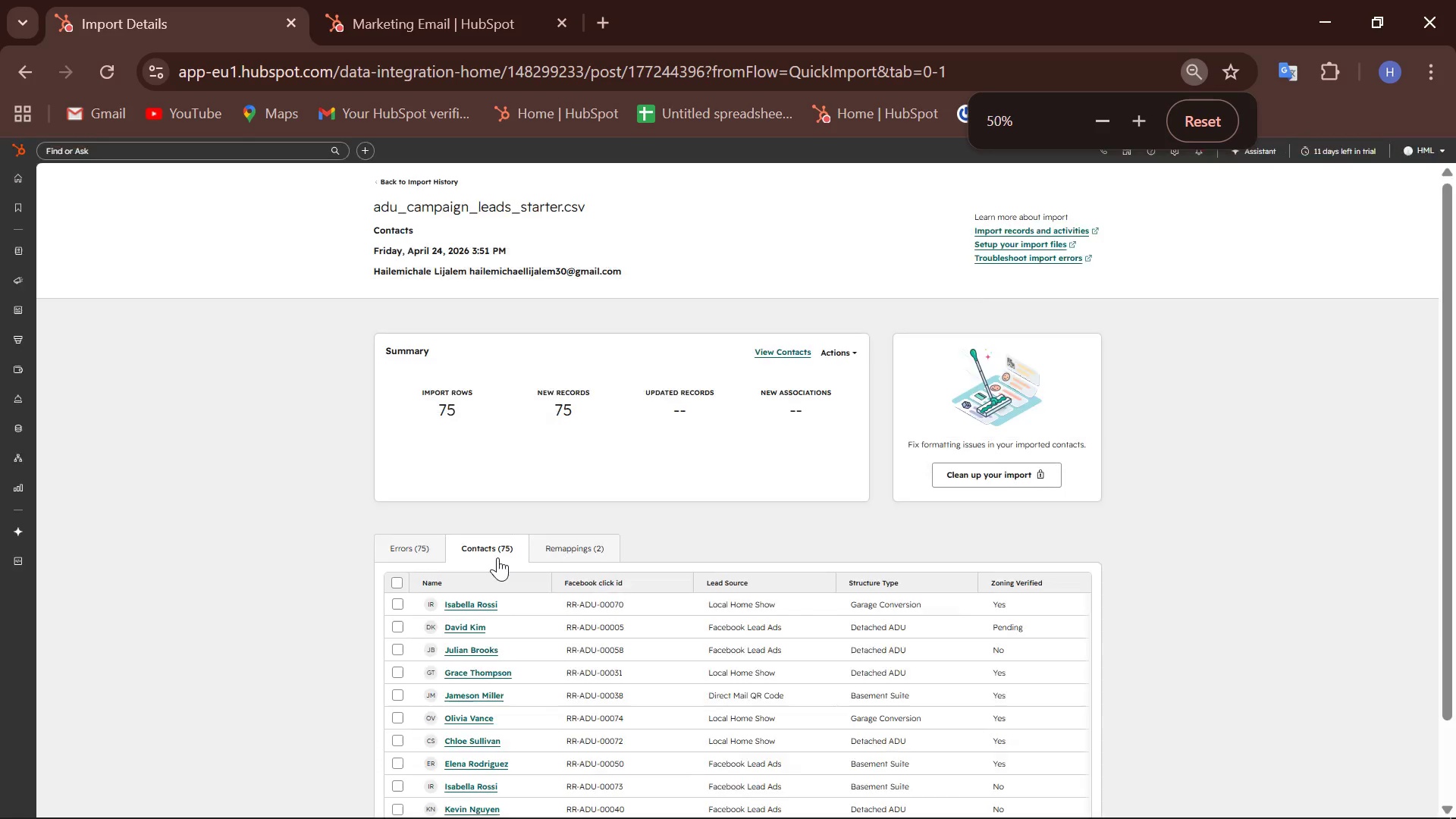 
scroll: coordinate [497, 557], scroll_direction: up, amount: 1.0
 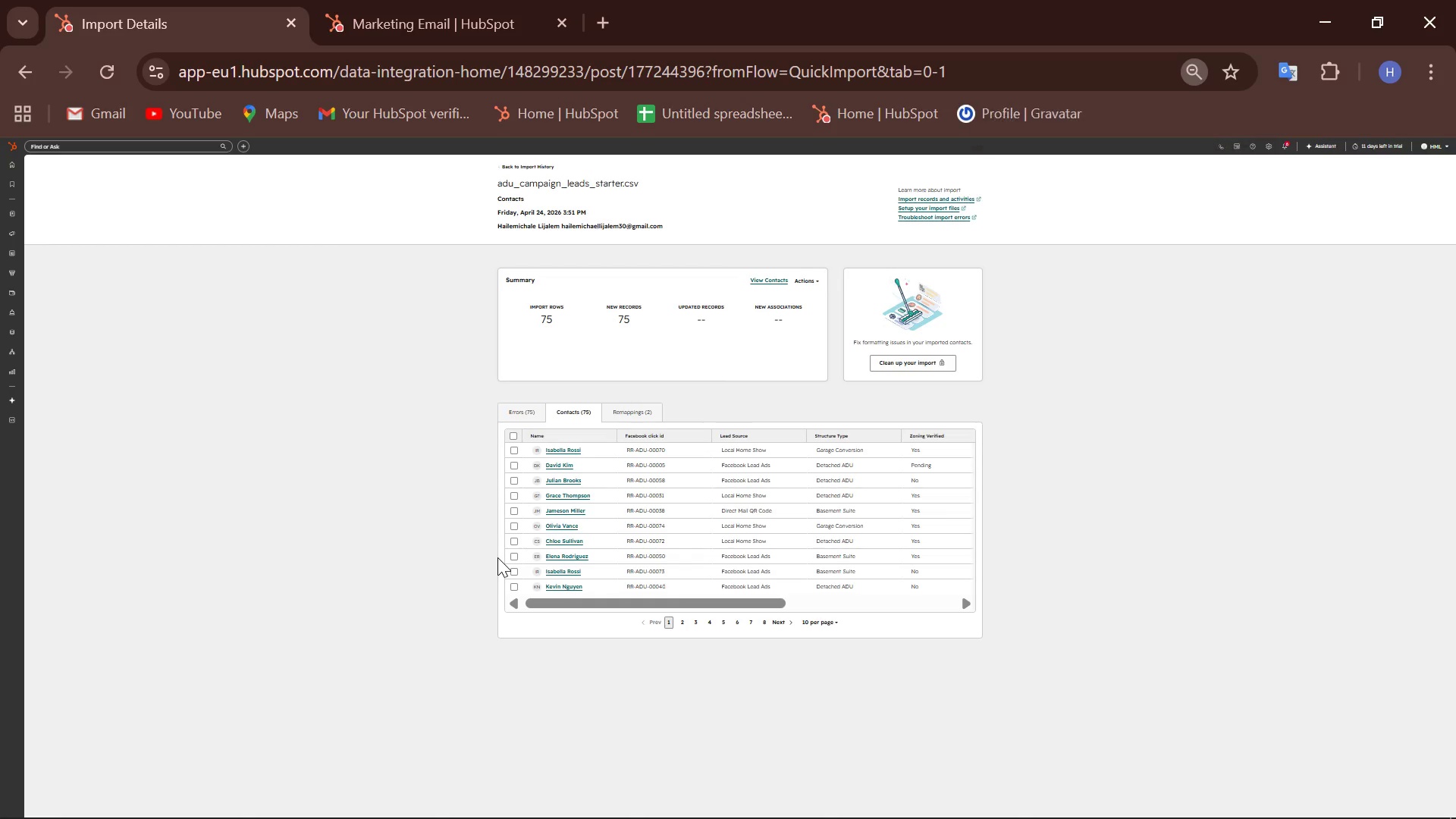 
hold_key(key=ControlLeft, duration=0.73)
scroll: coordinate [497, 557], scroll_direction: none, amount: 0.0
 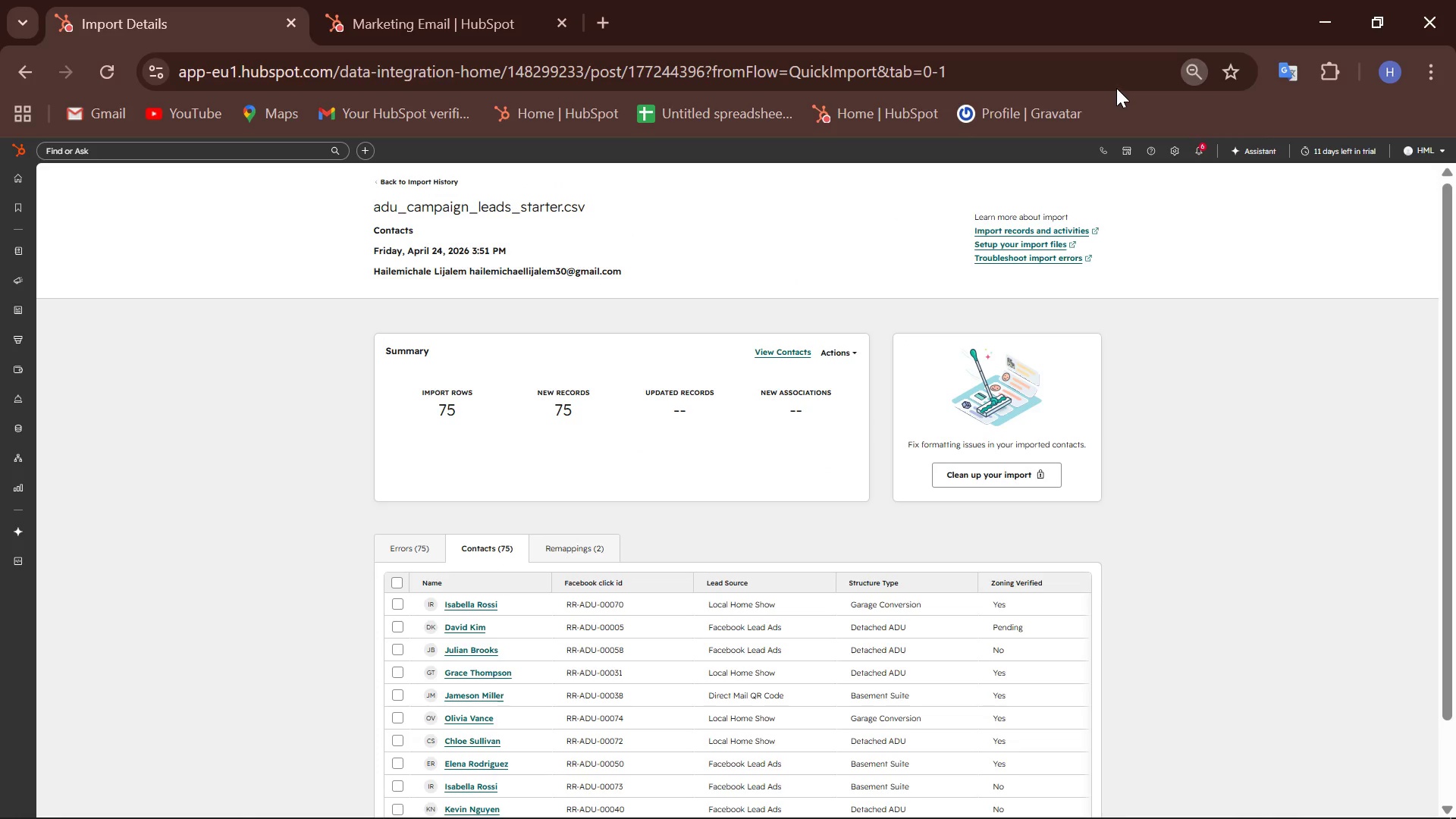 
key(Control+ControlLeft)
 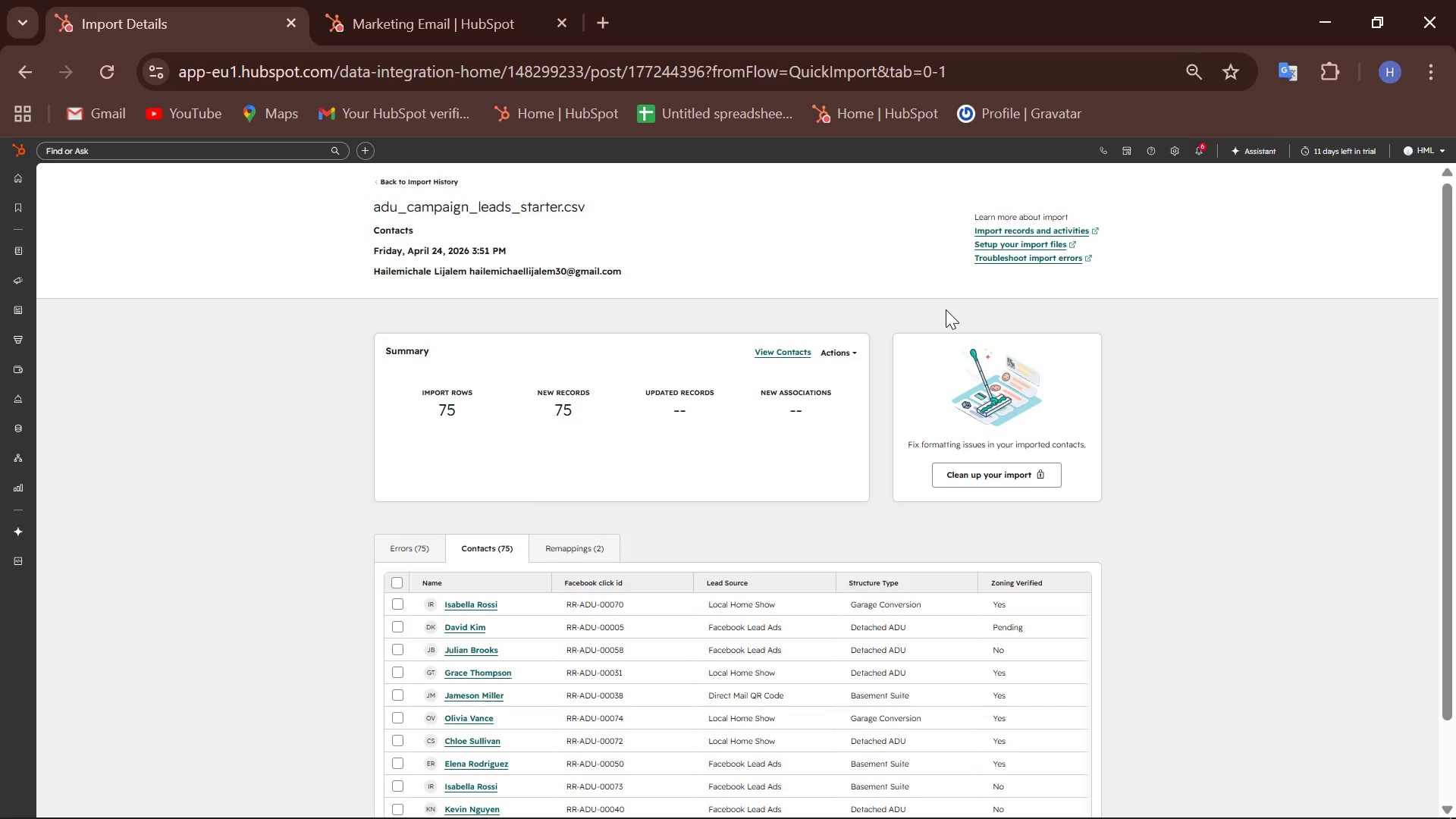 
scroll: coordinate [945, 309], scroll_direction: none, amount: 0.0
 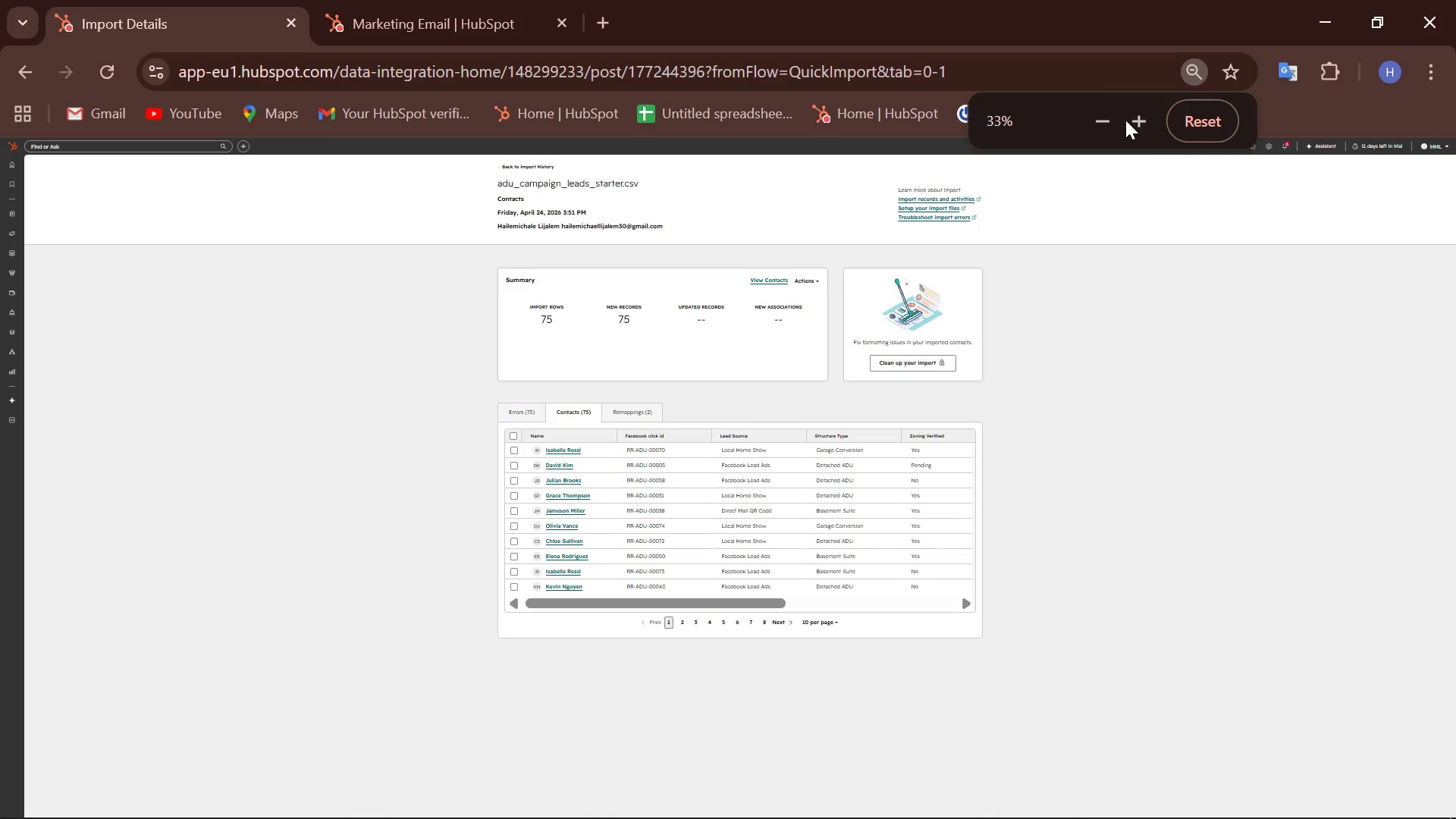 
left_click([1134, 119])
 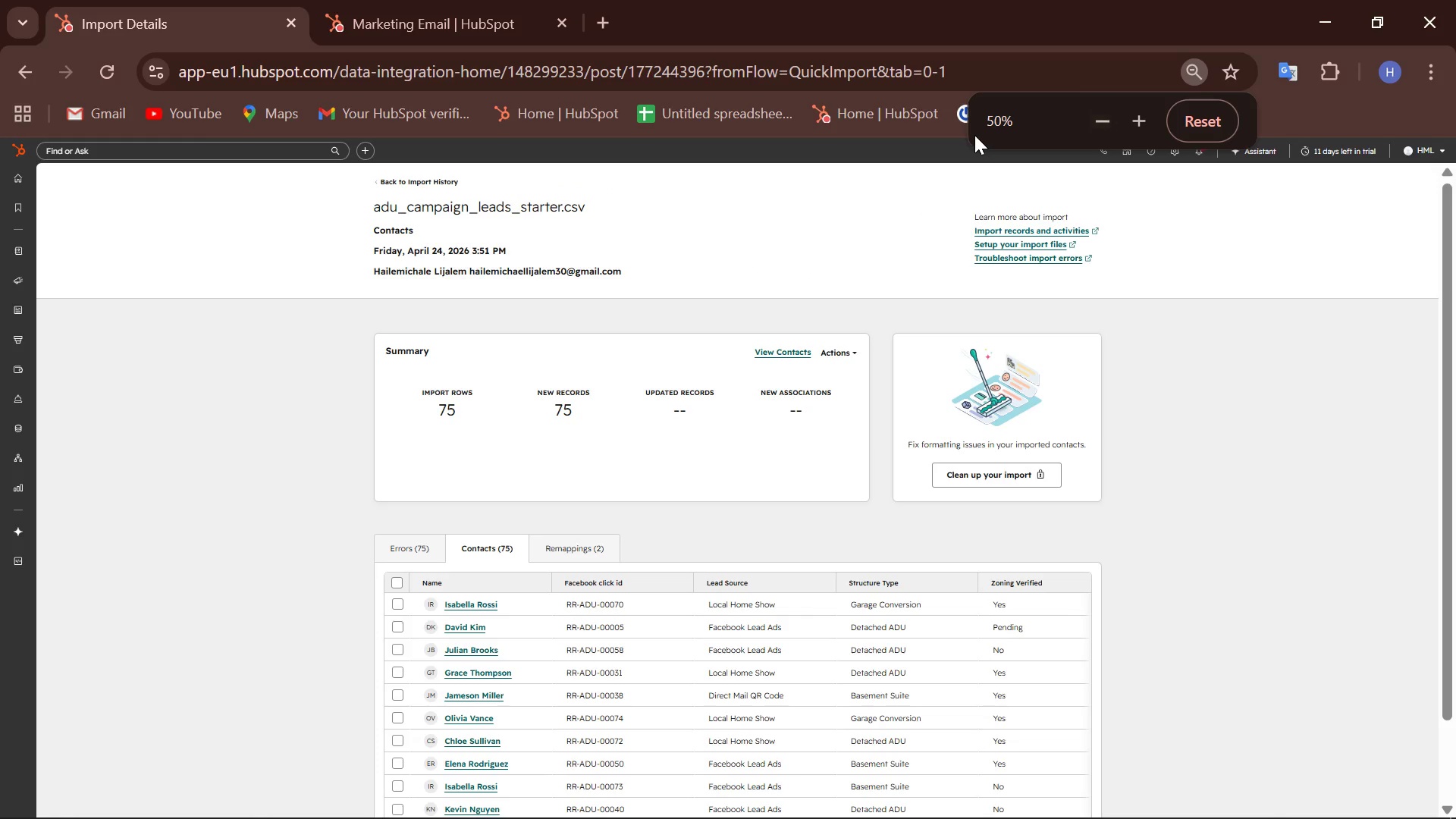 
left_click([994, 117])
 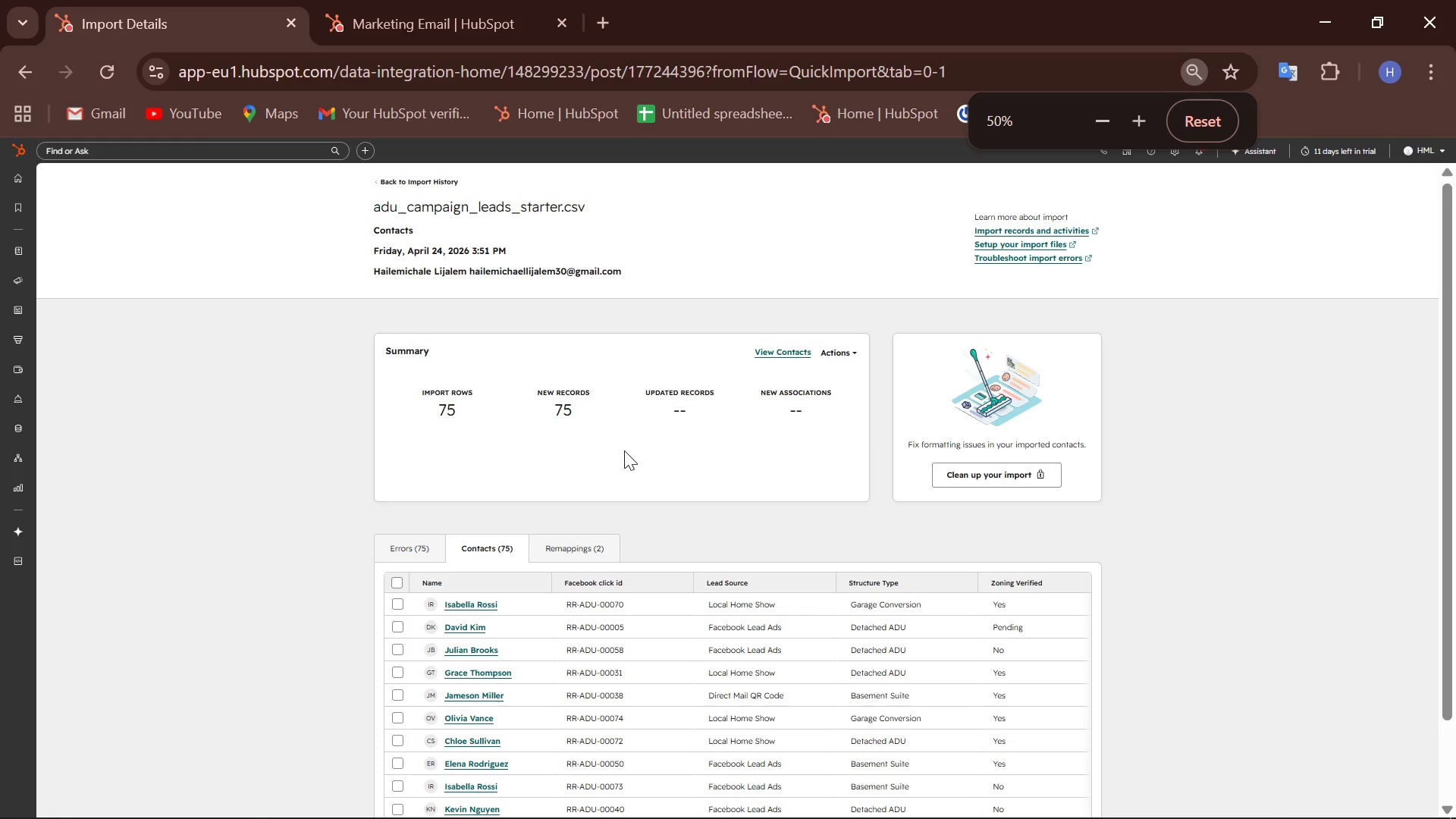 
scroll: coordinate [624, 450], scroll_direction: down, amount: 1.0
 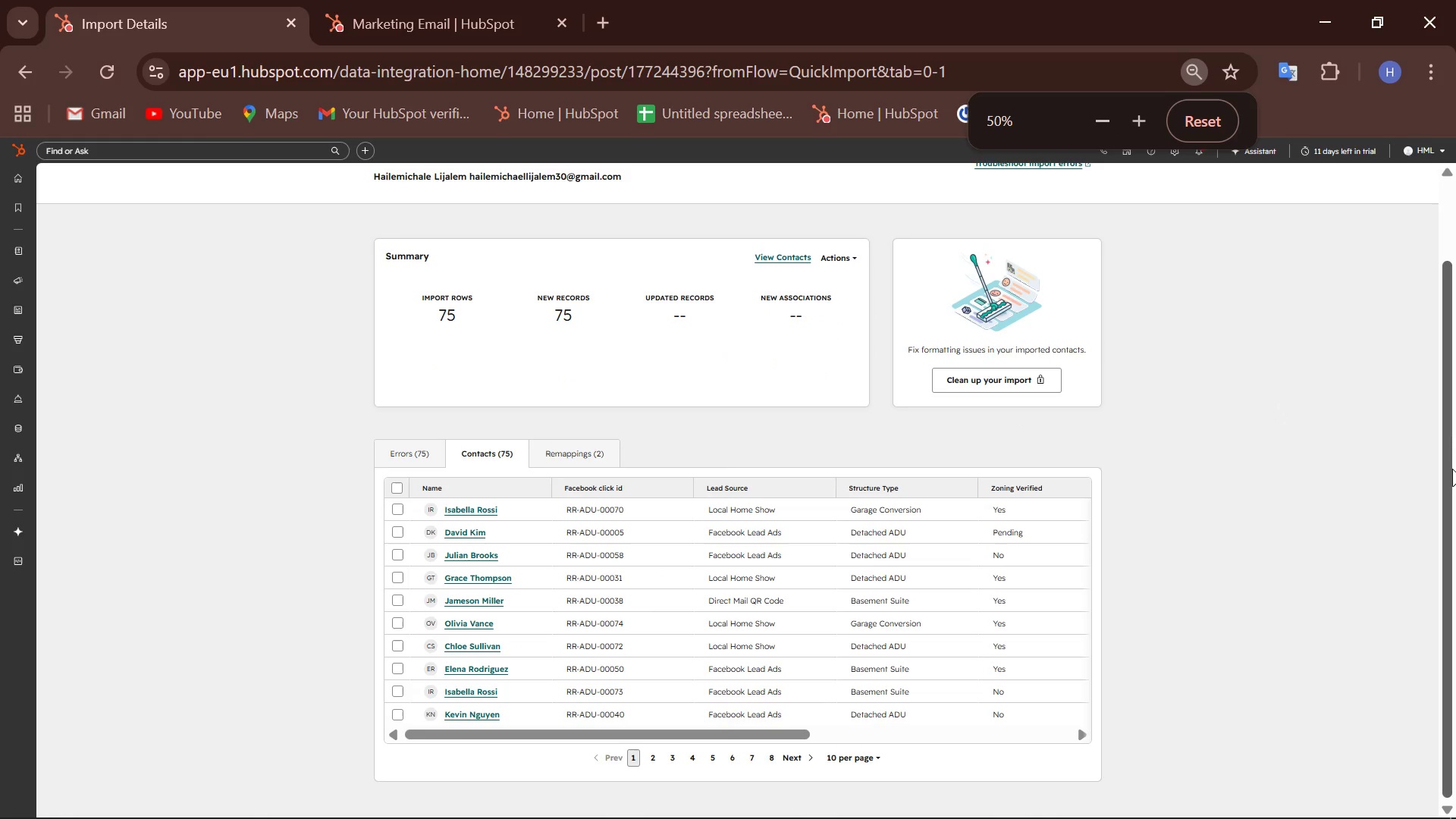 
left_click_drag(start_coordinate=[1452, 469], to_coordinate=[1455, 419])
 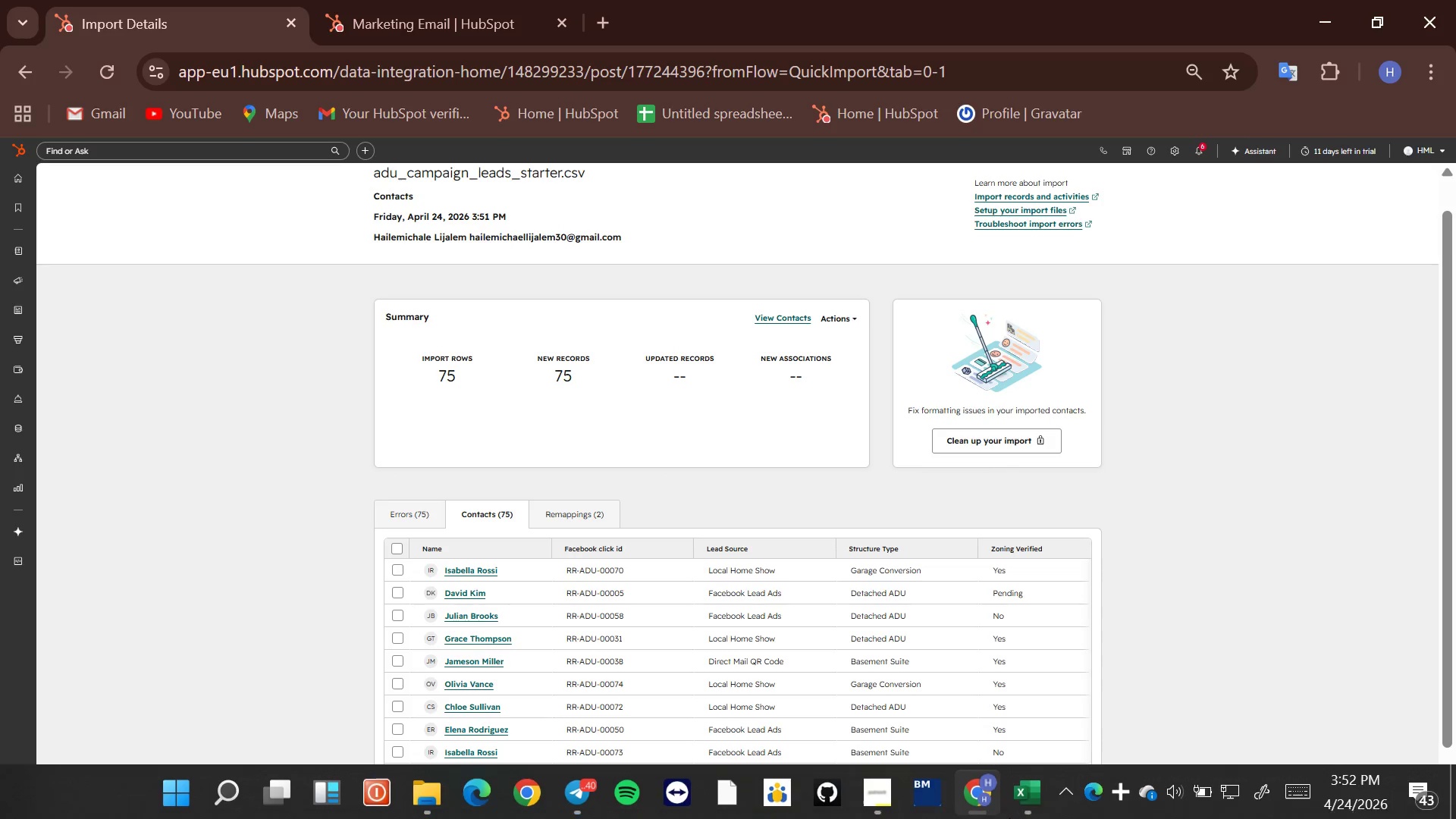 
right_click([1119, 790])
 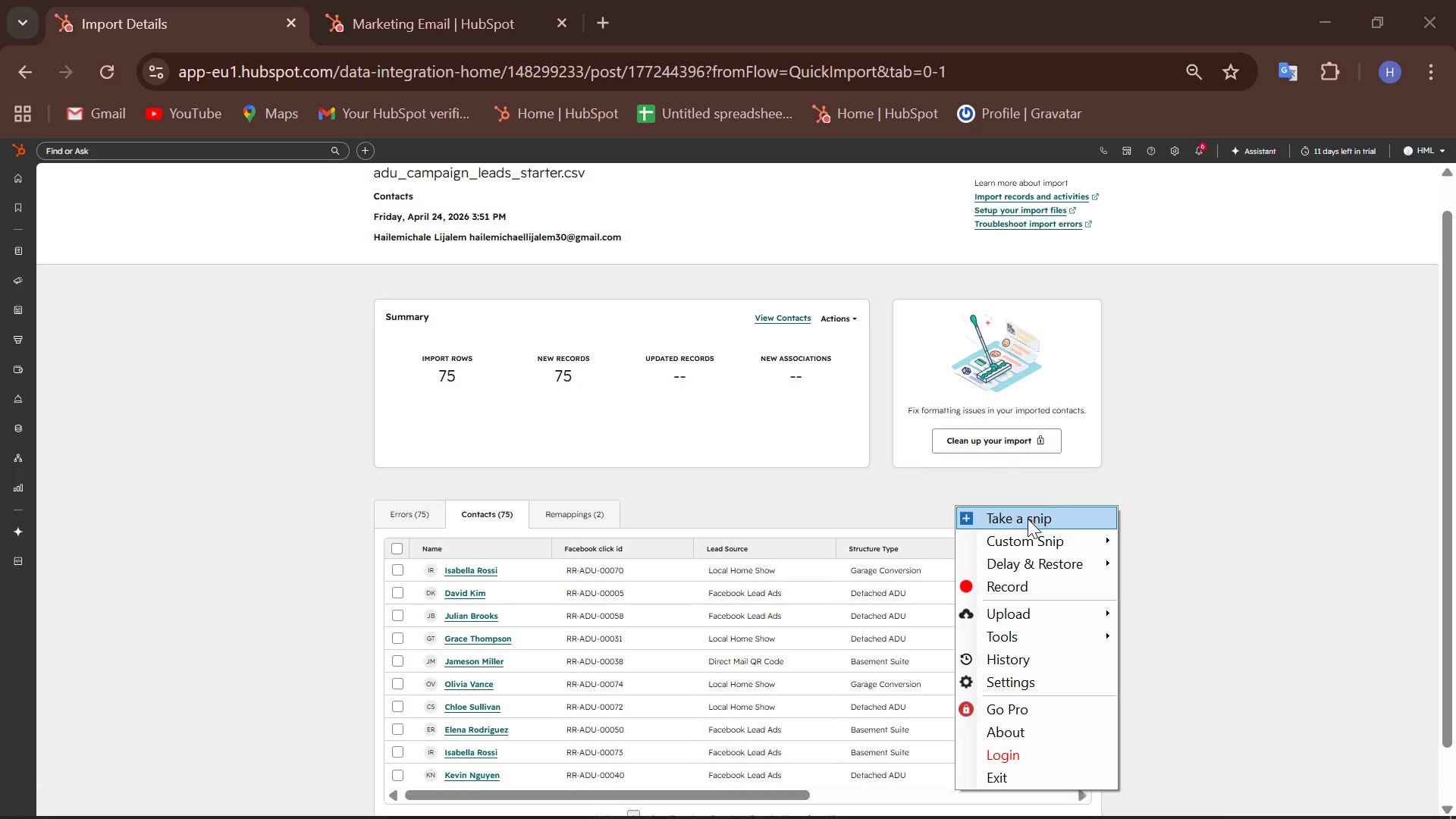 
left_click([1028, 519])
 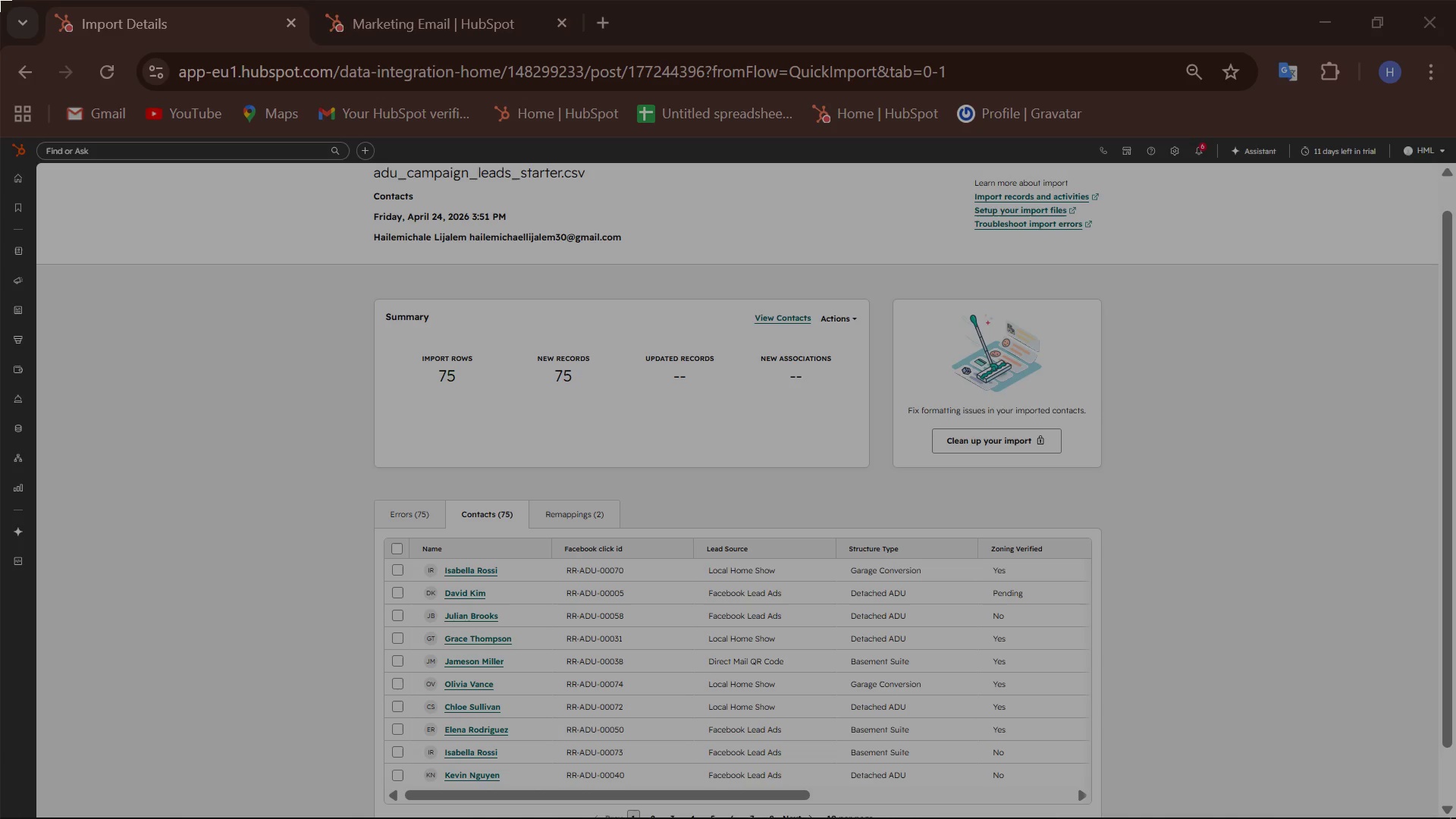 
left_click_drag(start_coordinate=[0, 0], to_coordinate=[1455, 818])
 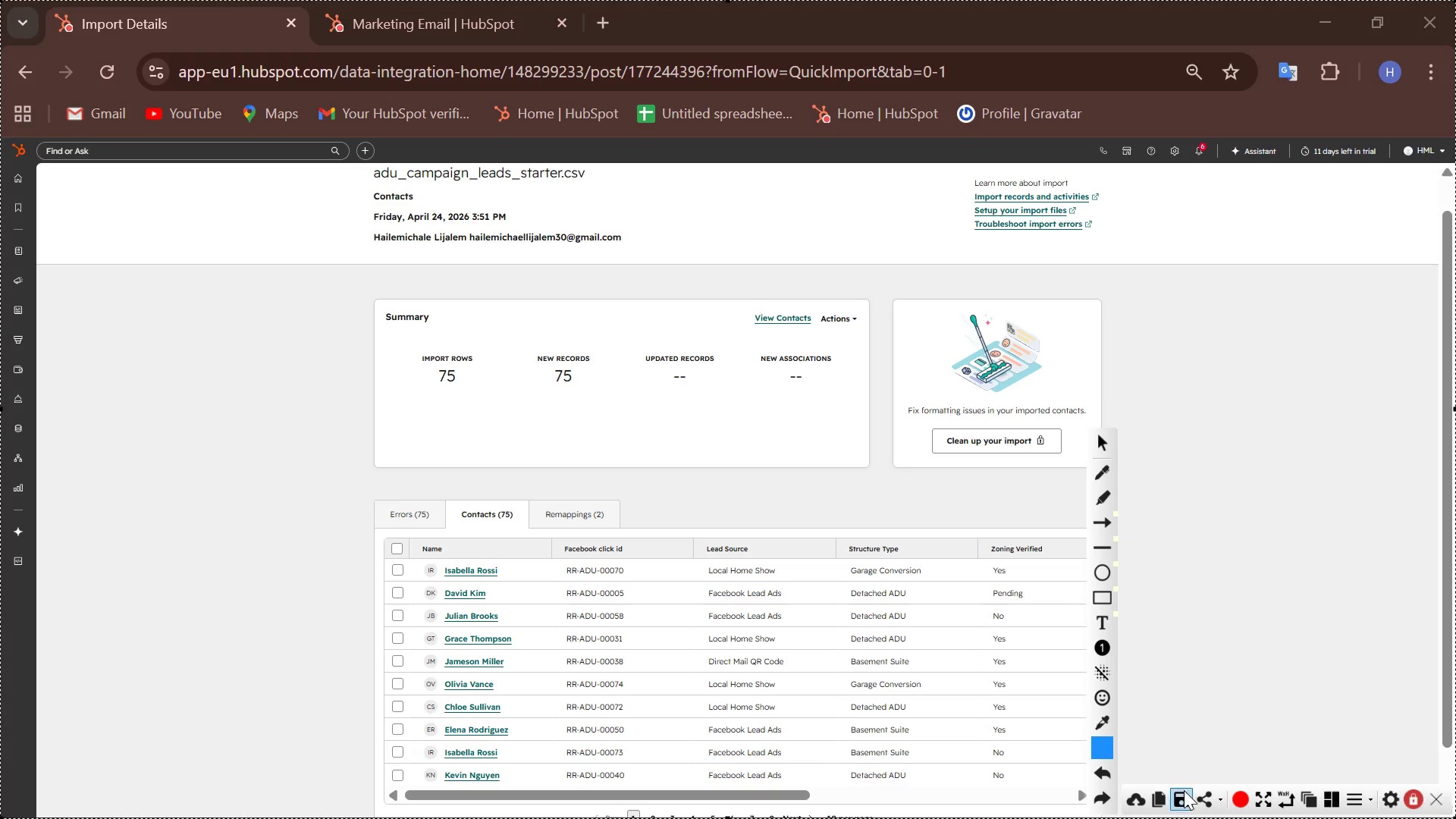 
left_click([1179, 798])
 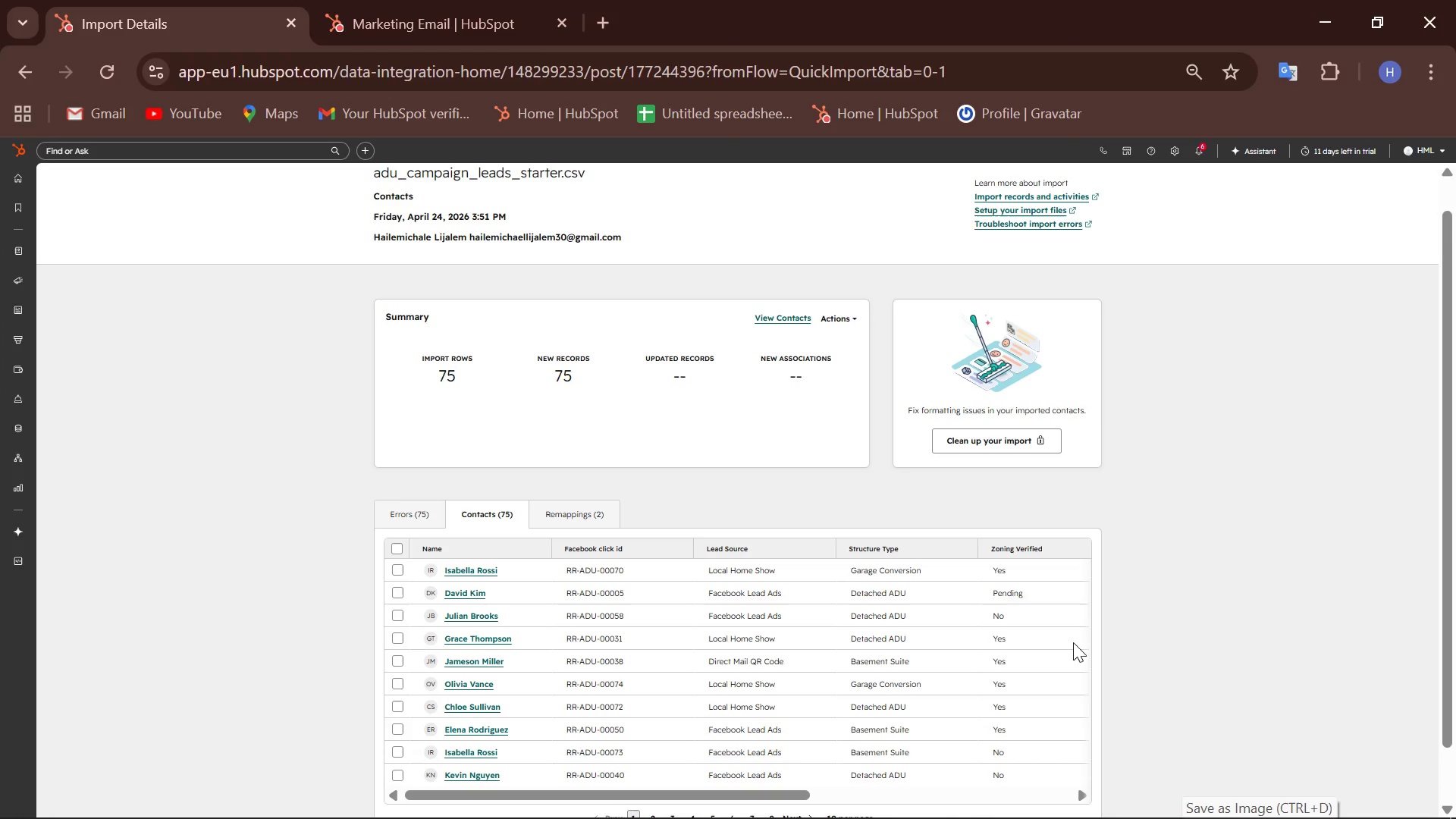 
mouse_move([777, 610])
 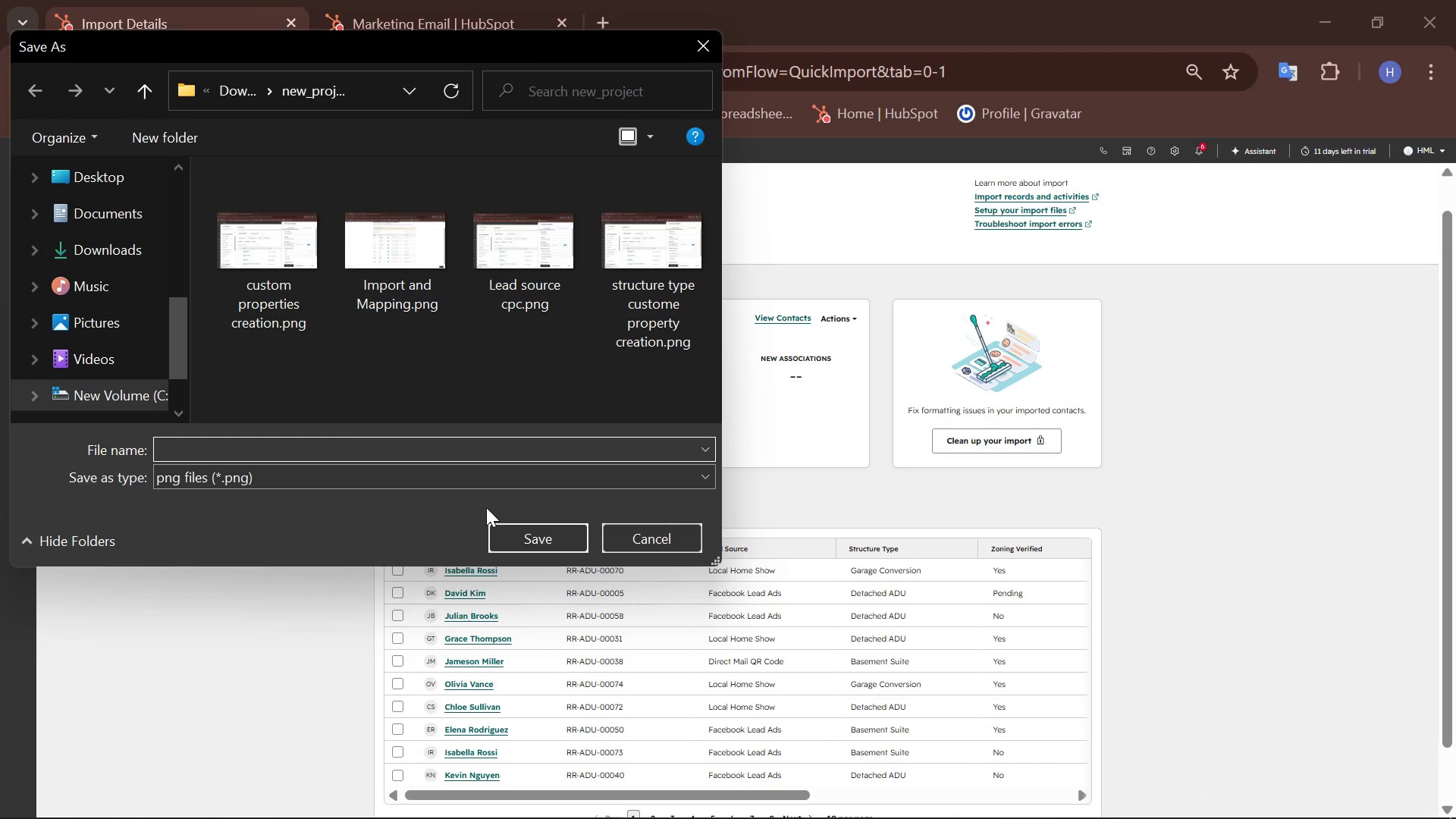 
type(c)
key(Backspace)
type(file import)
 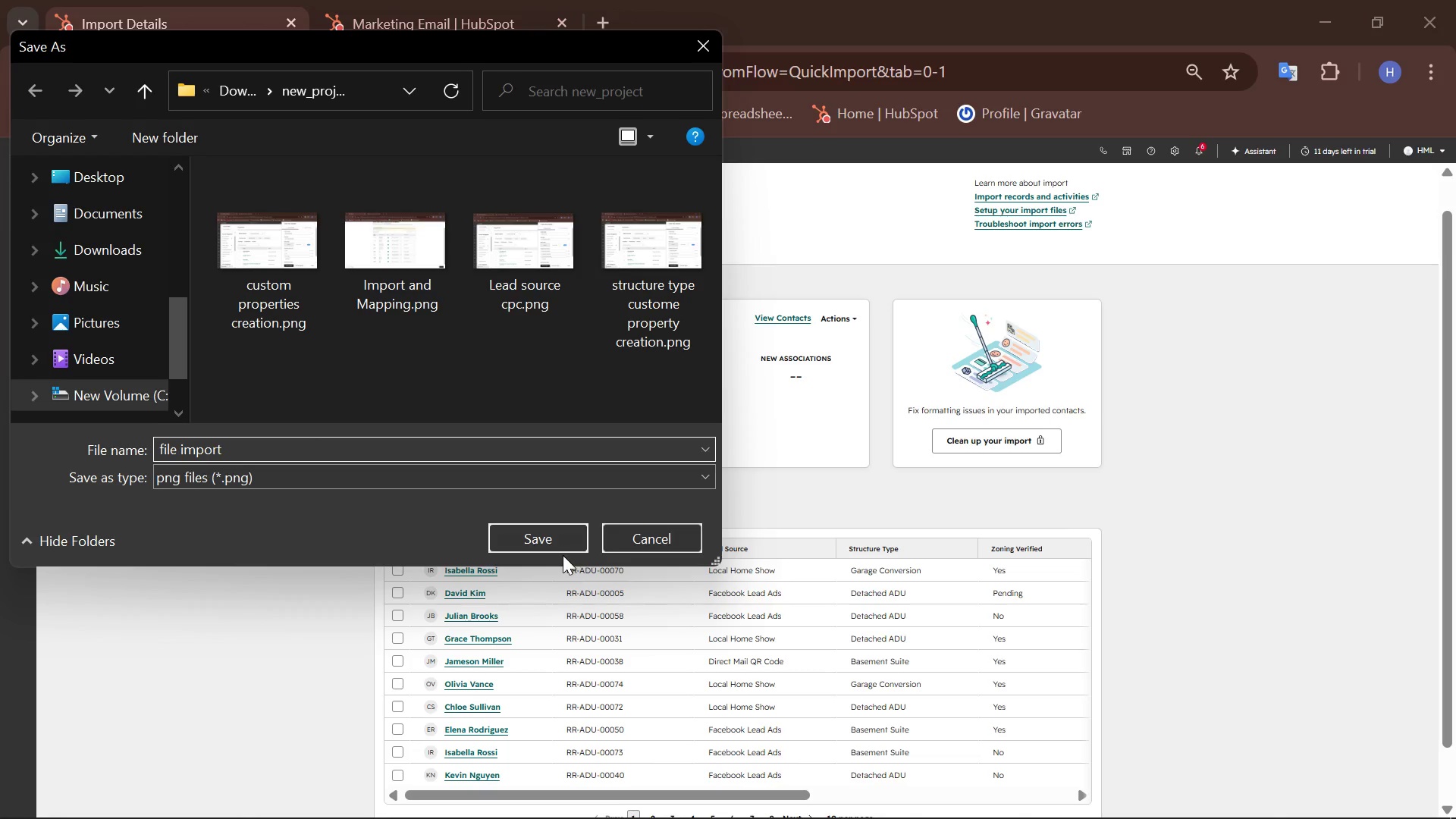 
left_click([548, 538])
 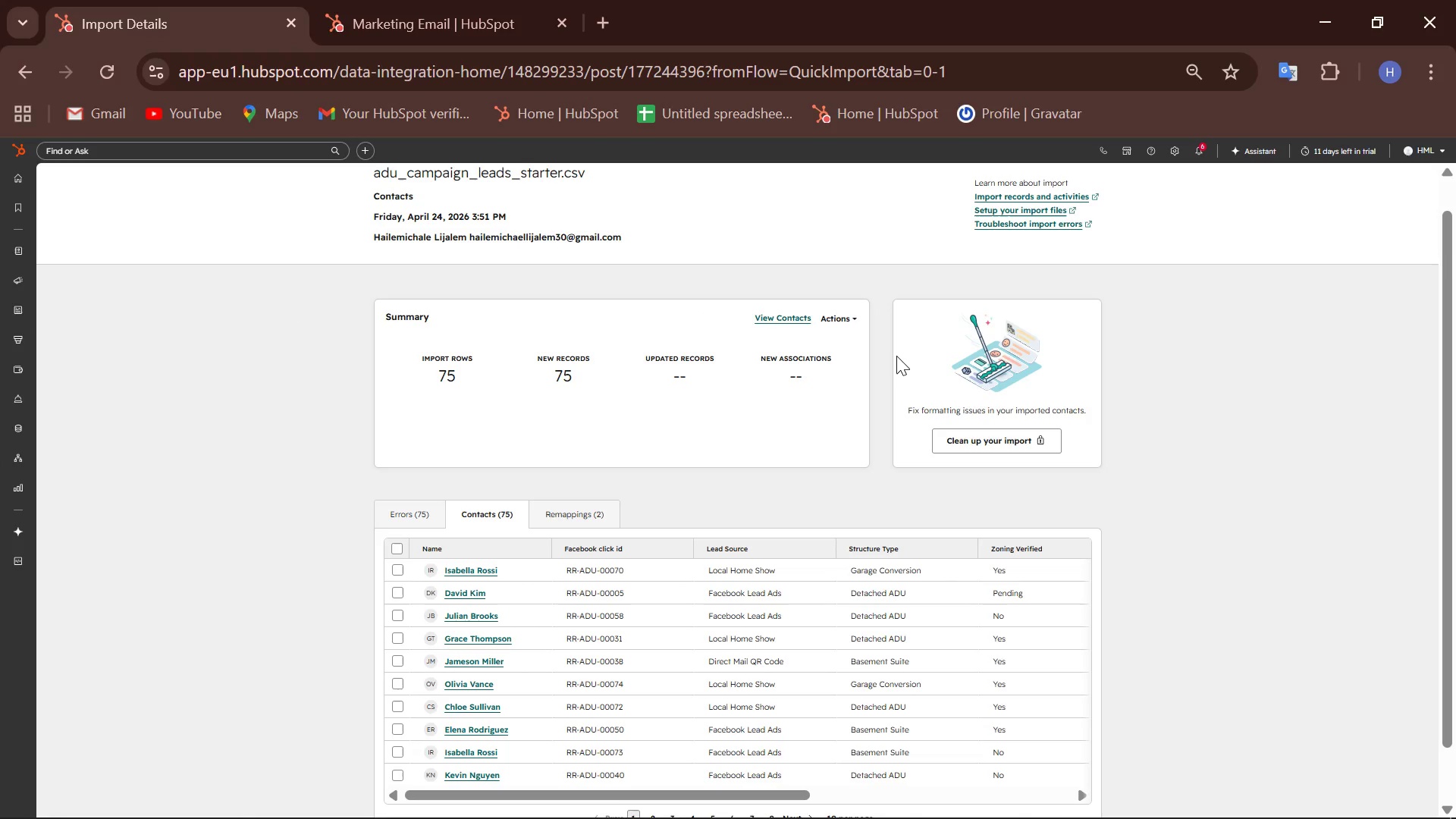 
scroll: coordinate [896, 356], scroll_direction: up, amount: 2.0
 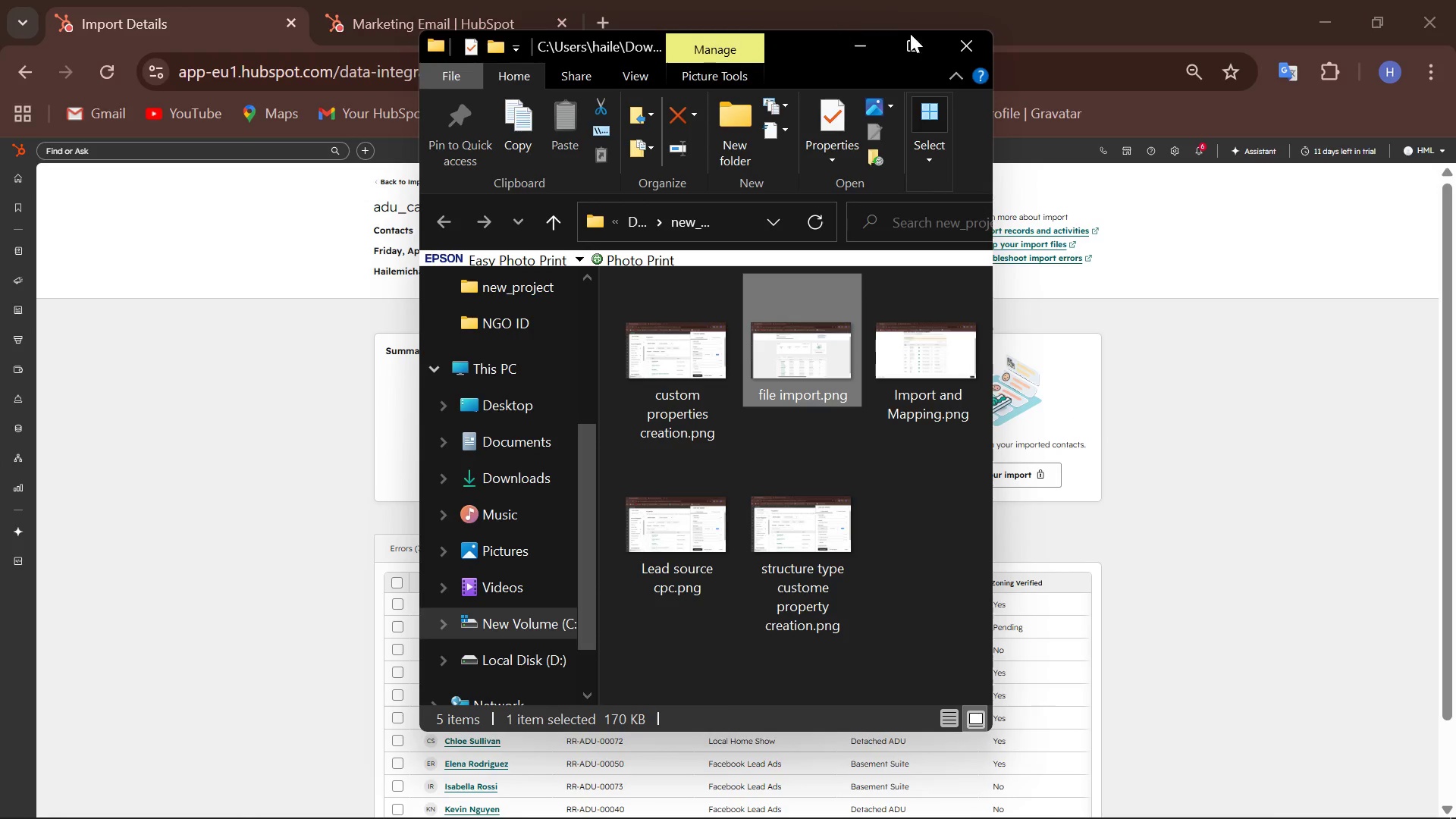 
left_click([856, 49])
 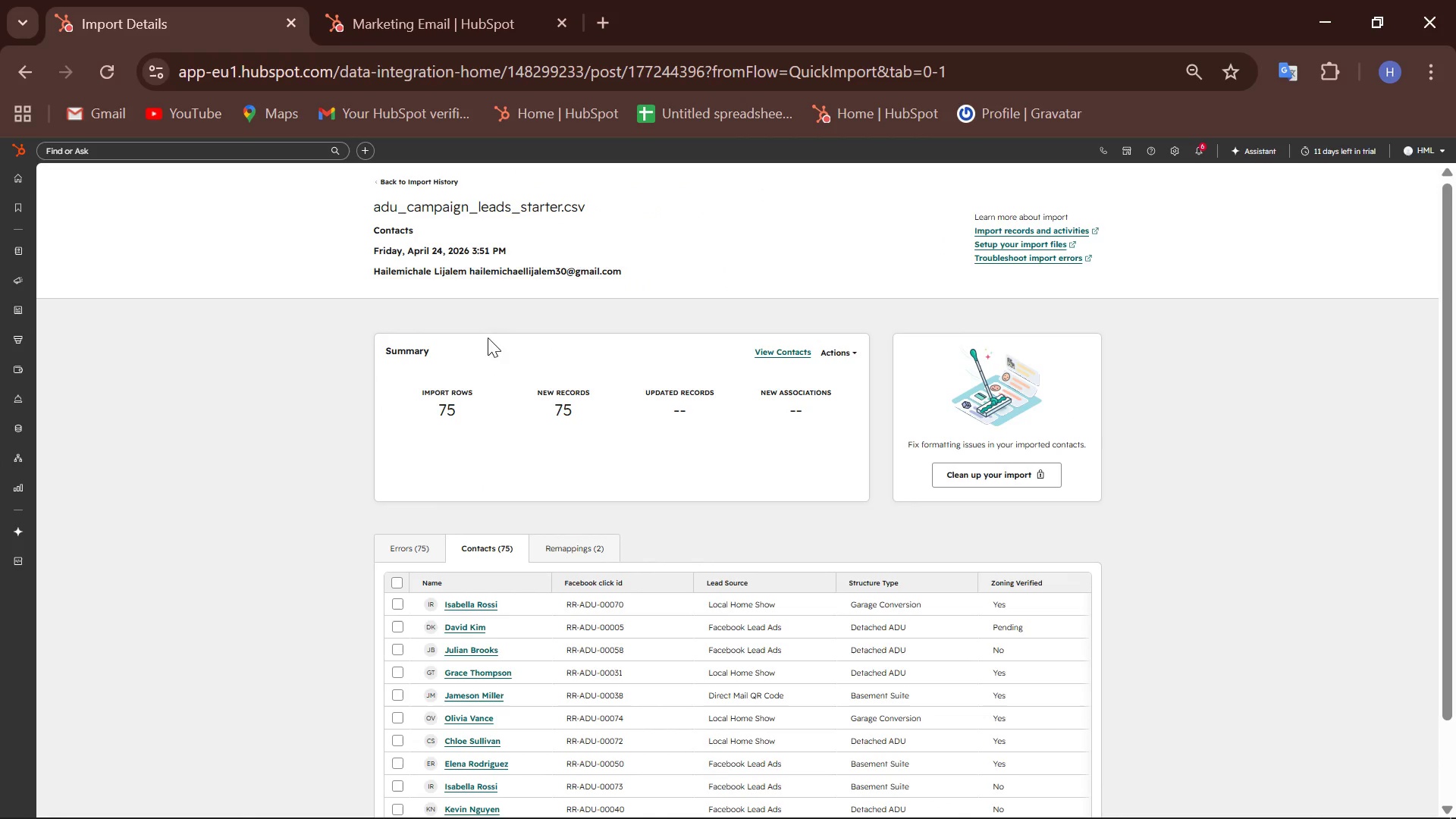 
hold_key(key=ControlLeft, duration=0.66)
scroll: coordinate [463, 353], scroll_direction: up, amount: 4.0
 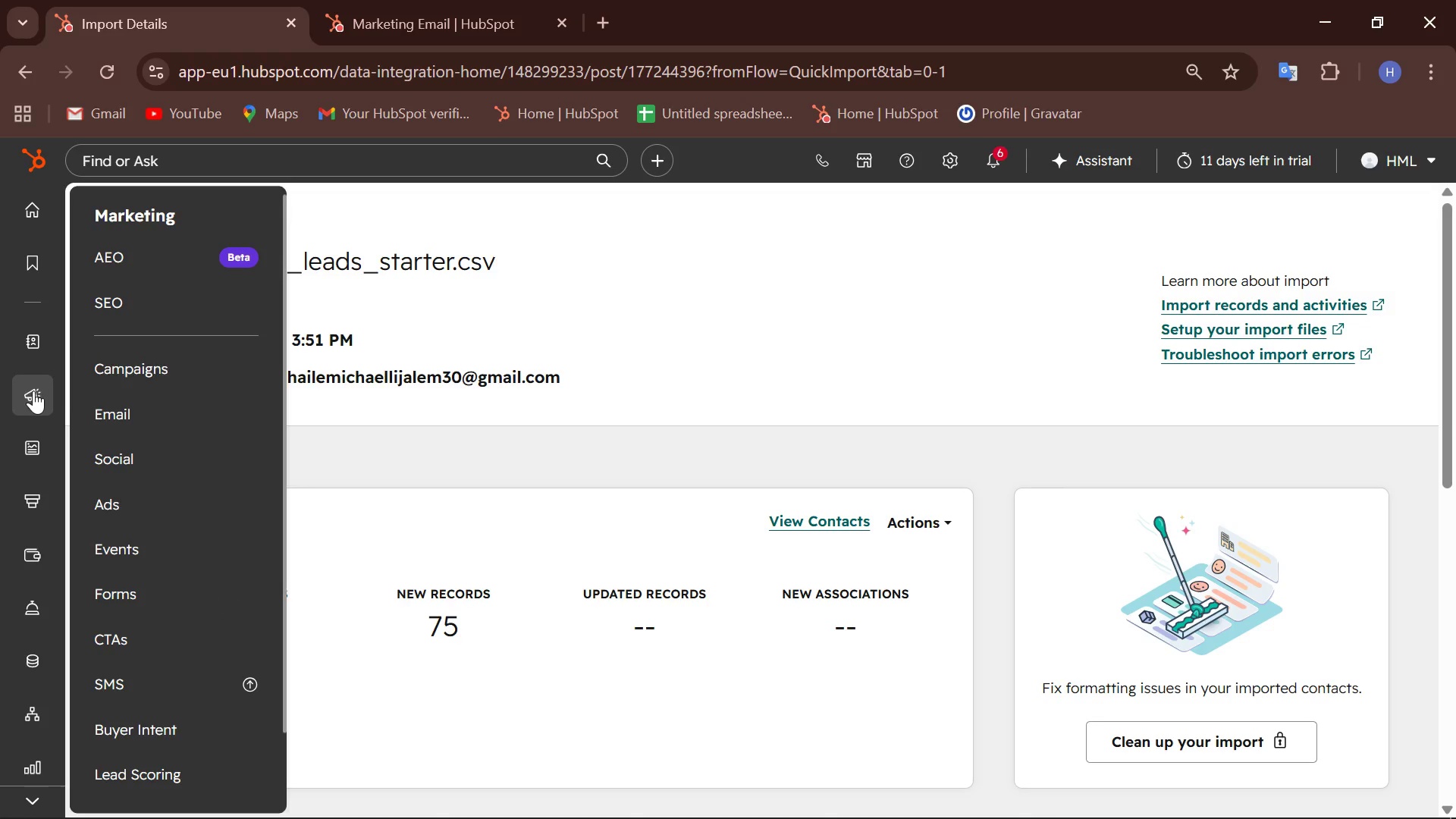 
left_click([150, 362])
 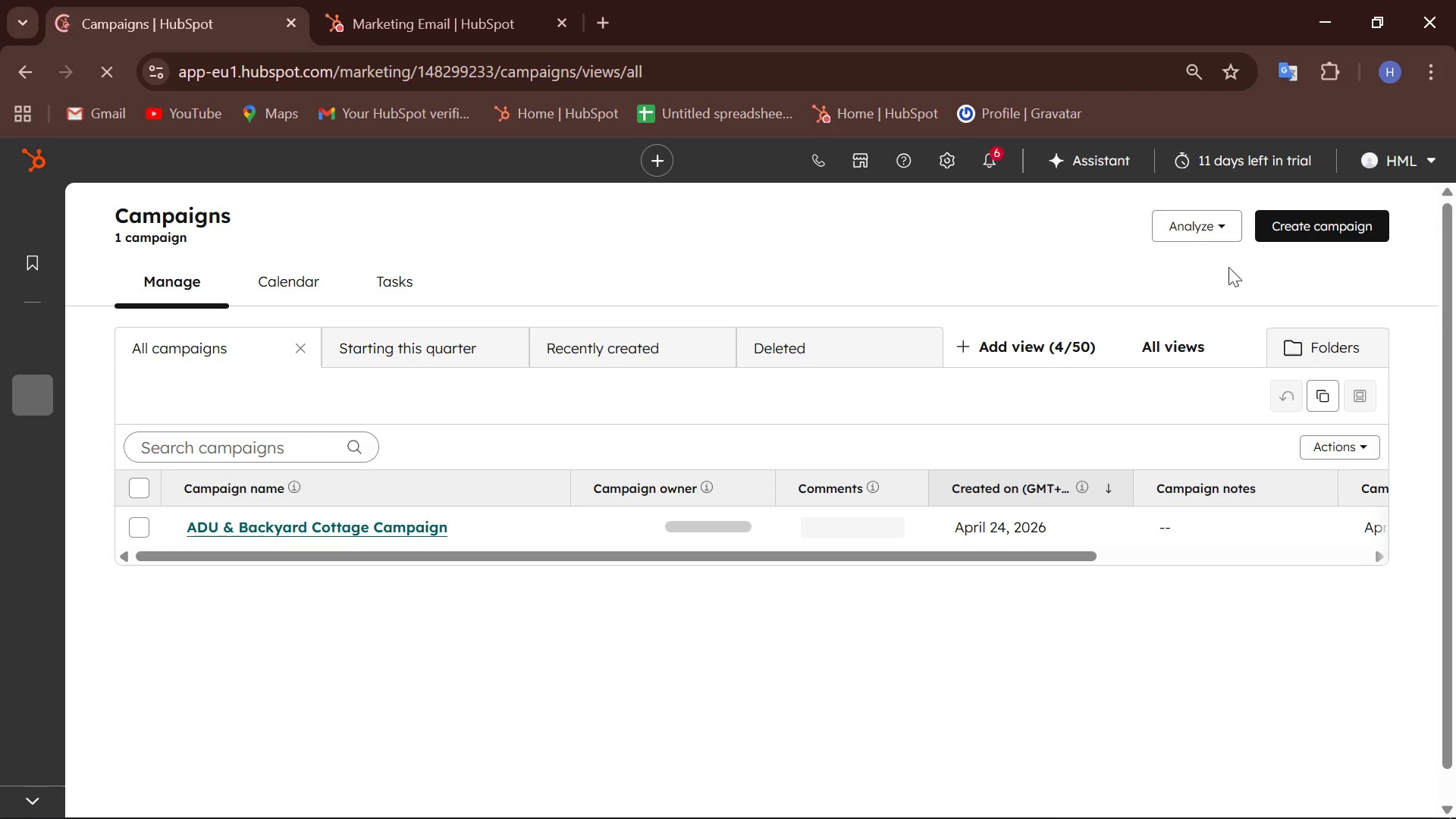 
left_click([331, 535])
 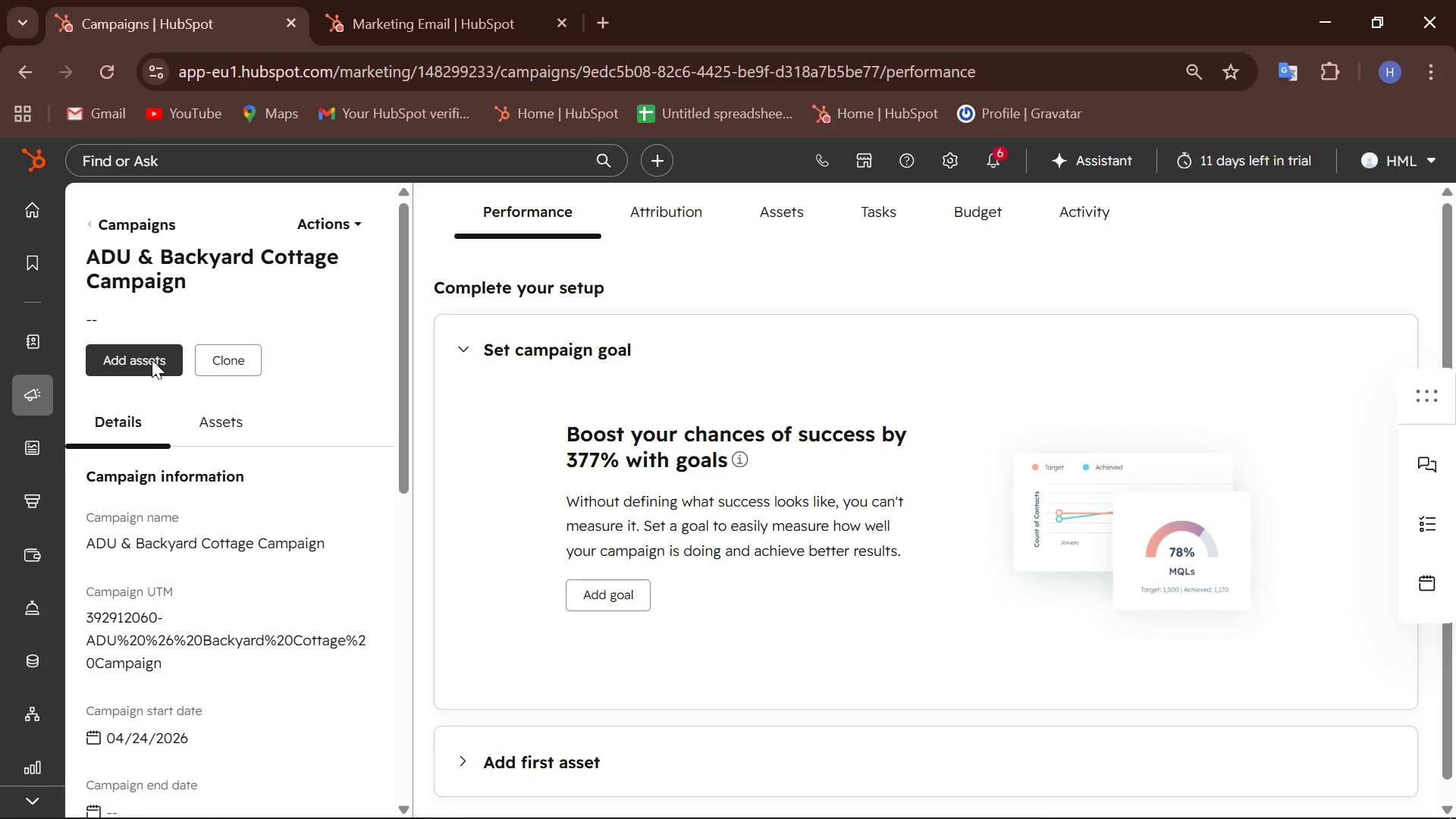 
wait(5.73)
 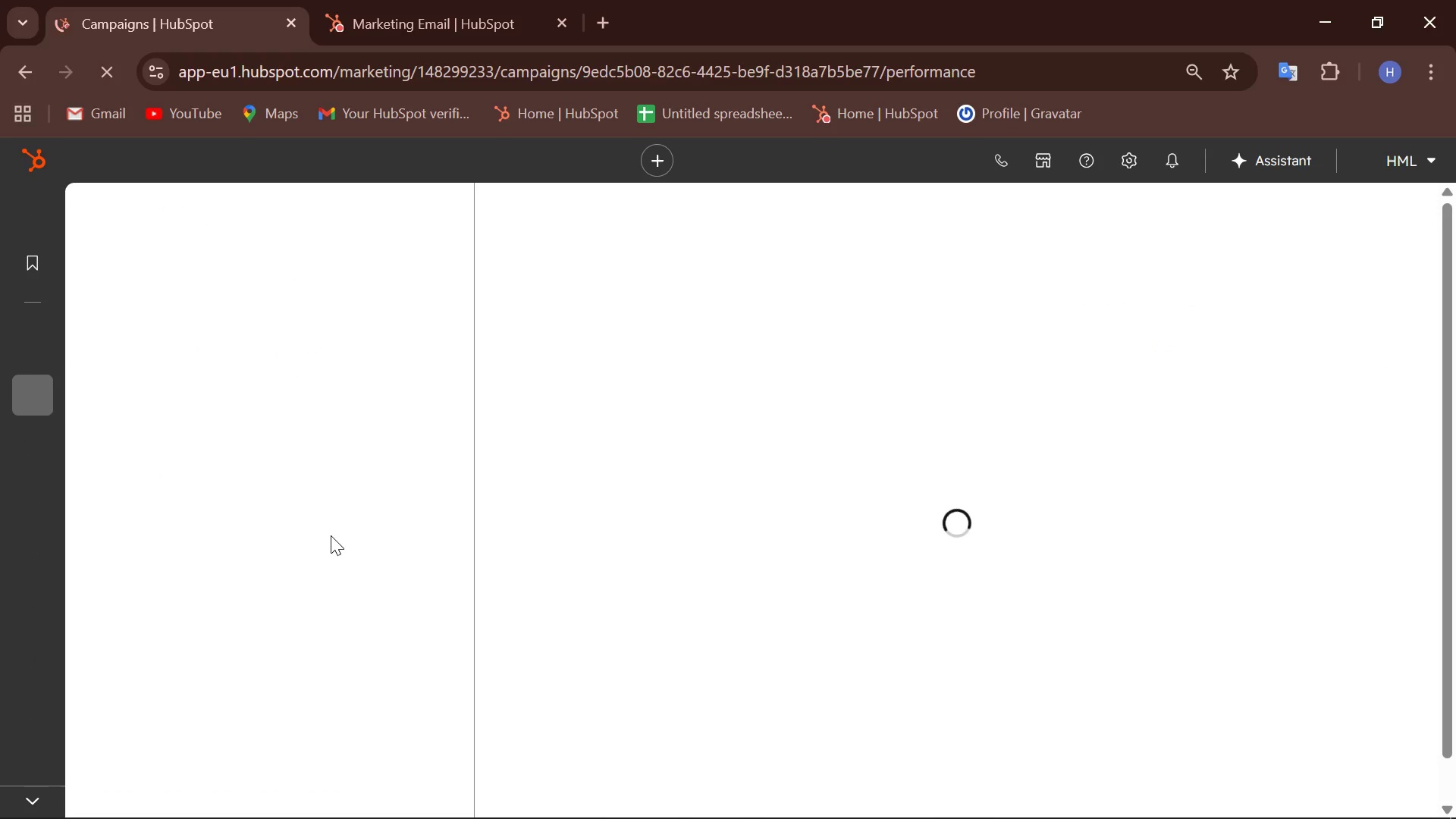 
left_click([152, 359])
 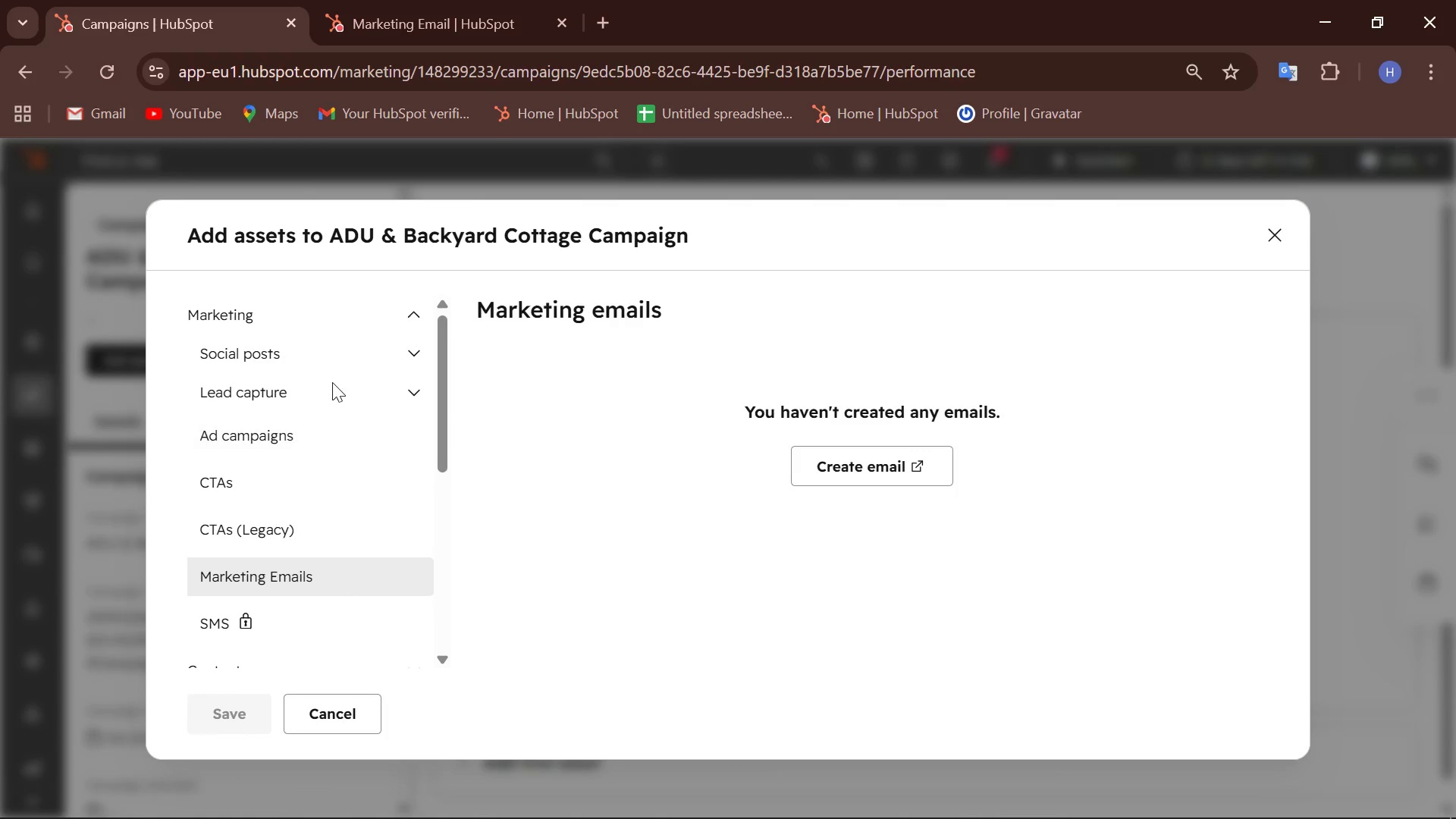 
scroll: coordinate [283, 427], scroll_direction: up, amount: 1.0
 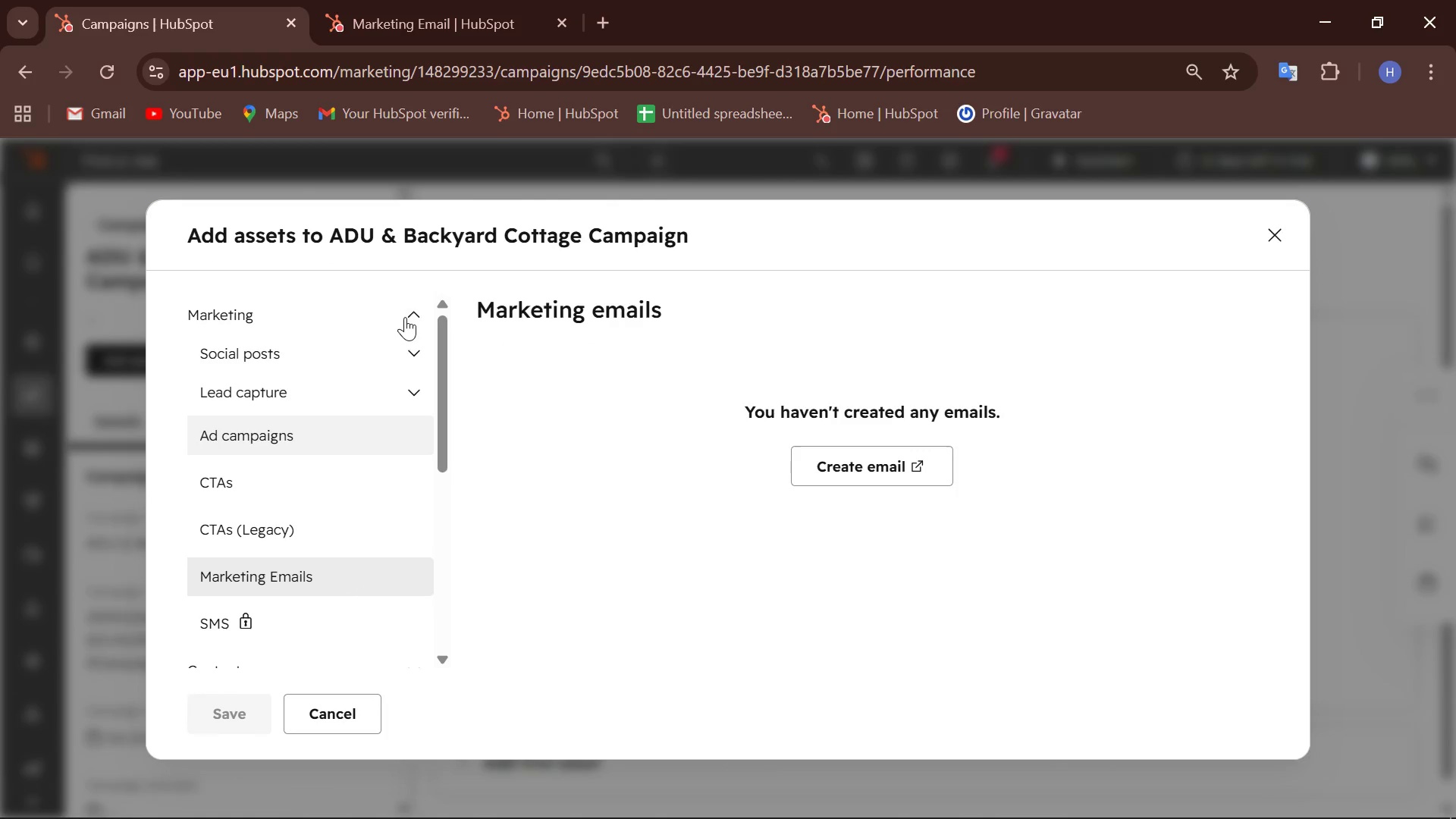 
left_click([410, 312])
 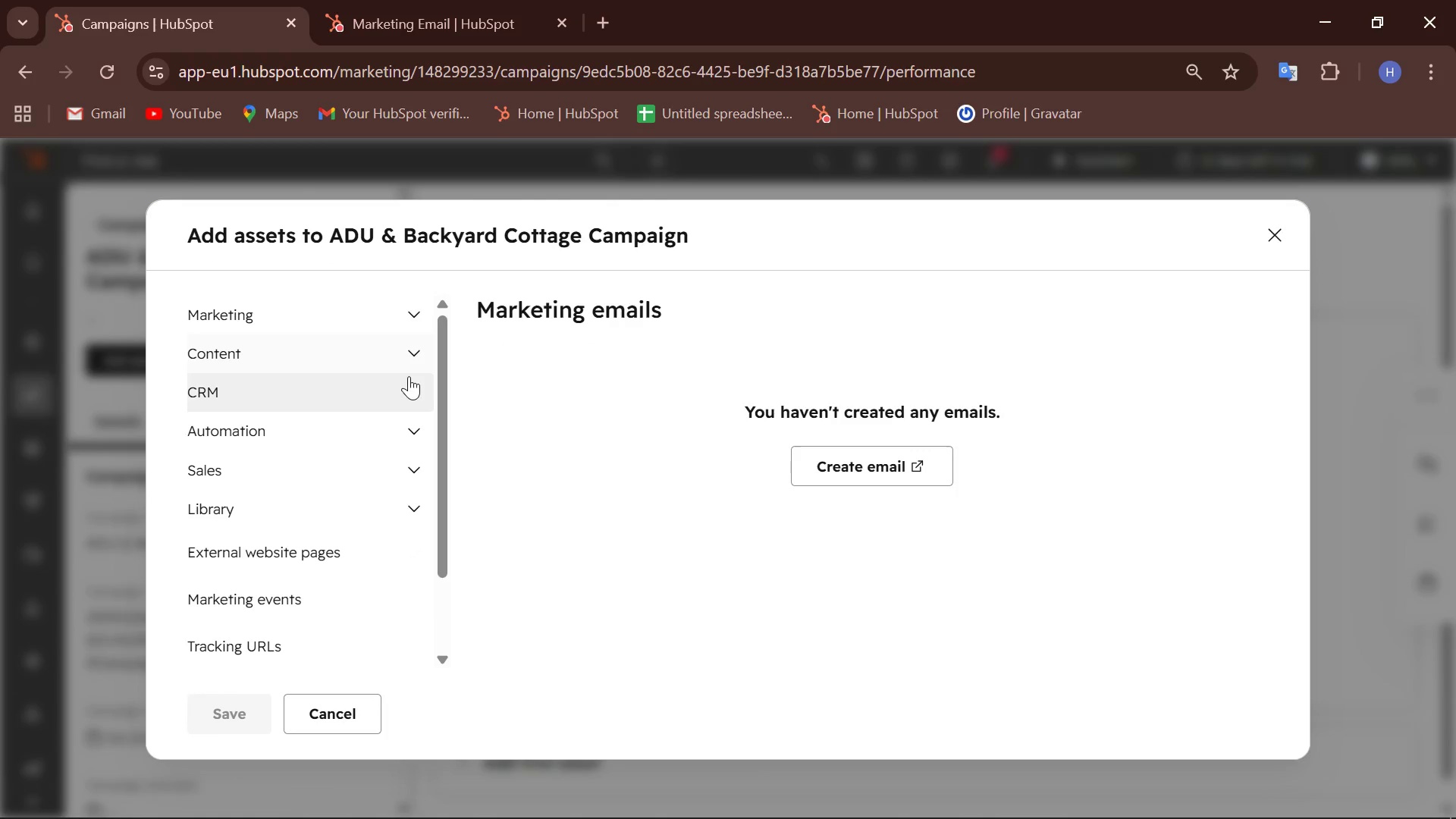 
left_click([408, 379])
 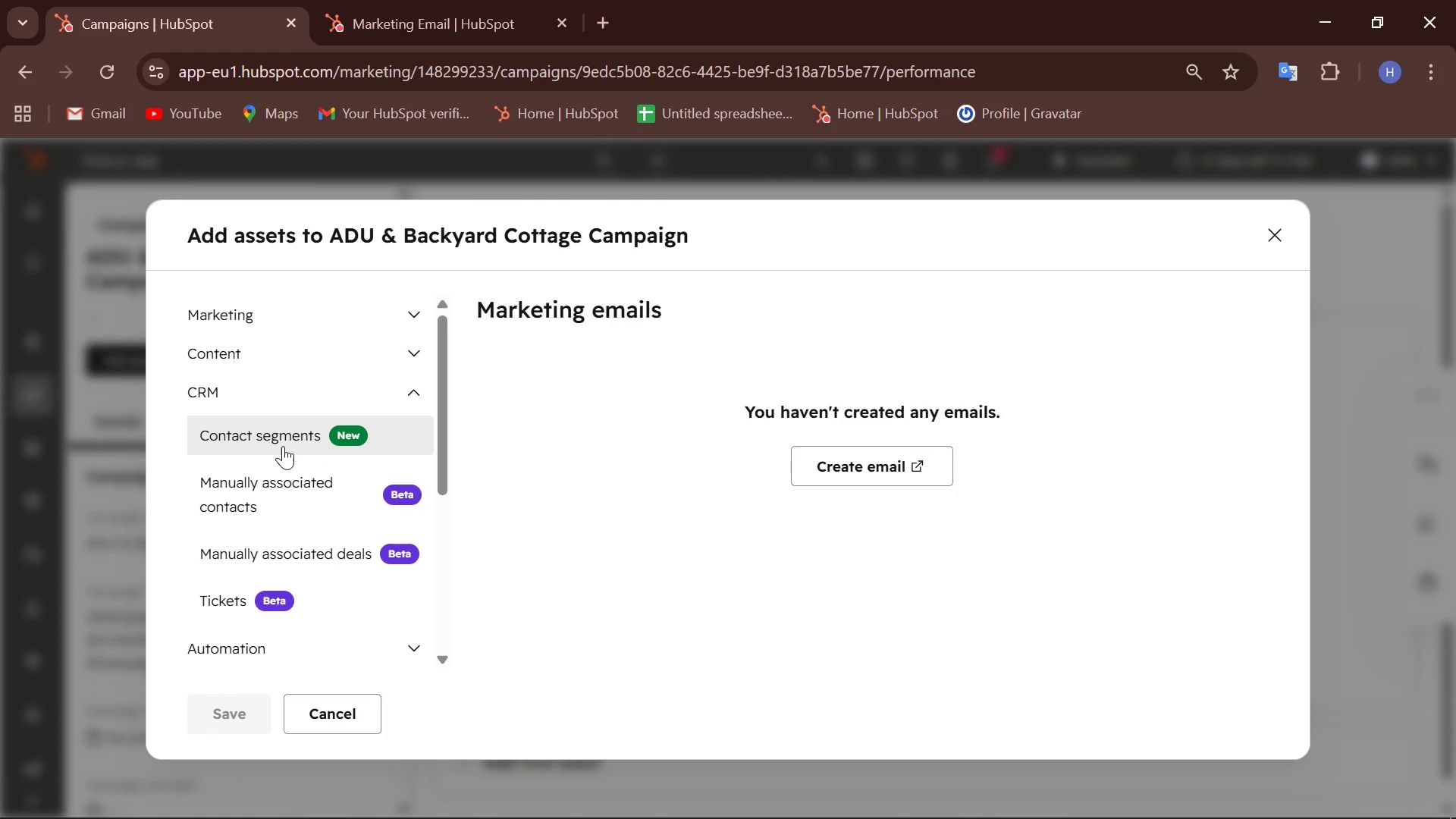 
scroll: coordinate [283, 446], scroll_direction: none, amount: 0.0
 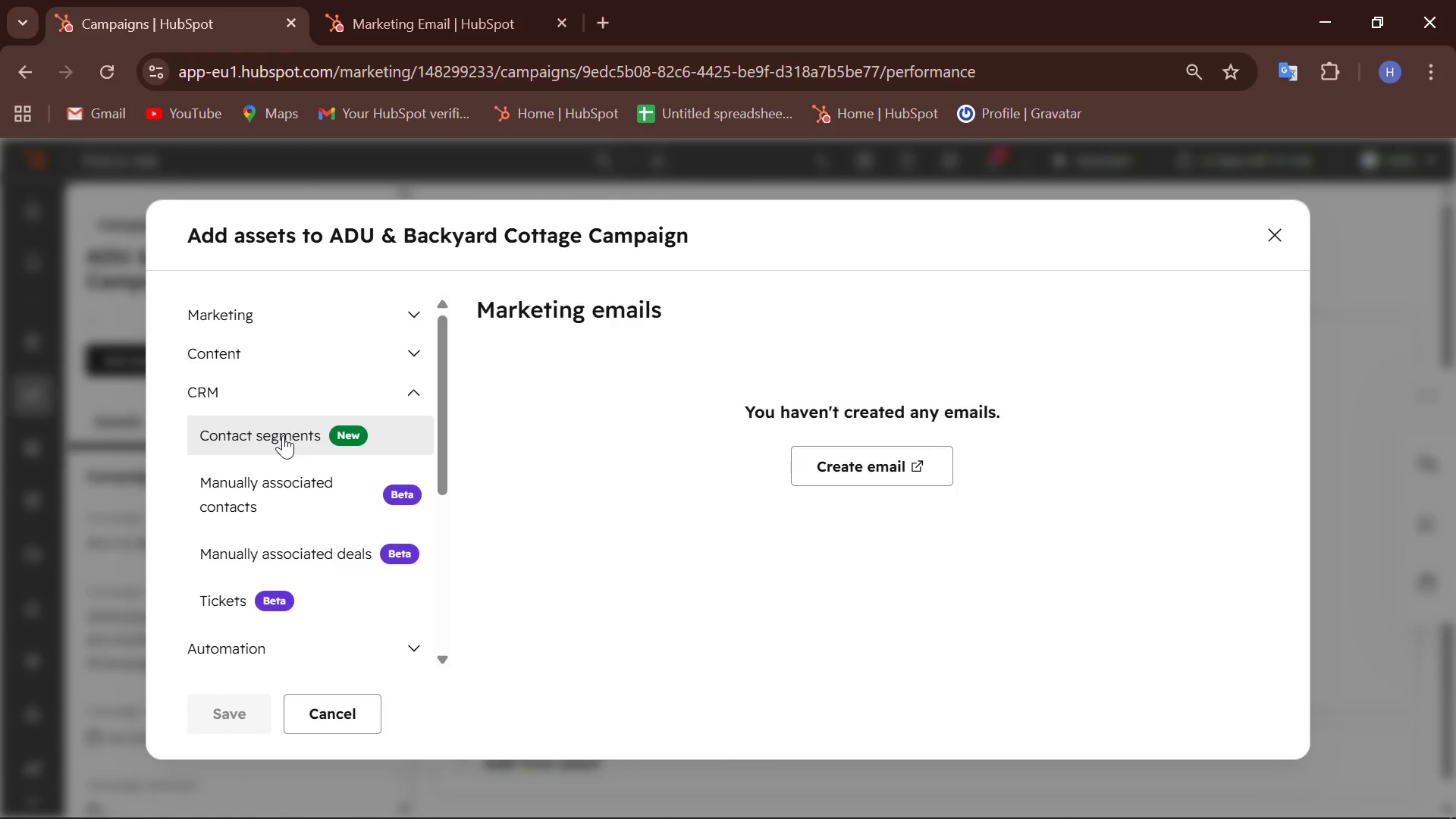 
left_click([283, 435])
 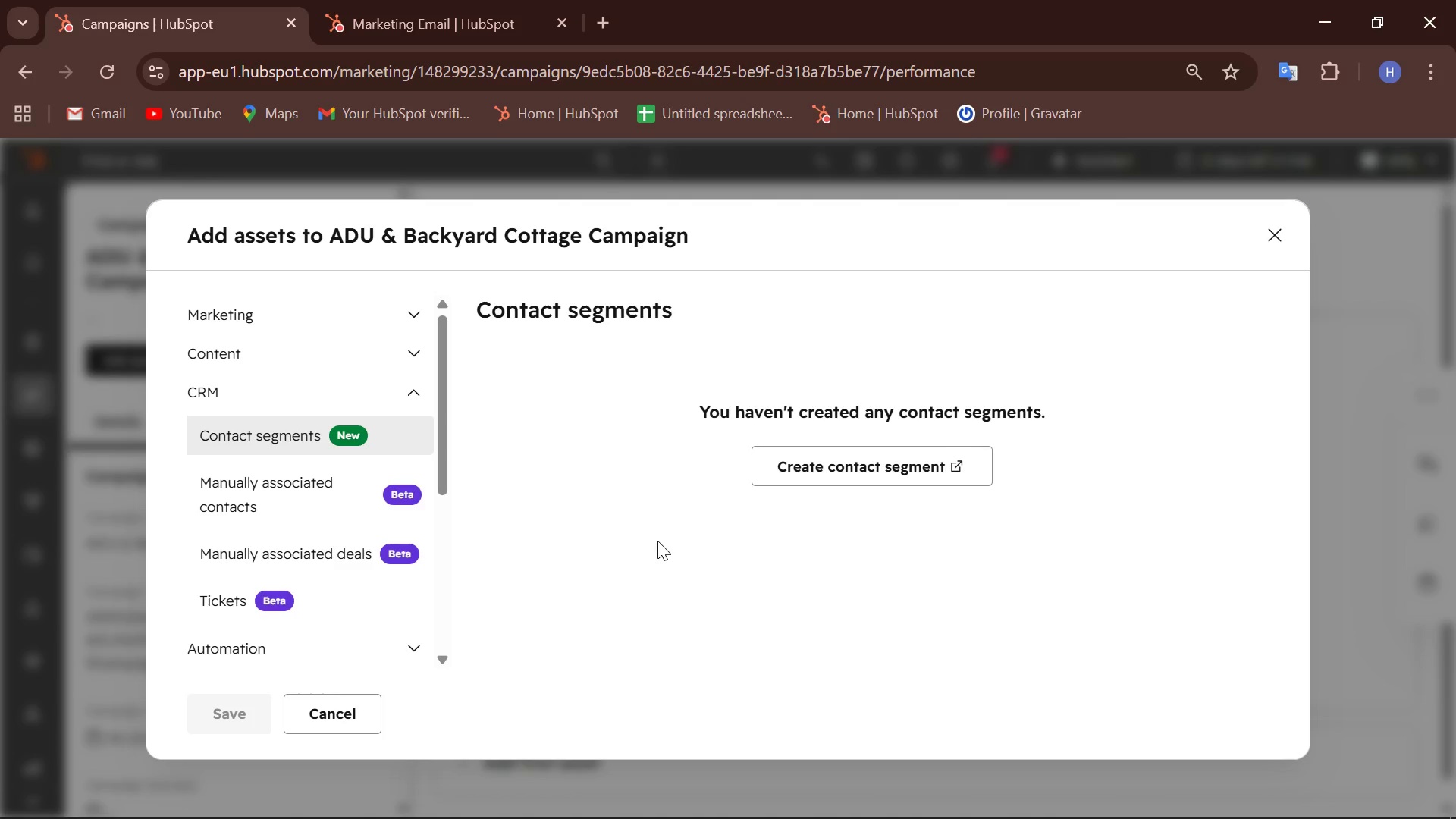 
wait(37.09)
 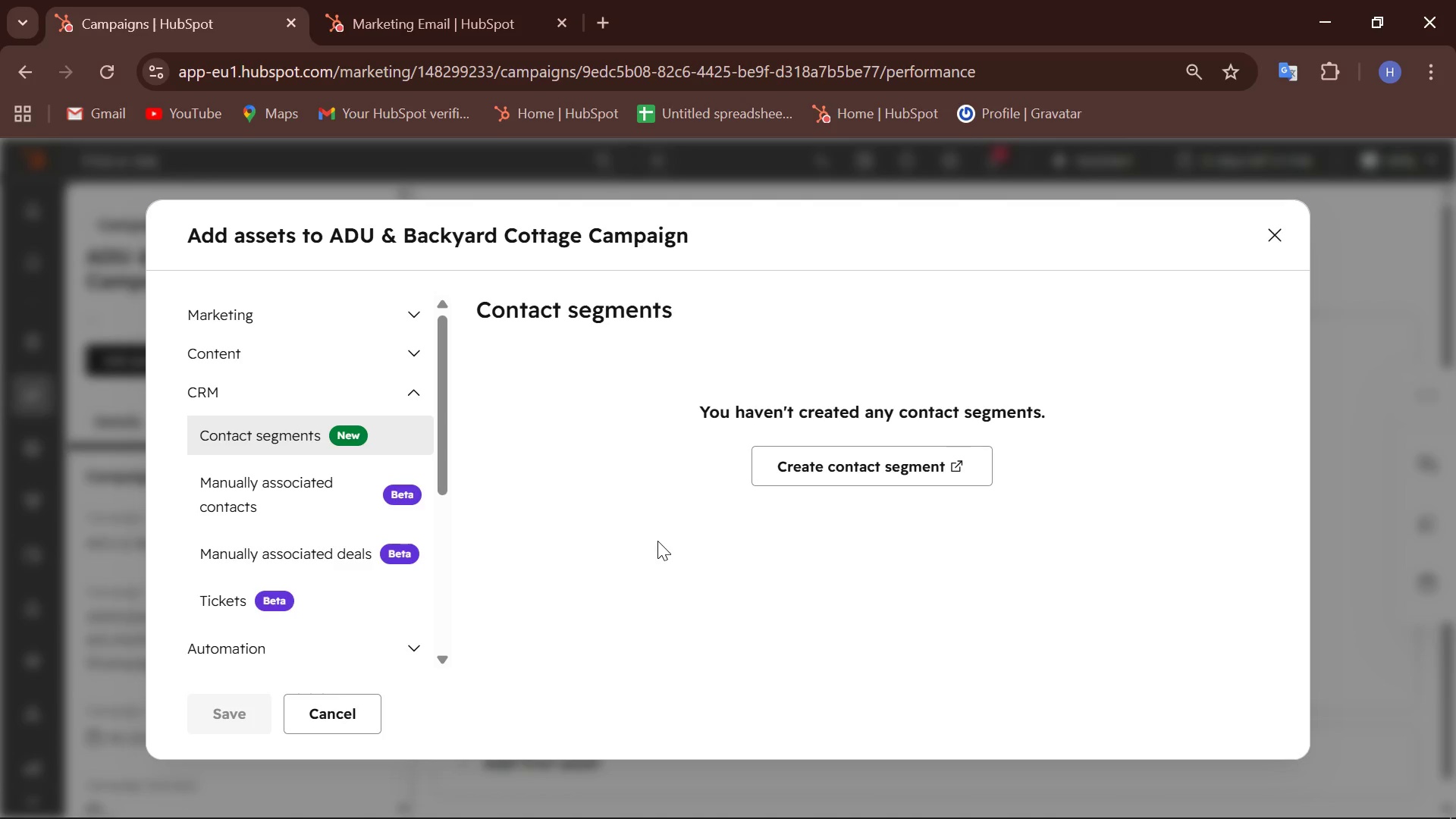 
left_click([805, 458])
 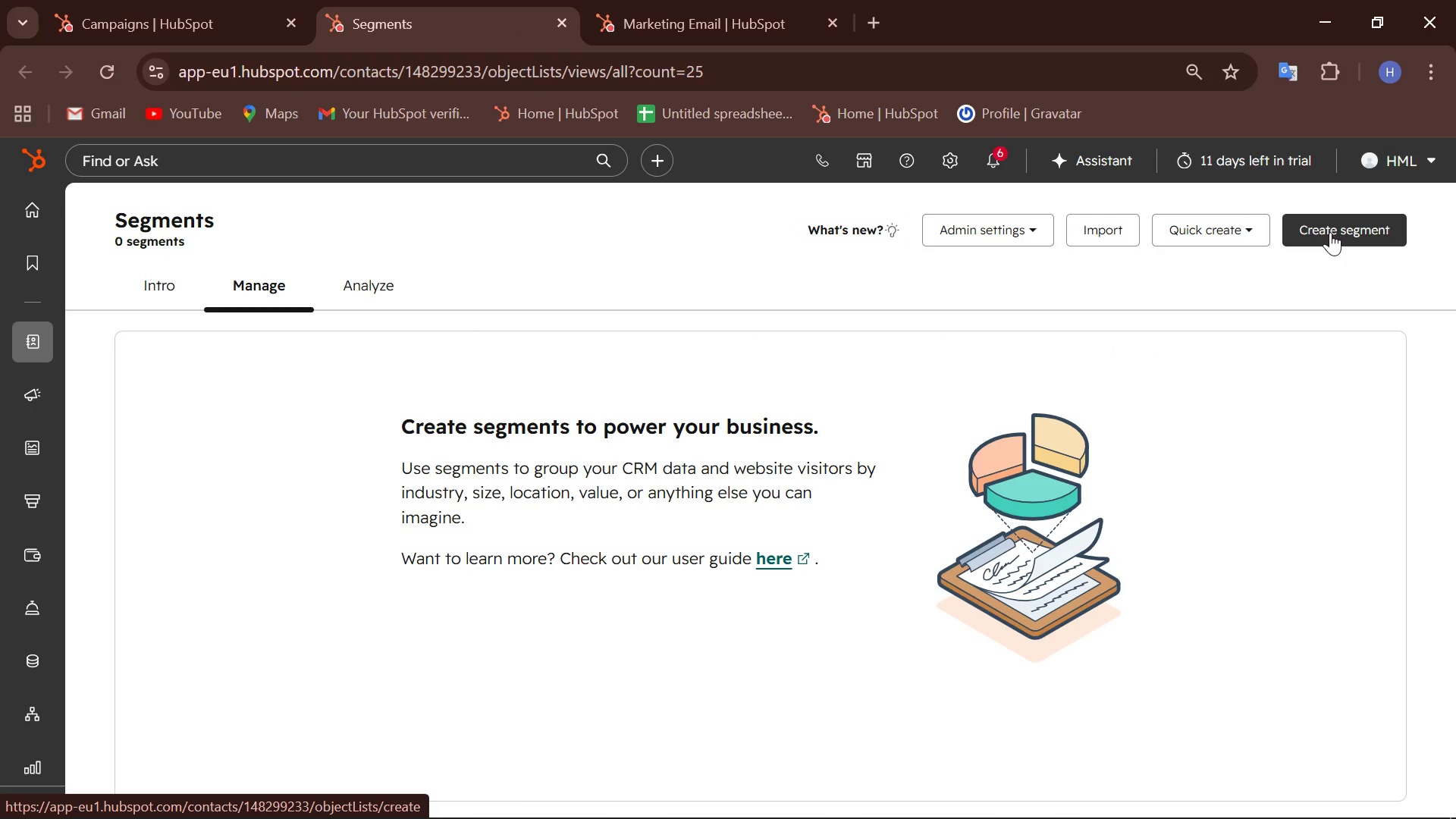 
wait(7.67)
 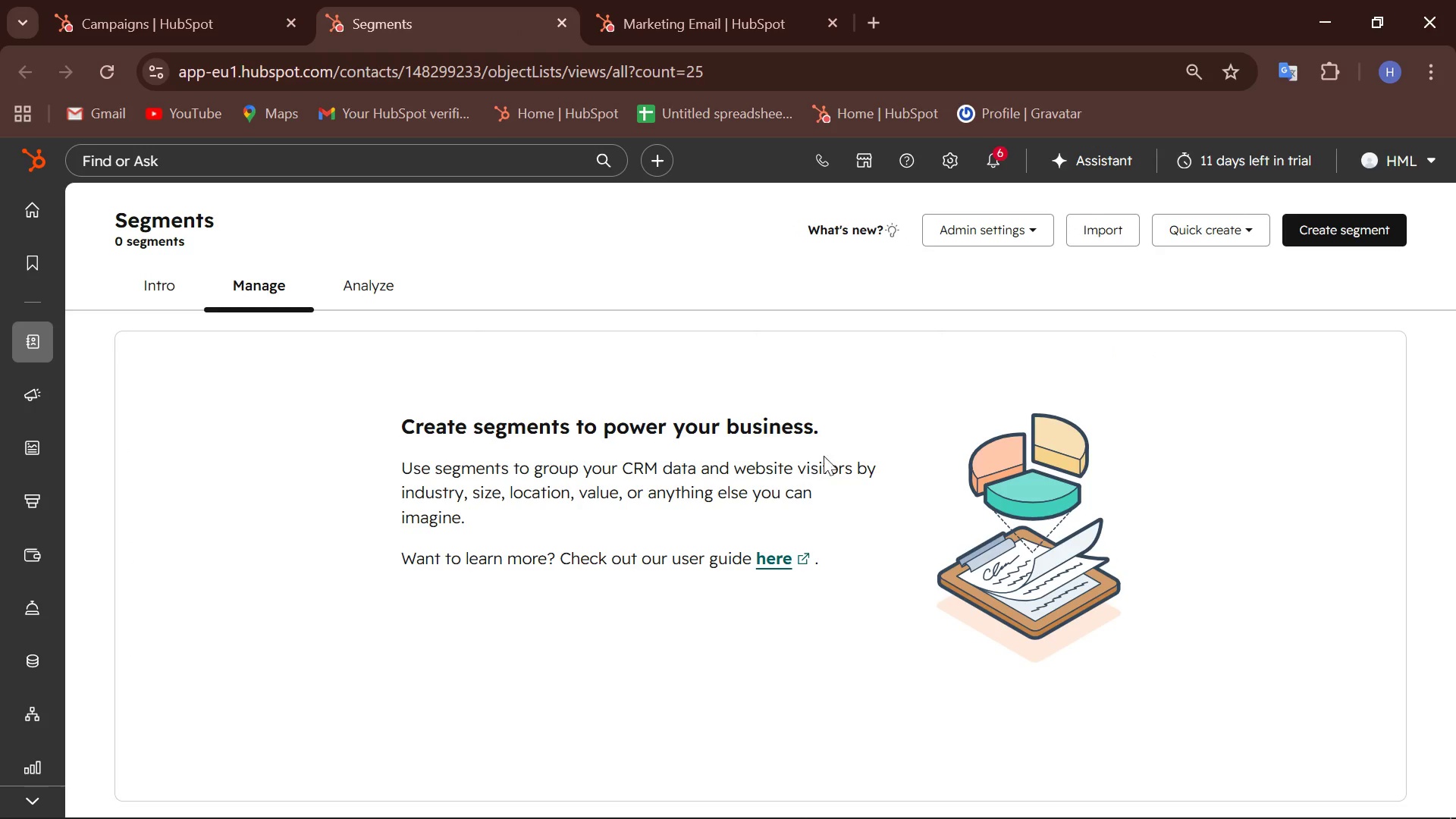 
left_click([1330, 232])
 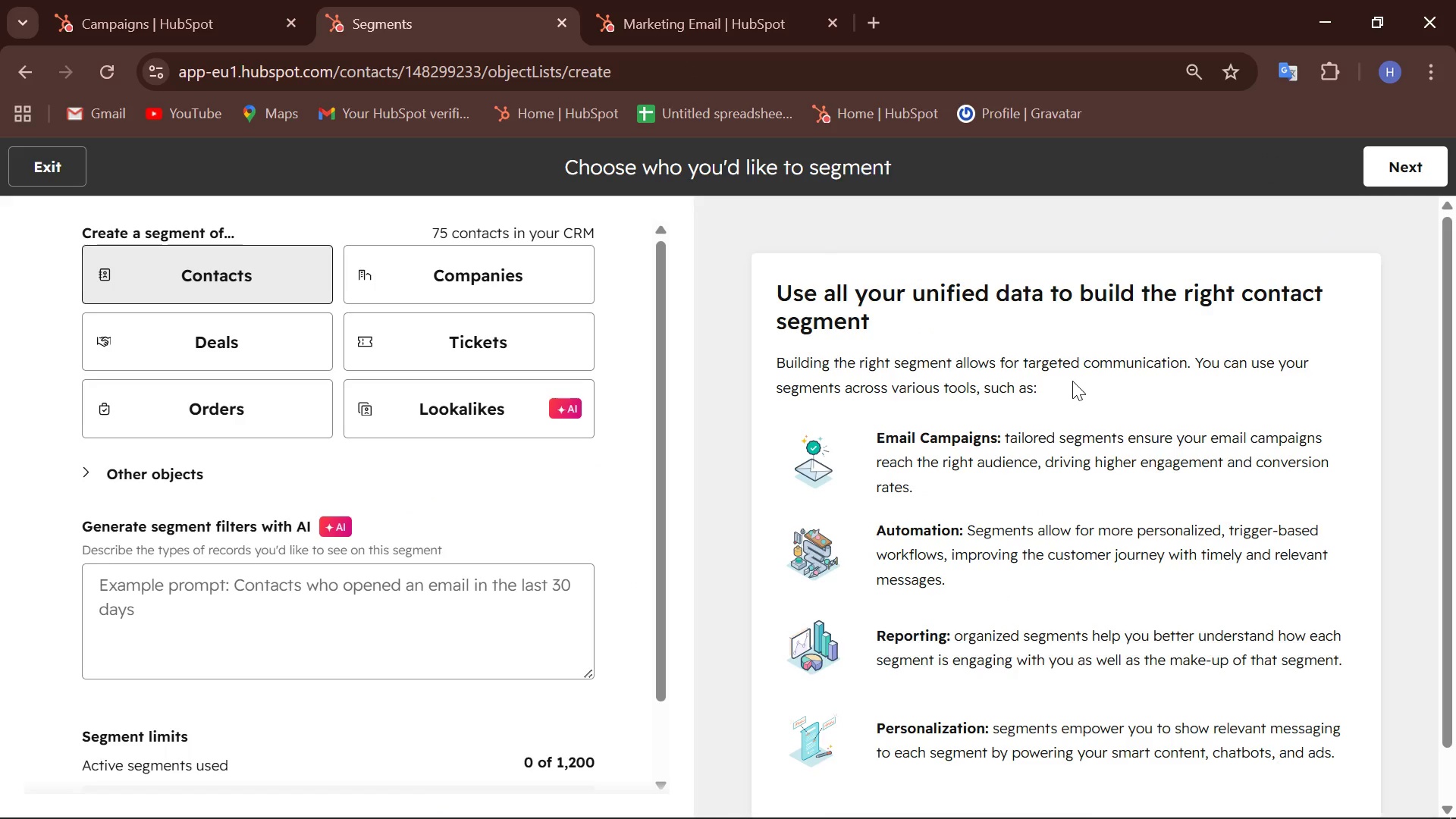 
wait(10.83)
 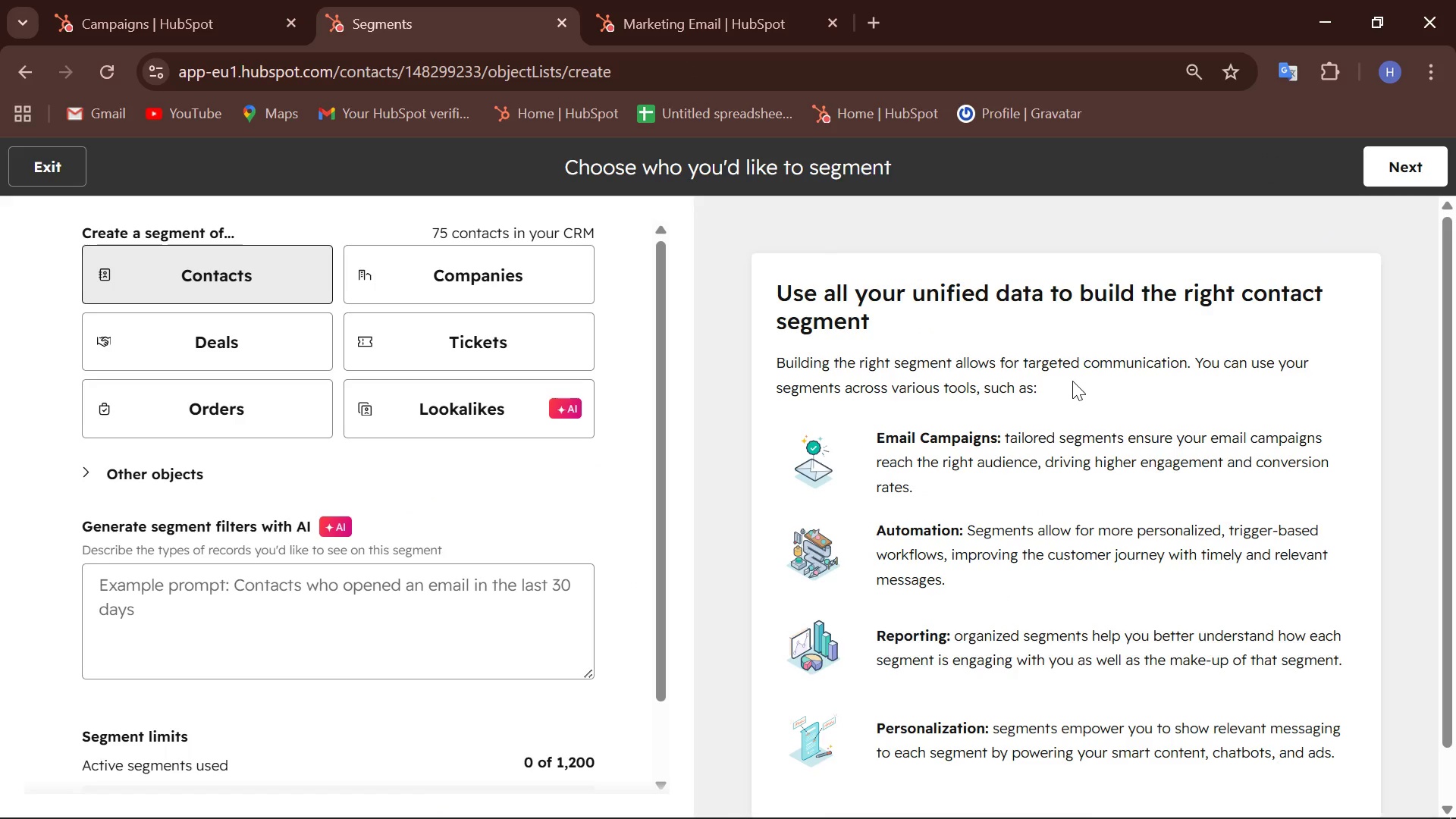 
left_click([218, 268])
 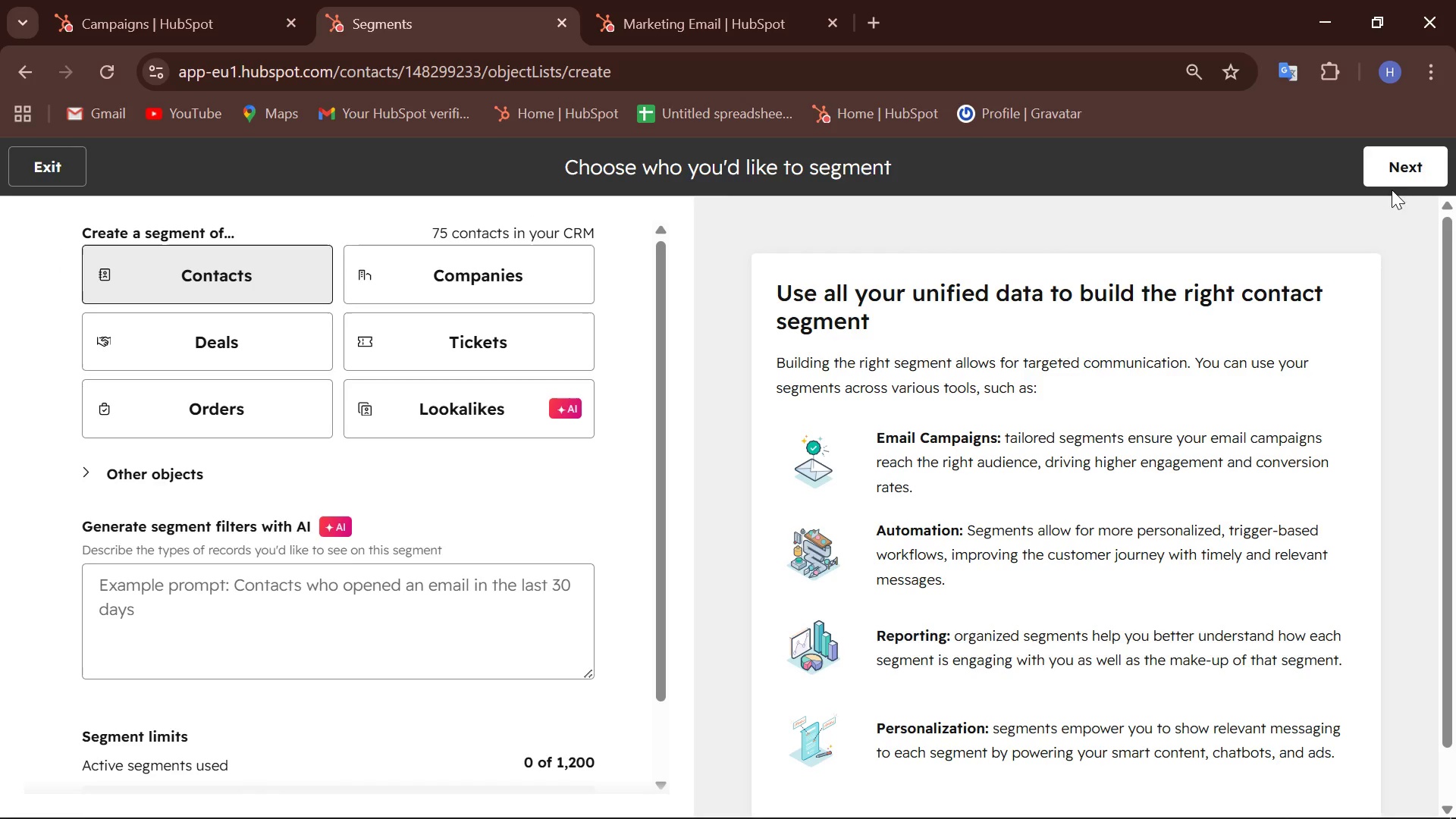 
left_click([1396, 182])
 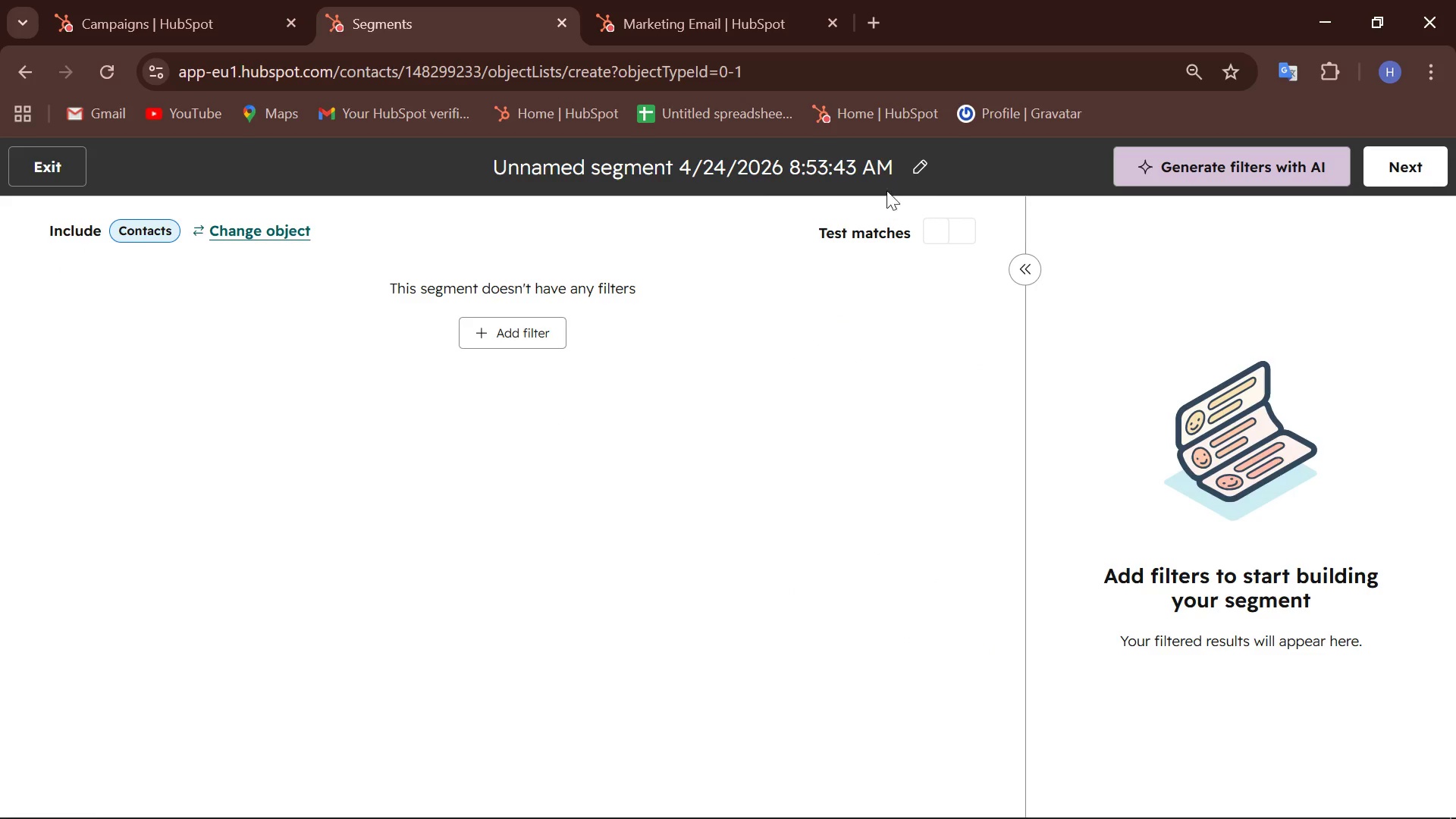 
left_click([927, 171])
 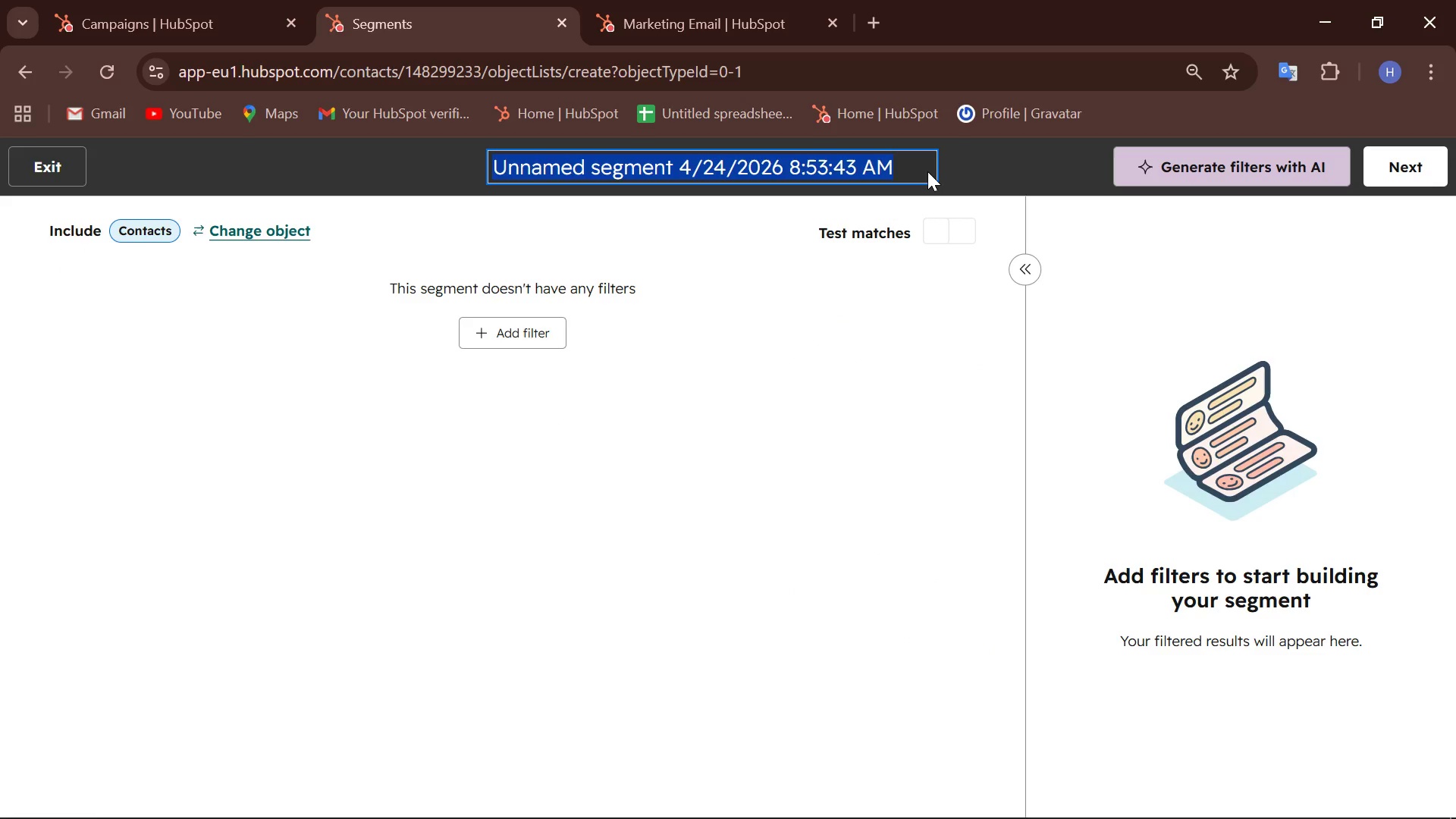 
wait(91.53)
 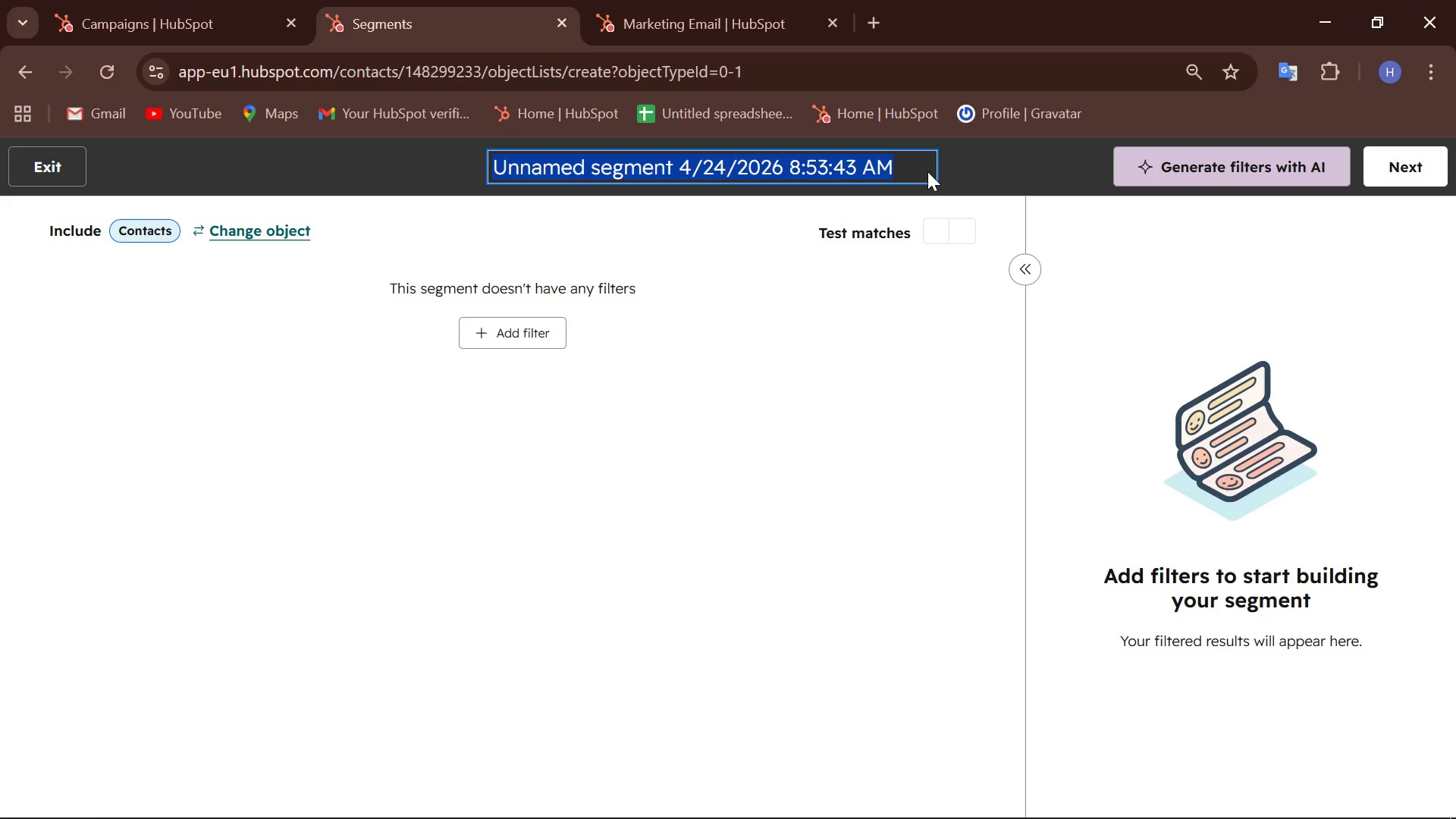 
type(Home )
 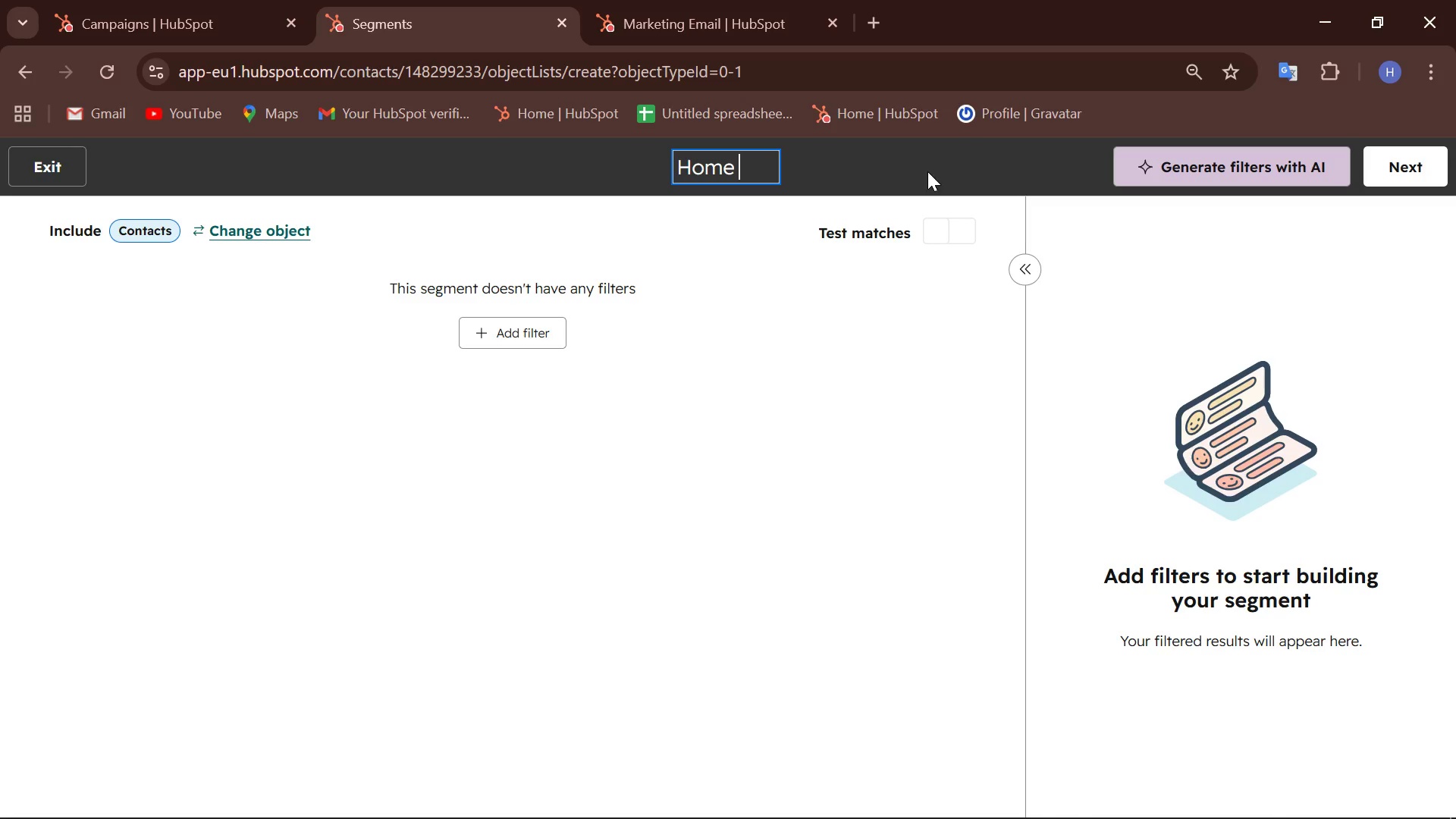 
wait(10.66)
 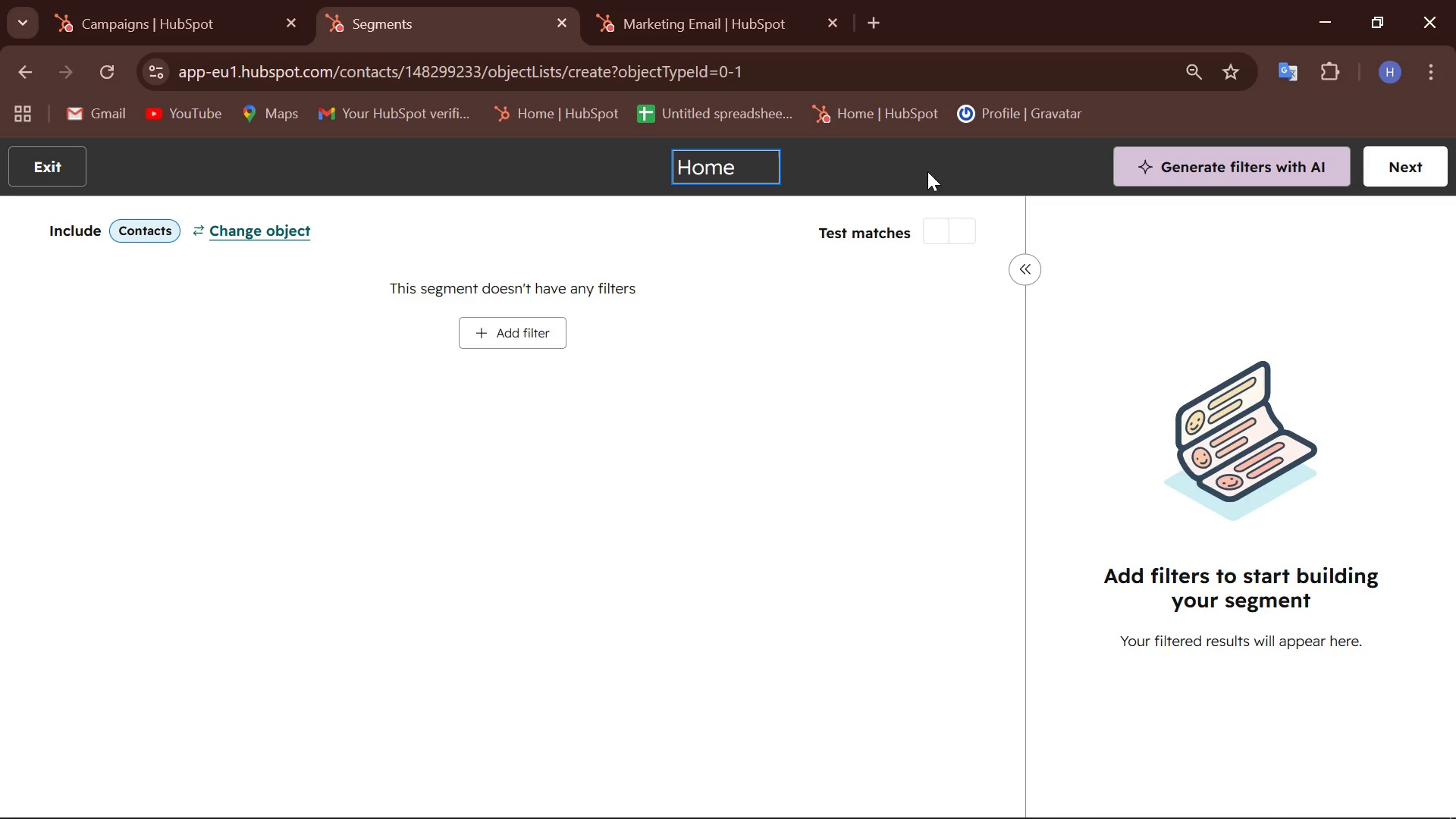 
type(Show Leads)
 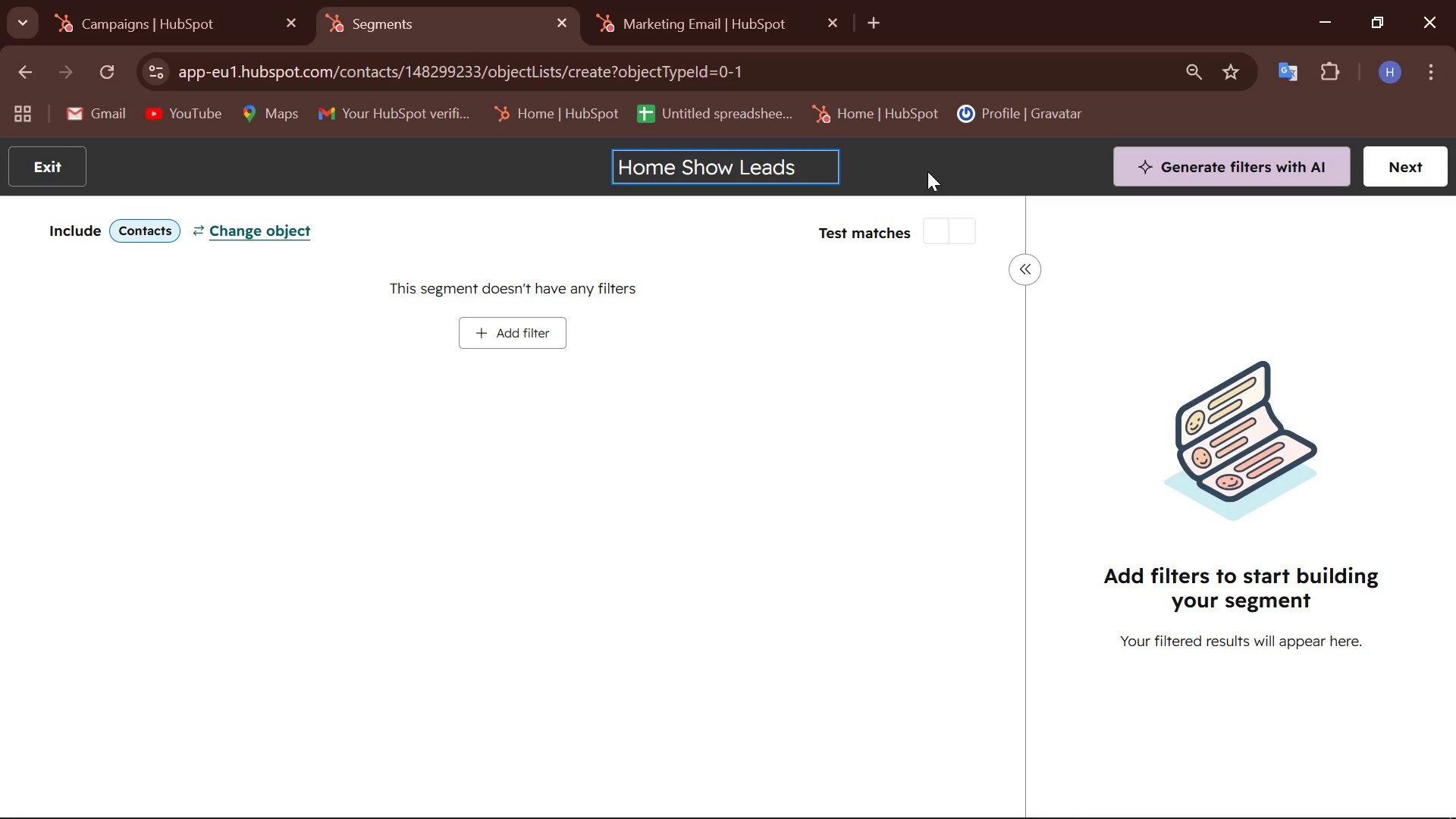 
left_click([542, 347])
 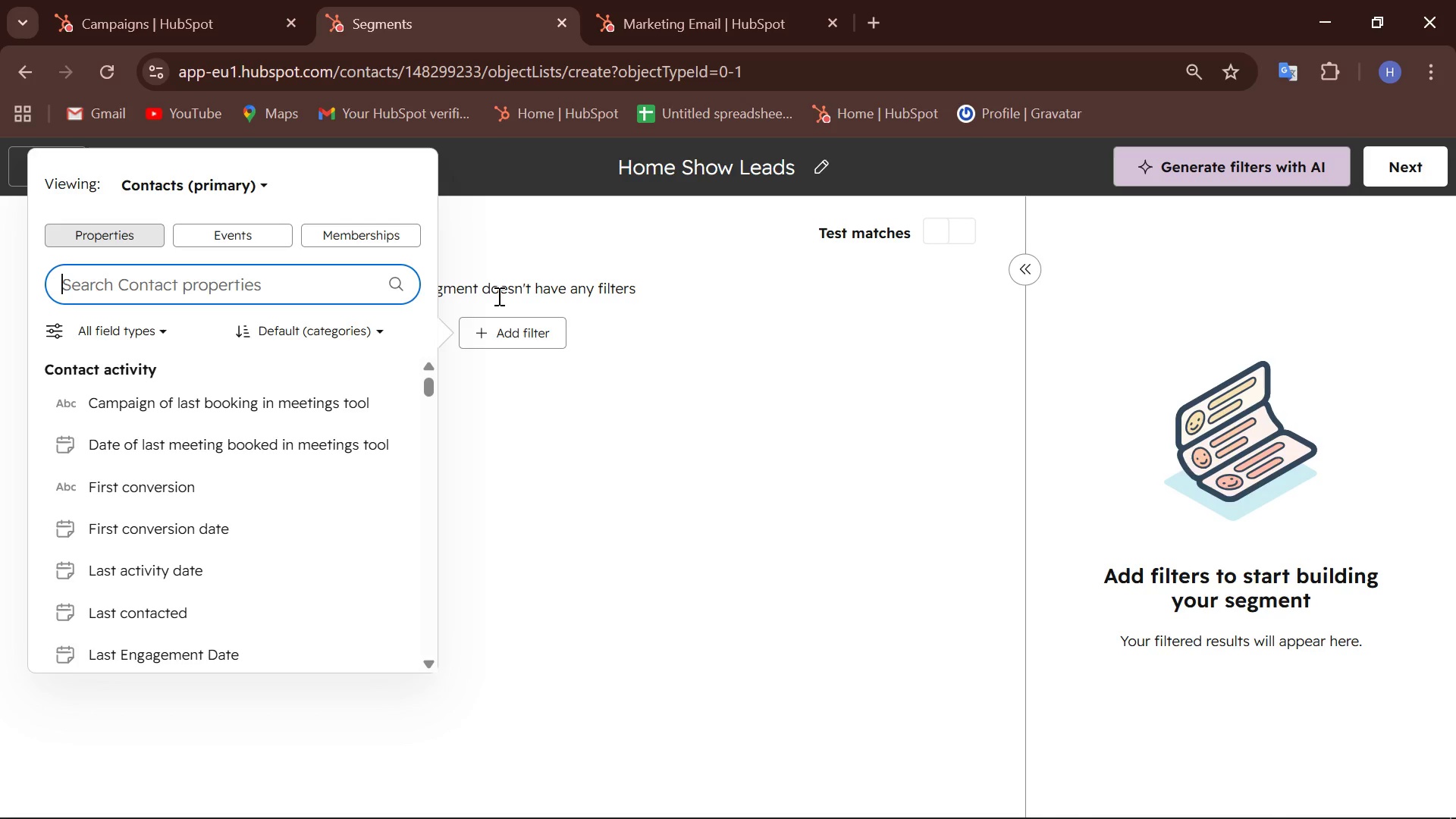 
wait(7.22)
 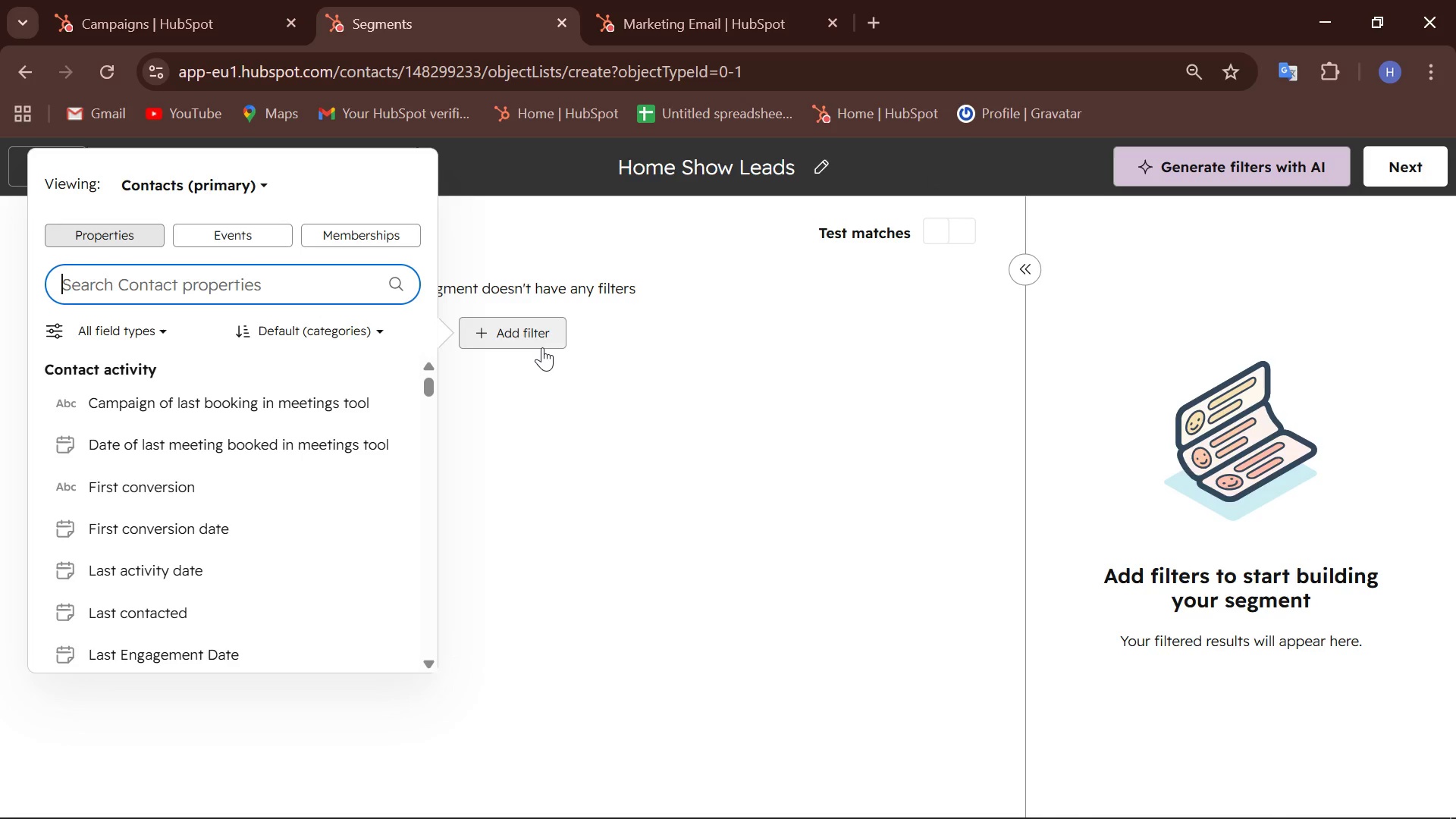 
type(Lead)
 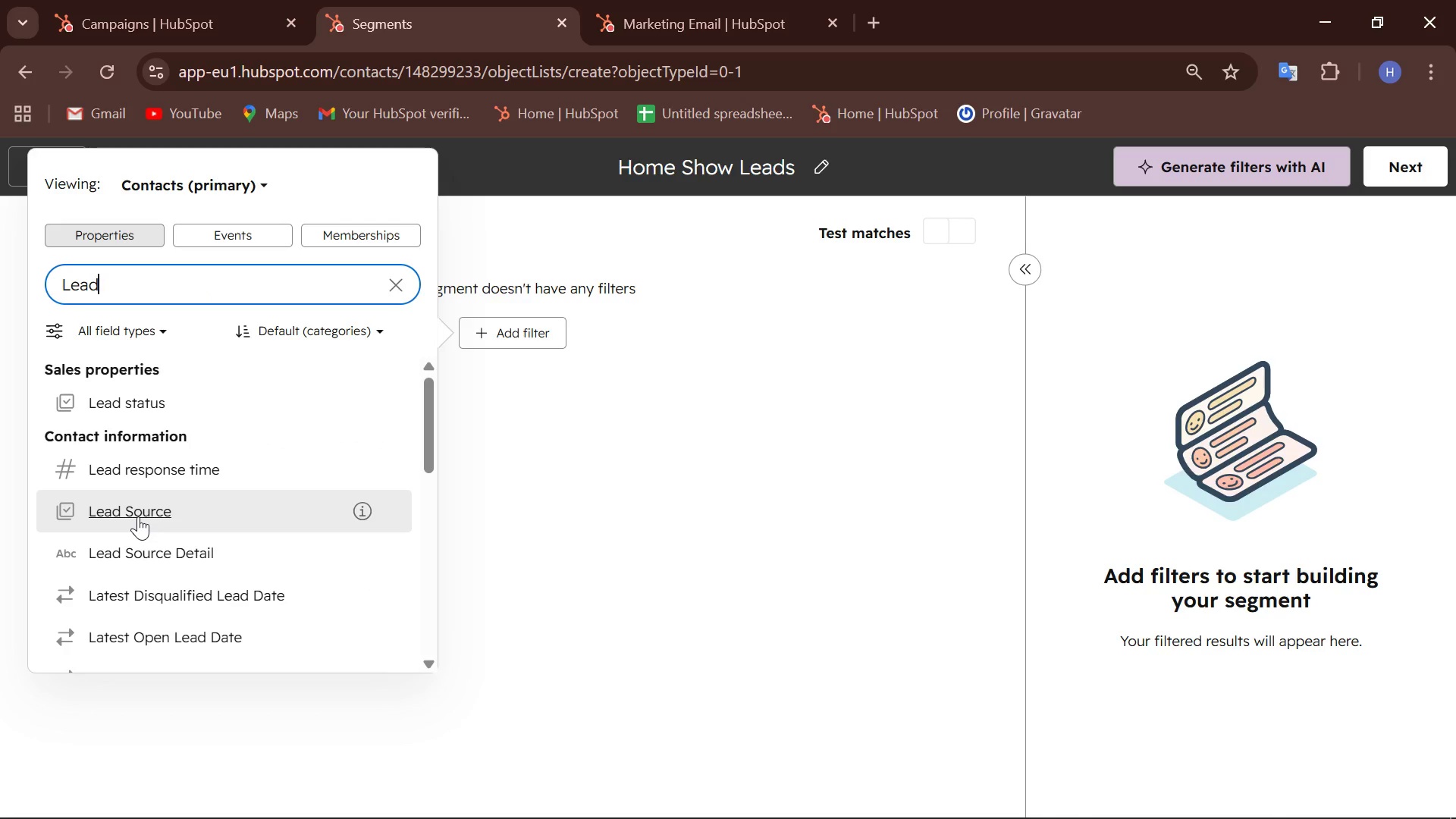 
left_click([138, 516])
 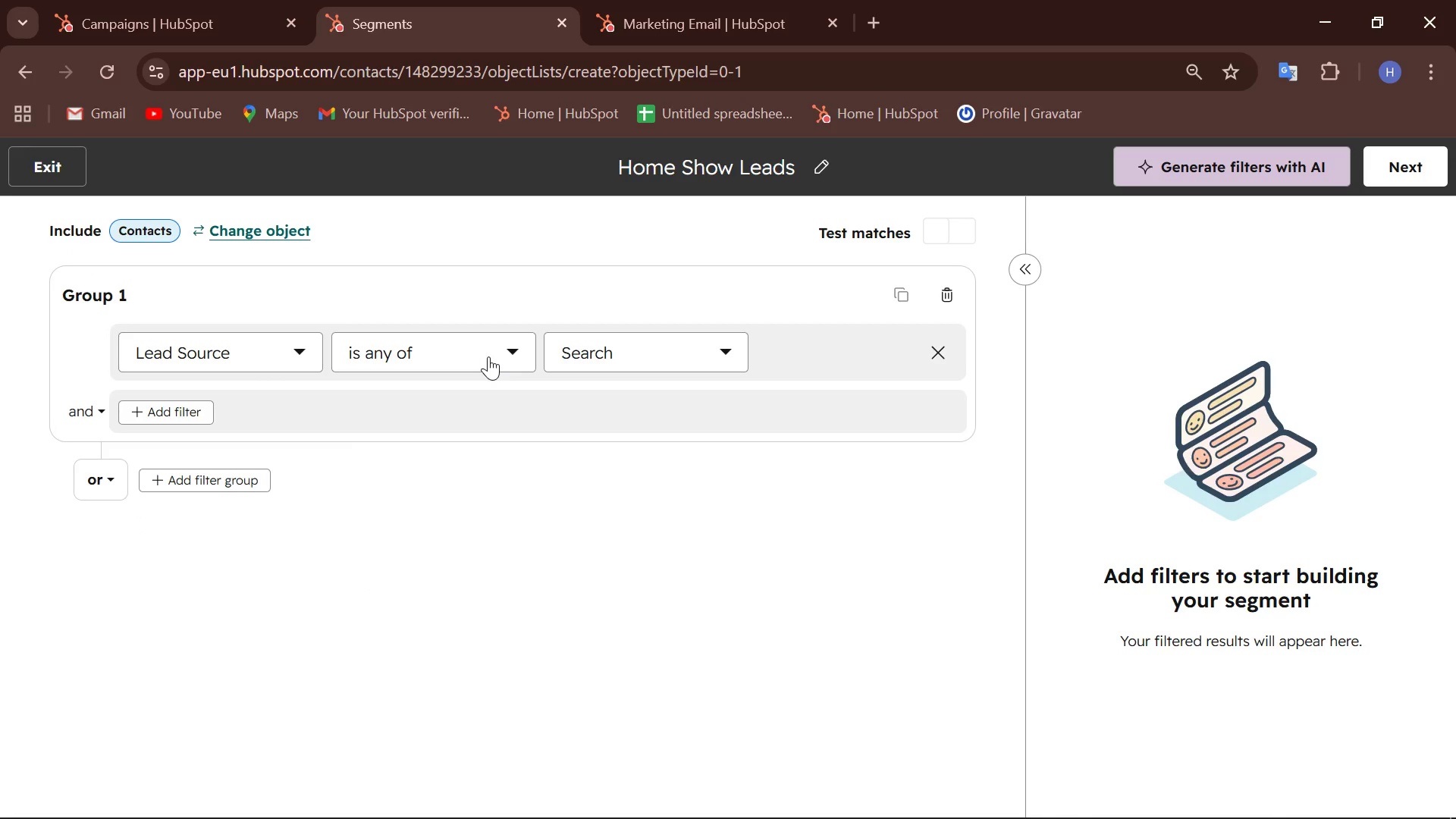 
left_click([675, 353])
 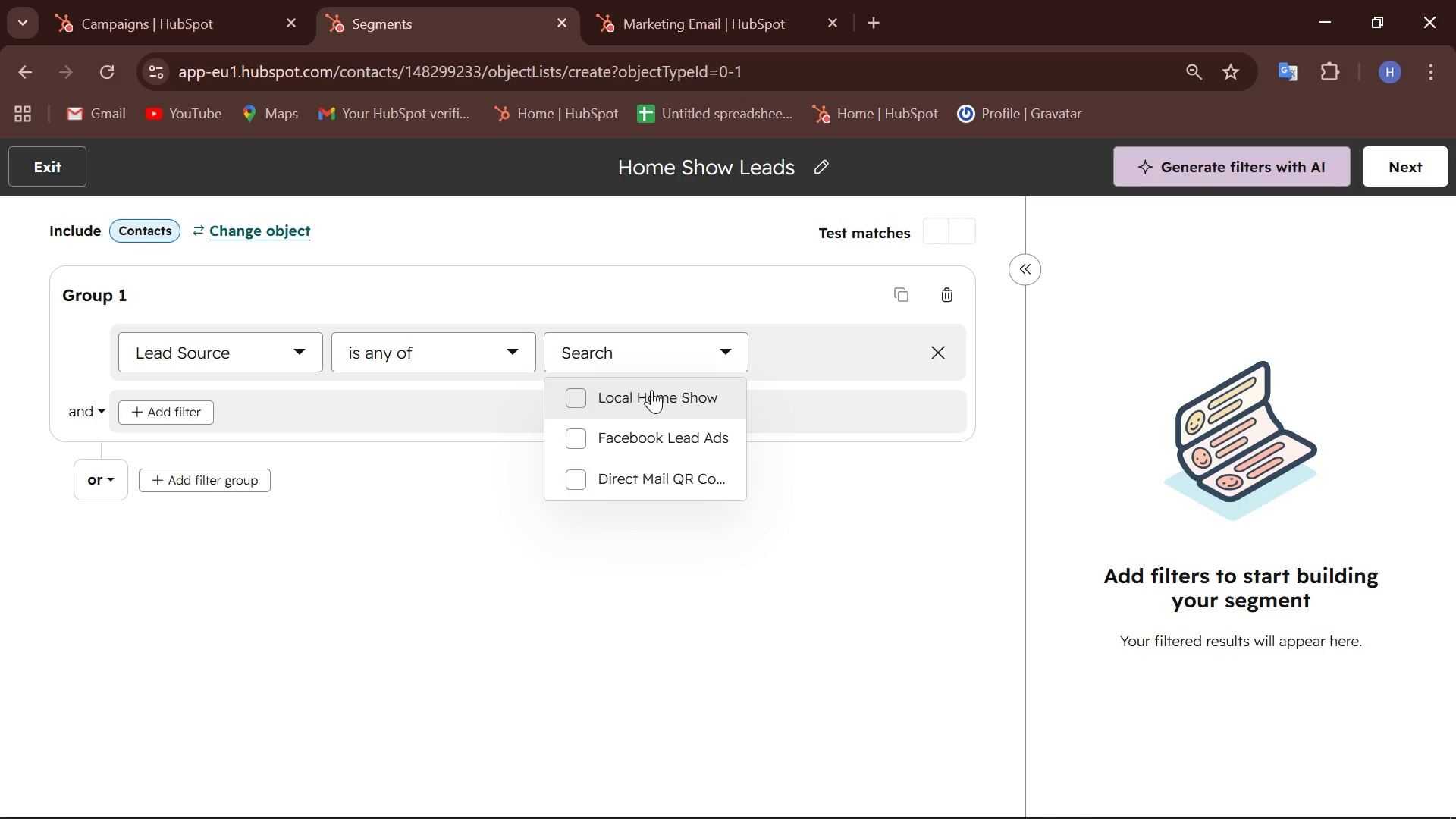 
left_click([635, 400])
 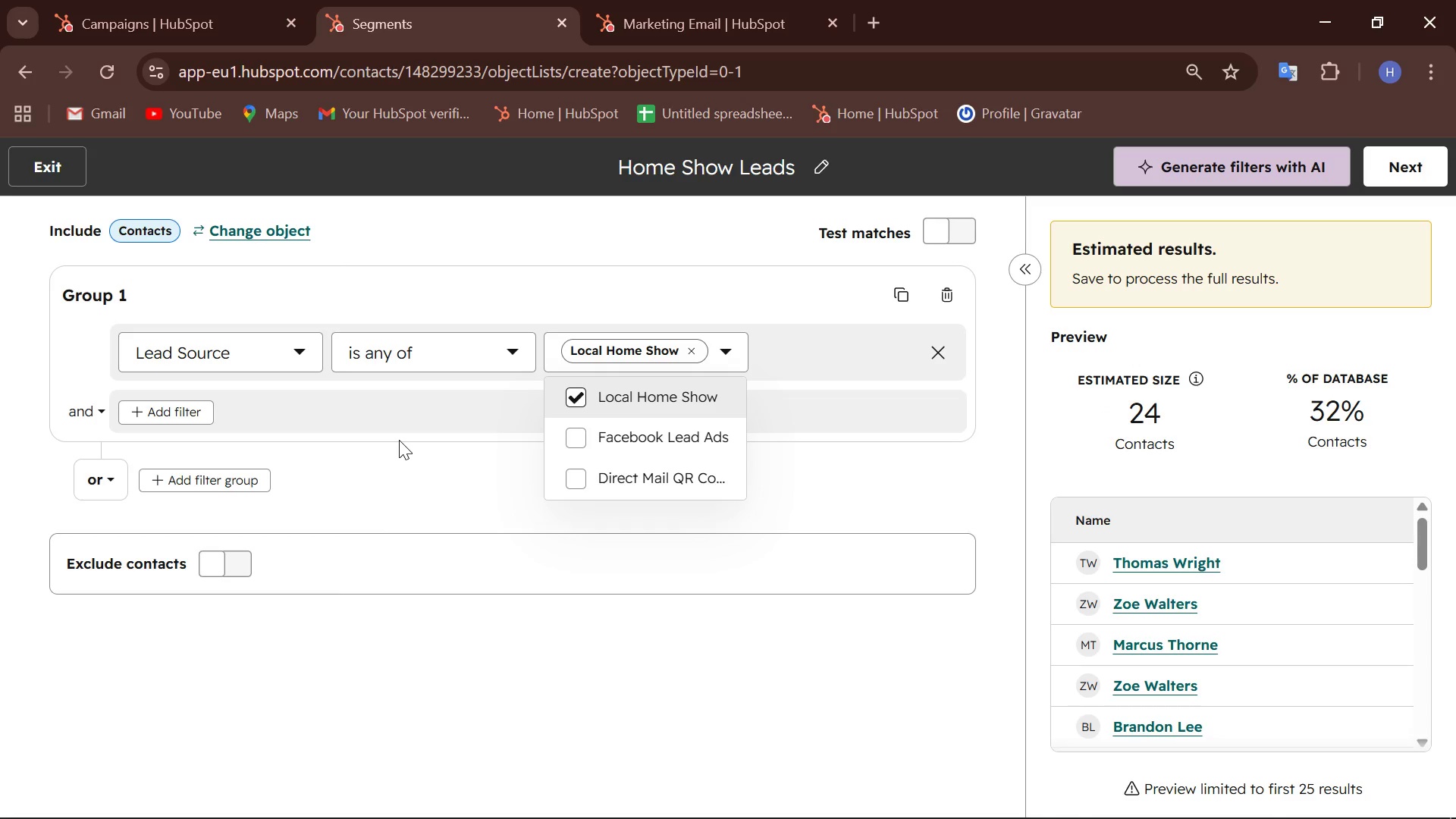 
wait(15.7)
 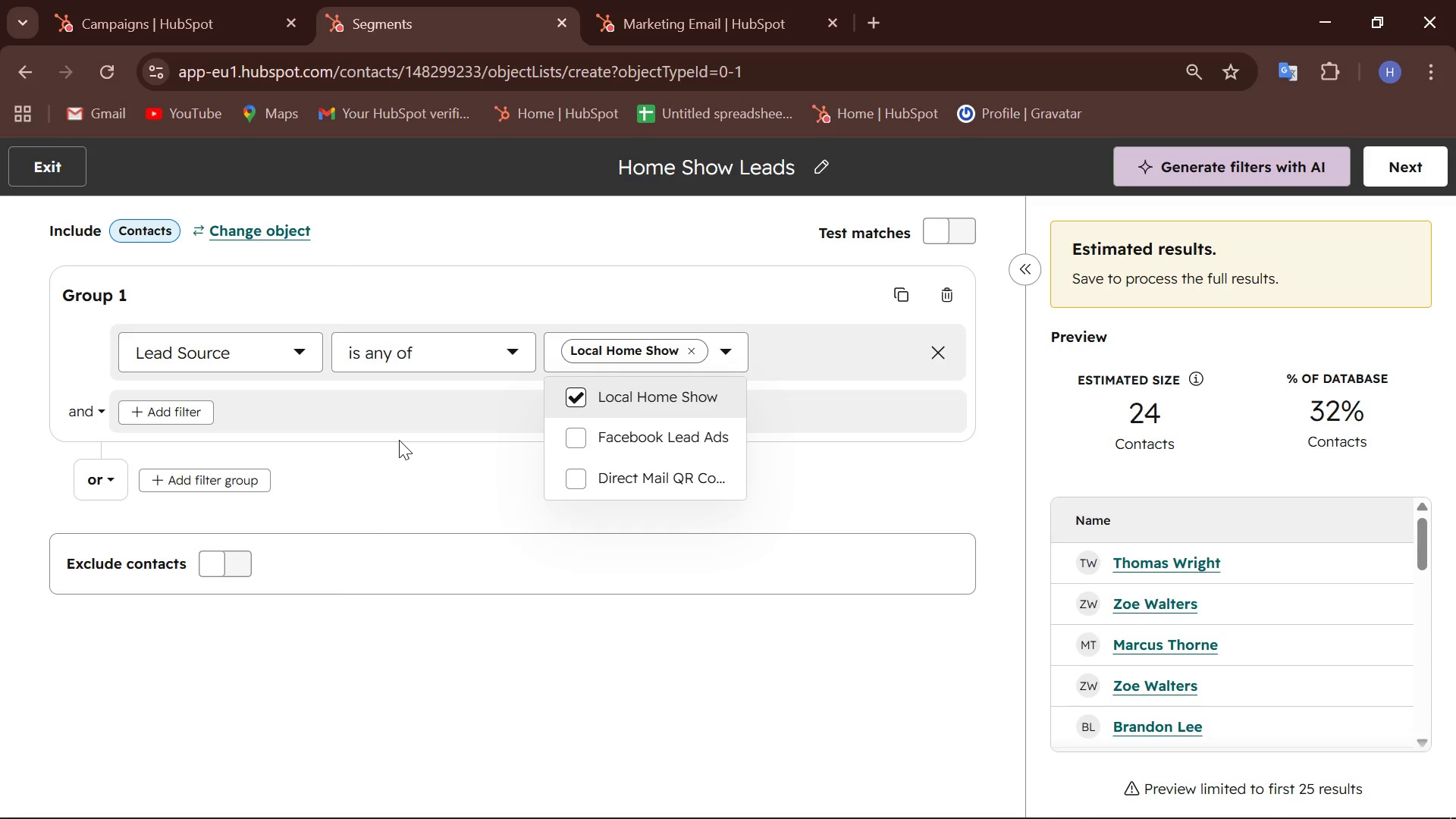 
right_click([1112, 794])
 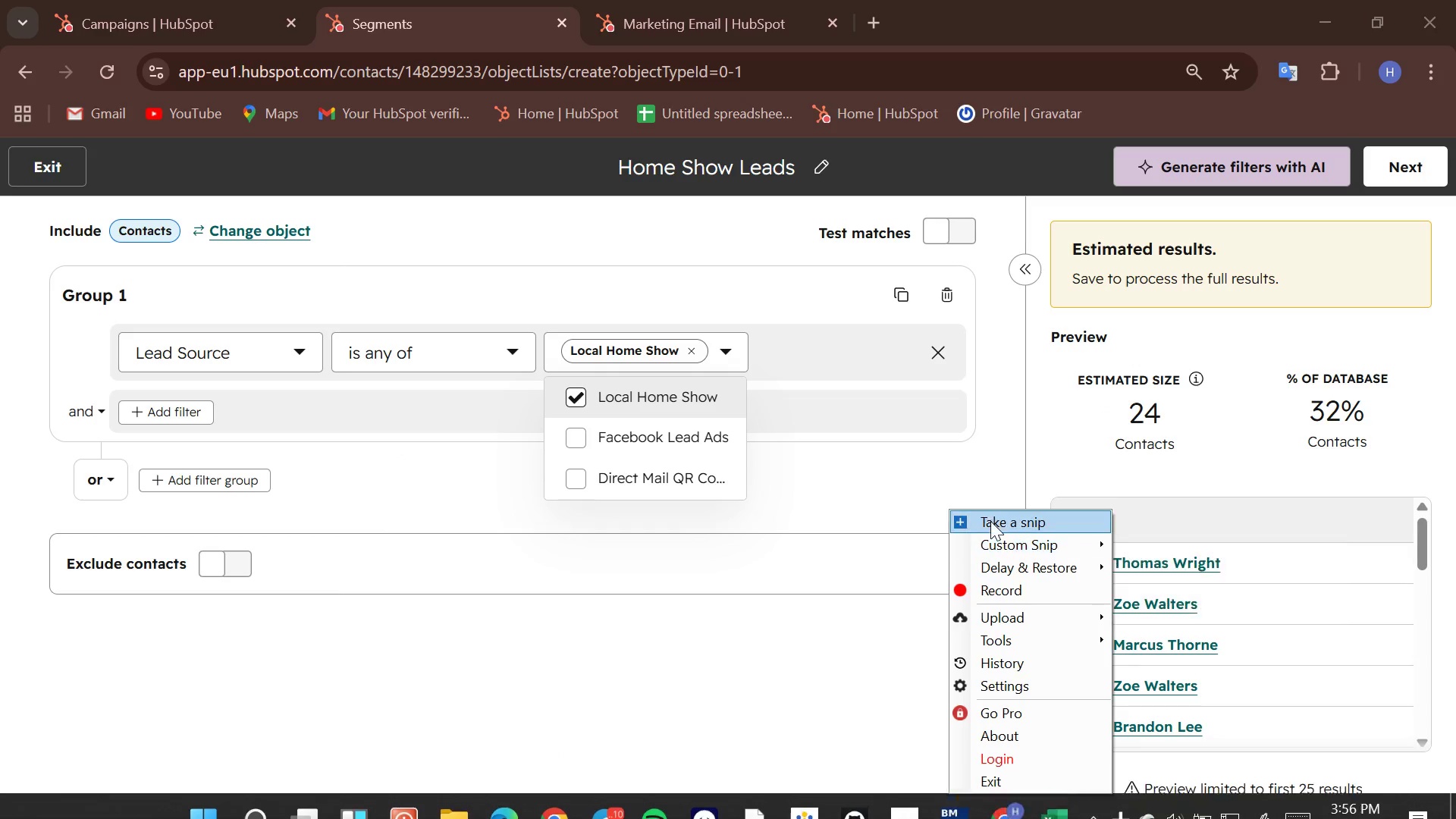 
left_click([990, 521])
 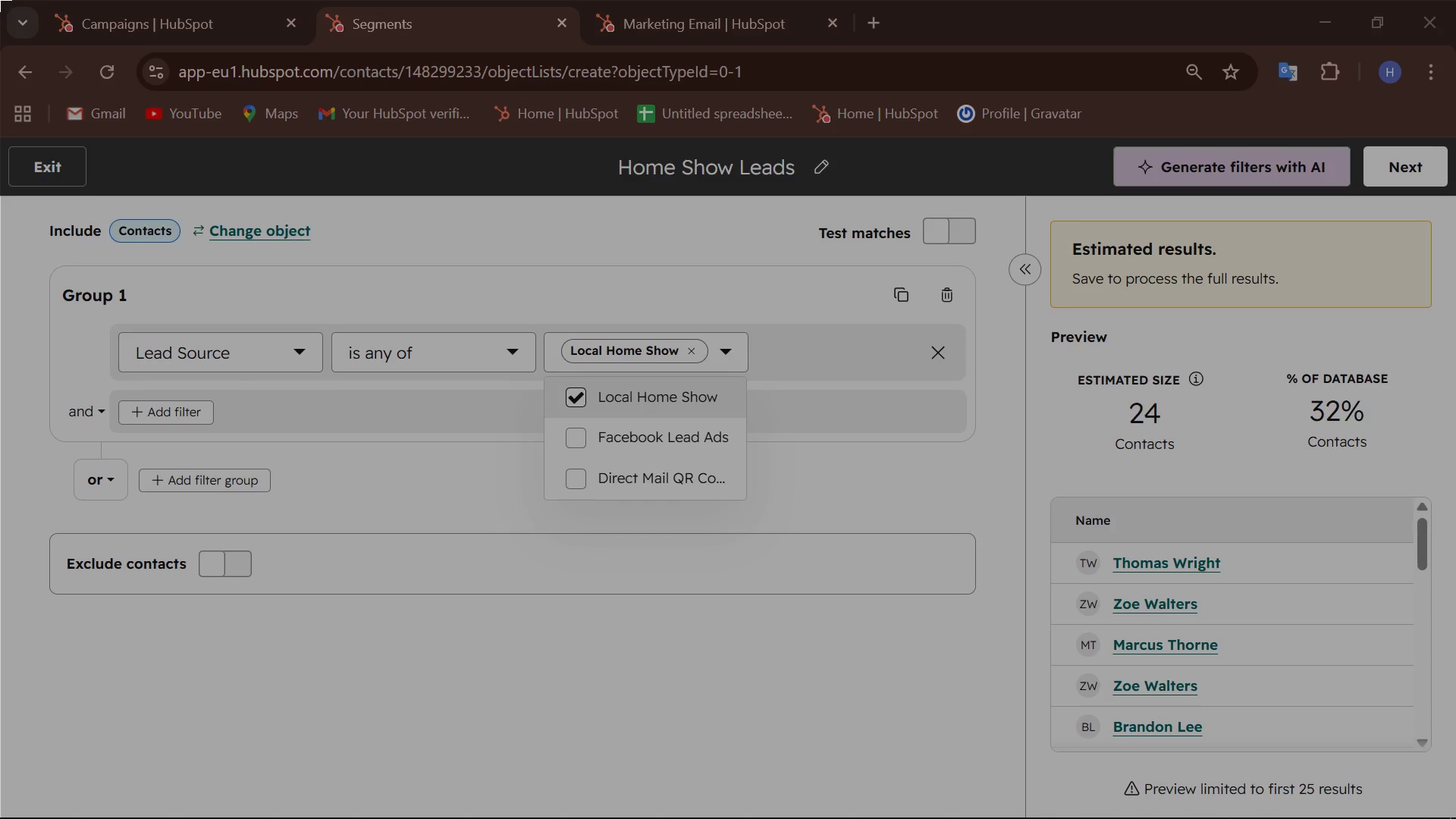 
left_click_drag(start_coordinate=[0, 0], to_coordinate=[1455, 818])
 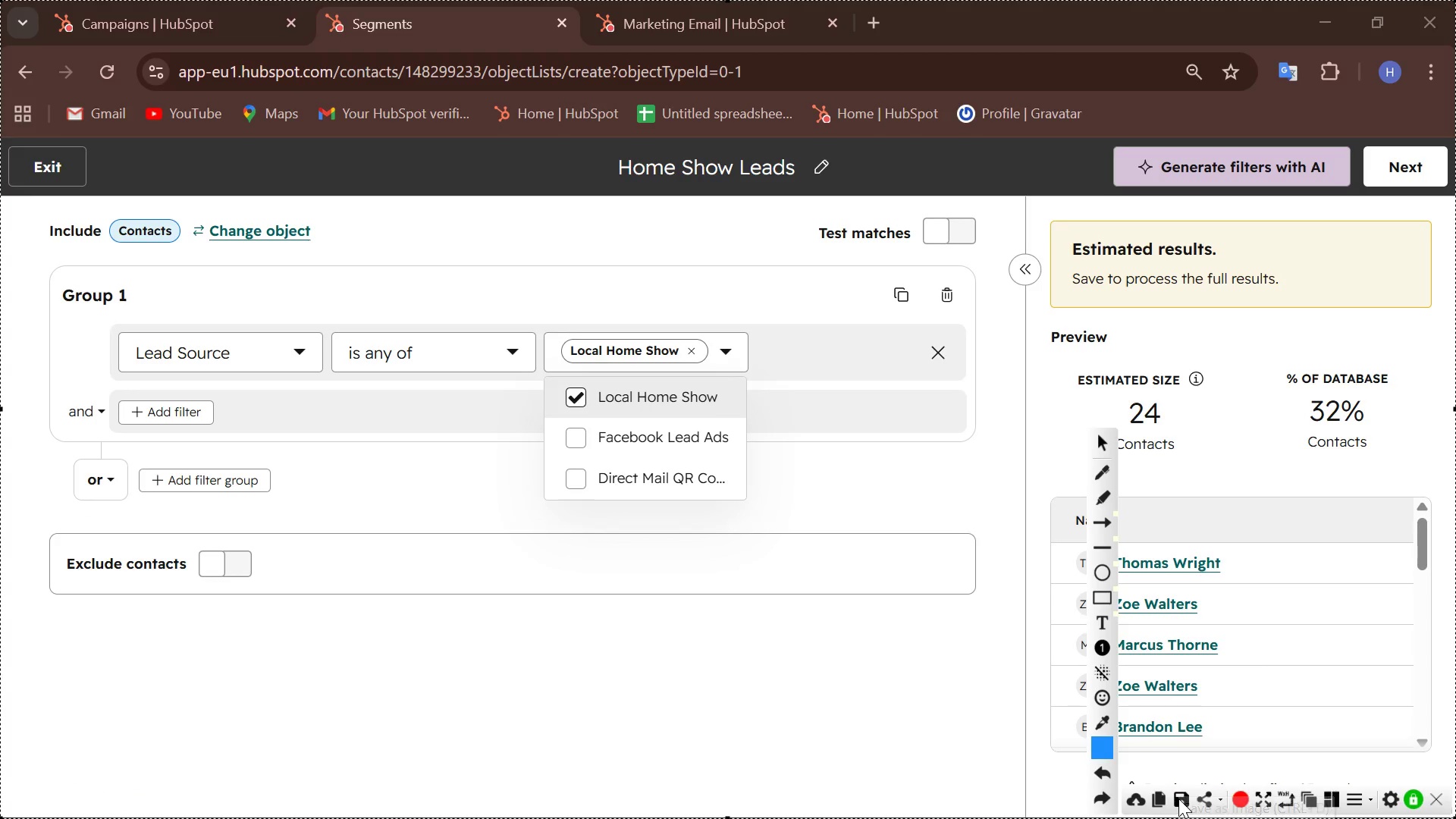 
left_click([1181, 791])
 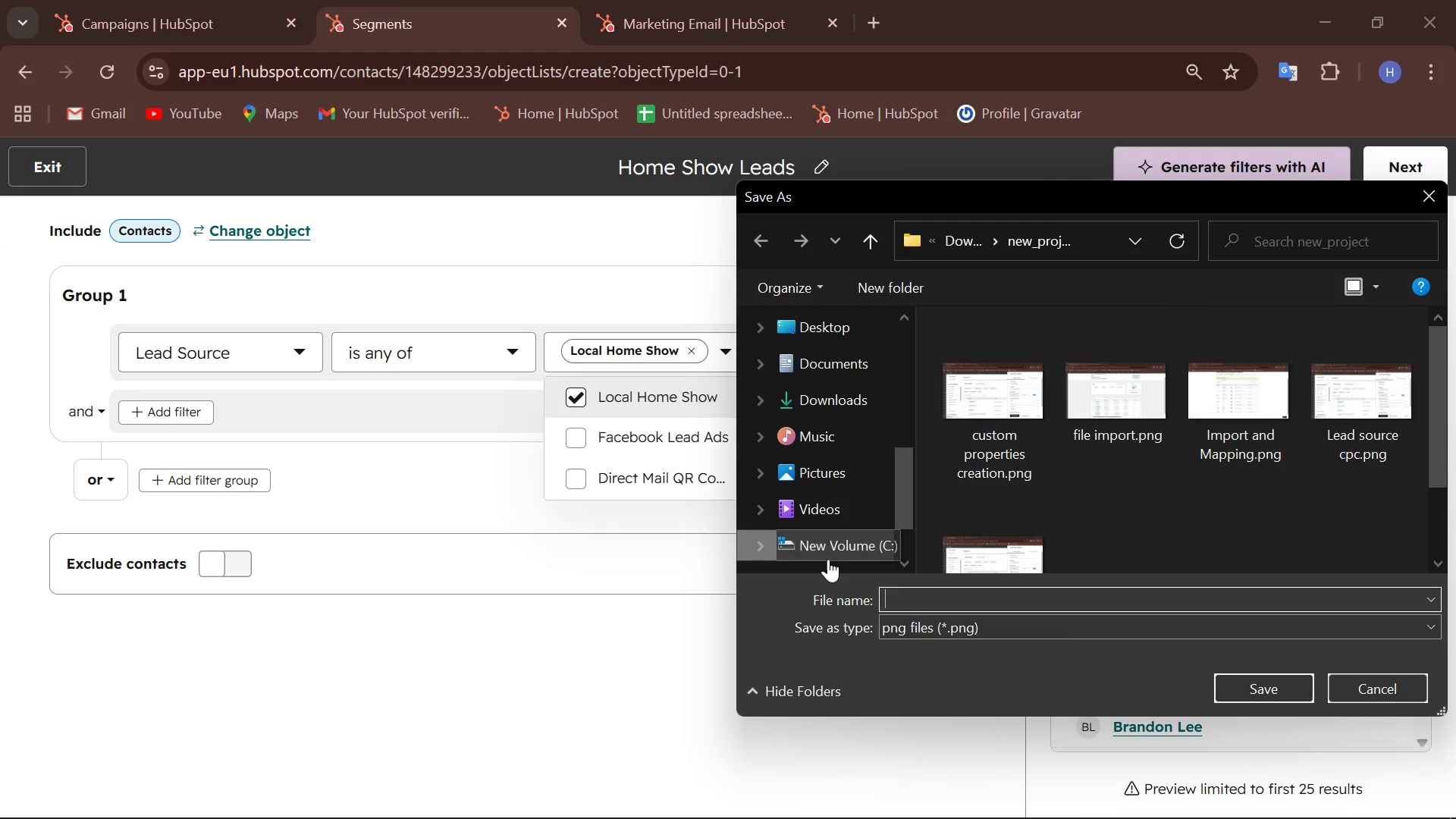 
type(create segimentation (lisgt)
key(Backspace)
key(Backspace)
type(t))
 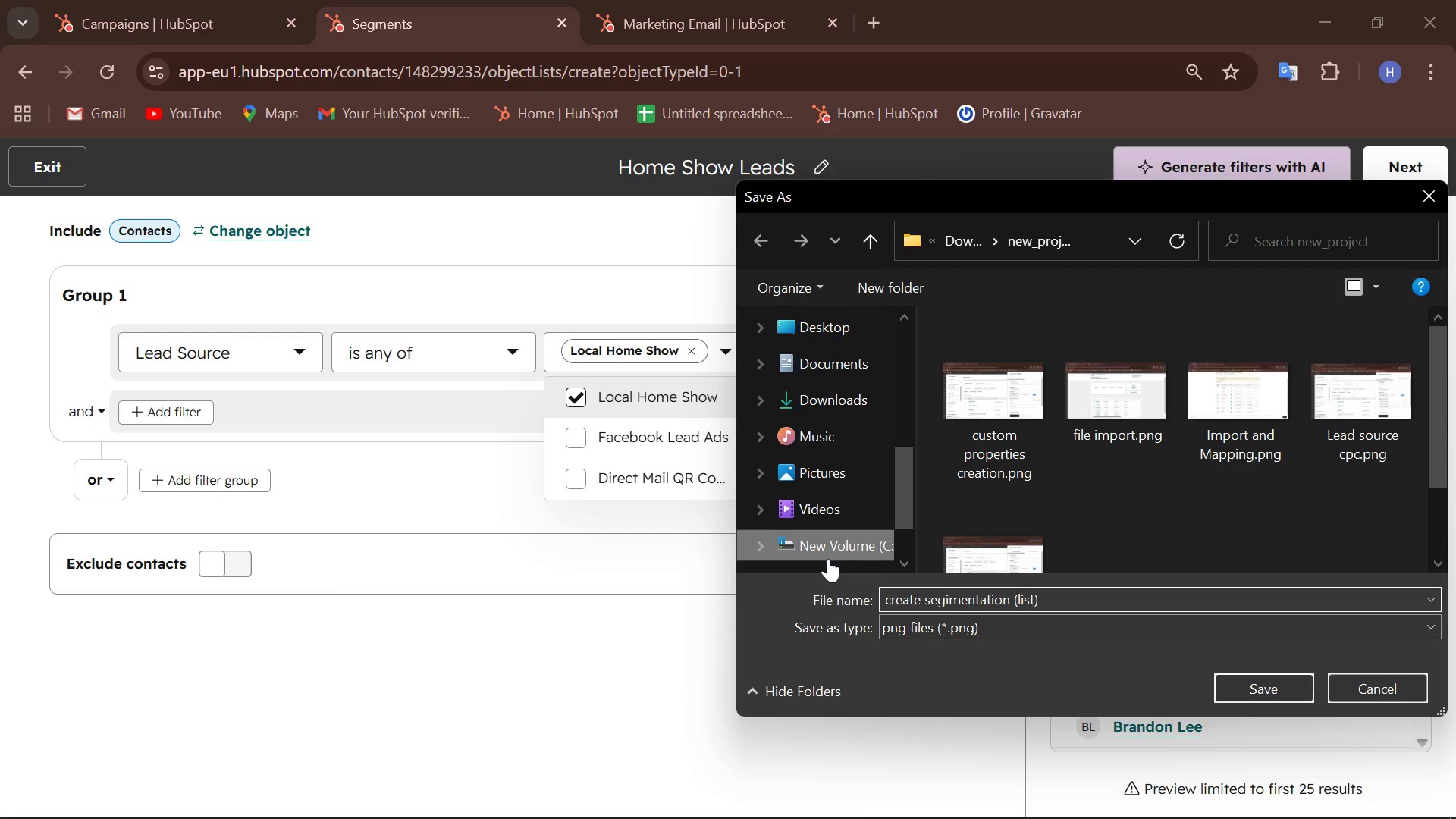 
left_click([1260, 691])
 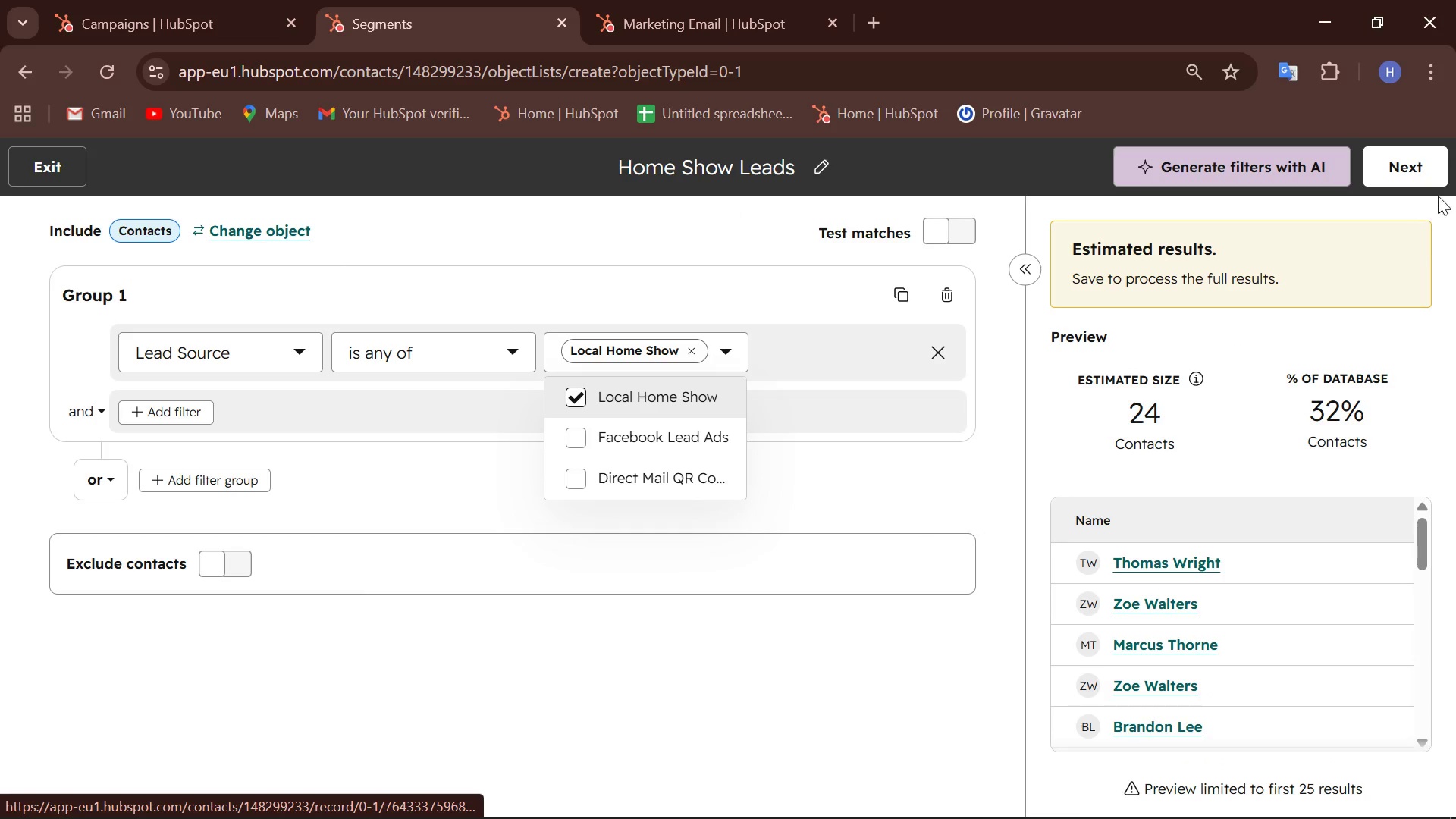 
left_click([1414, 173])
 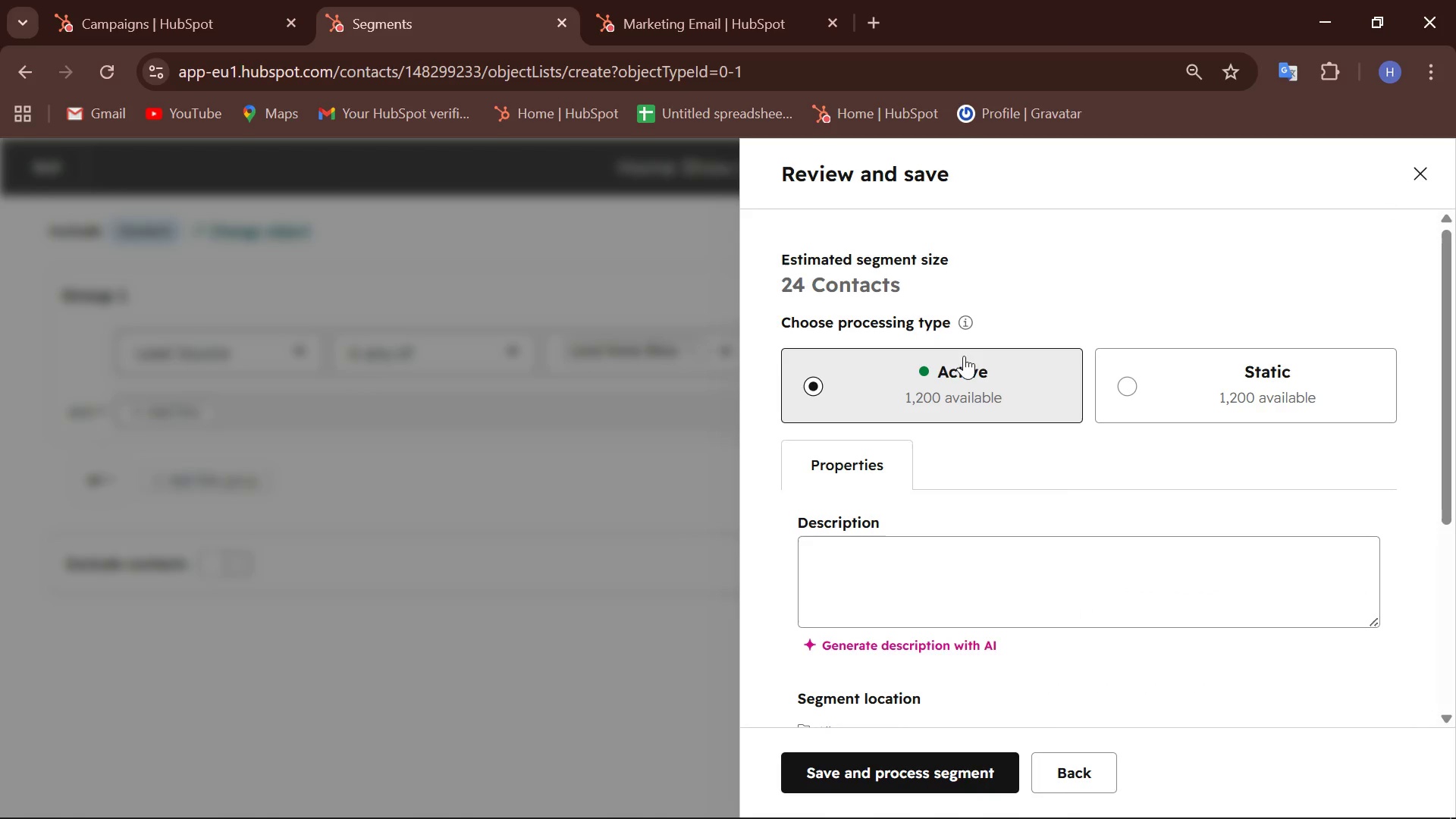 
scroll: coordinate [946, 374], scroll_direction: none, amount: 0.0
 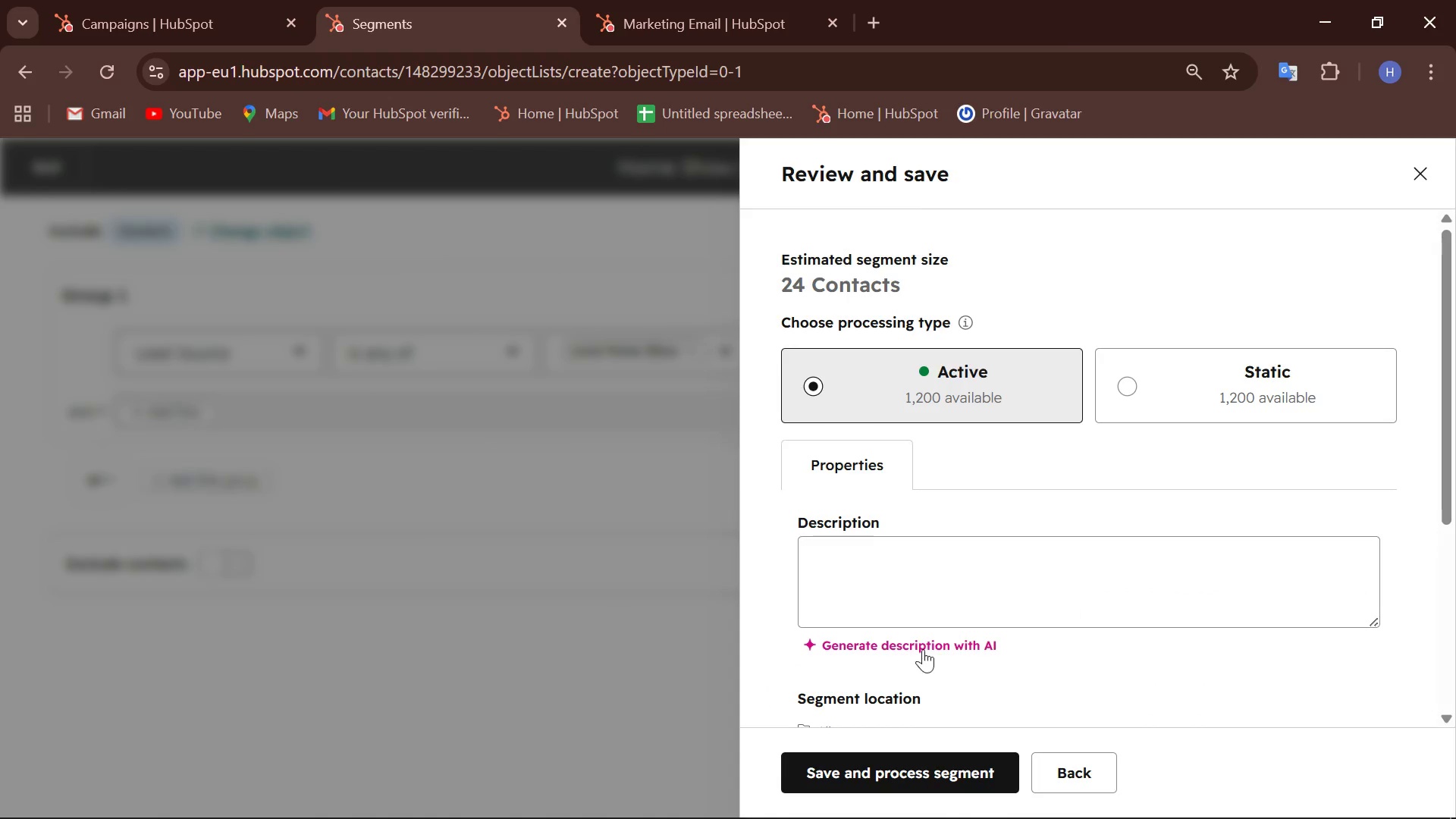 
scroll: coordinate [1003, 576], scroll_direction: down, amount: 3.0
 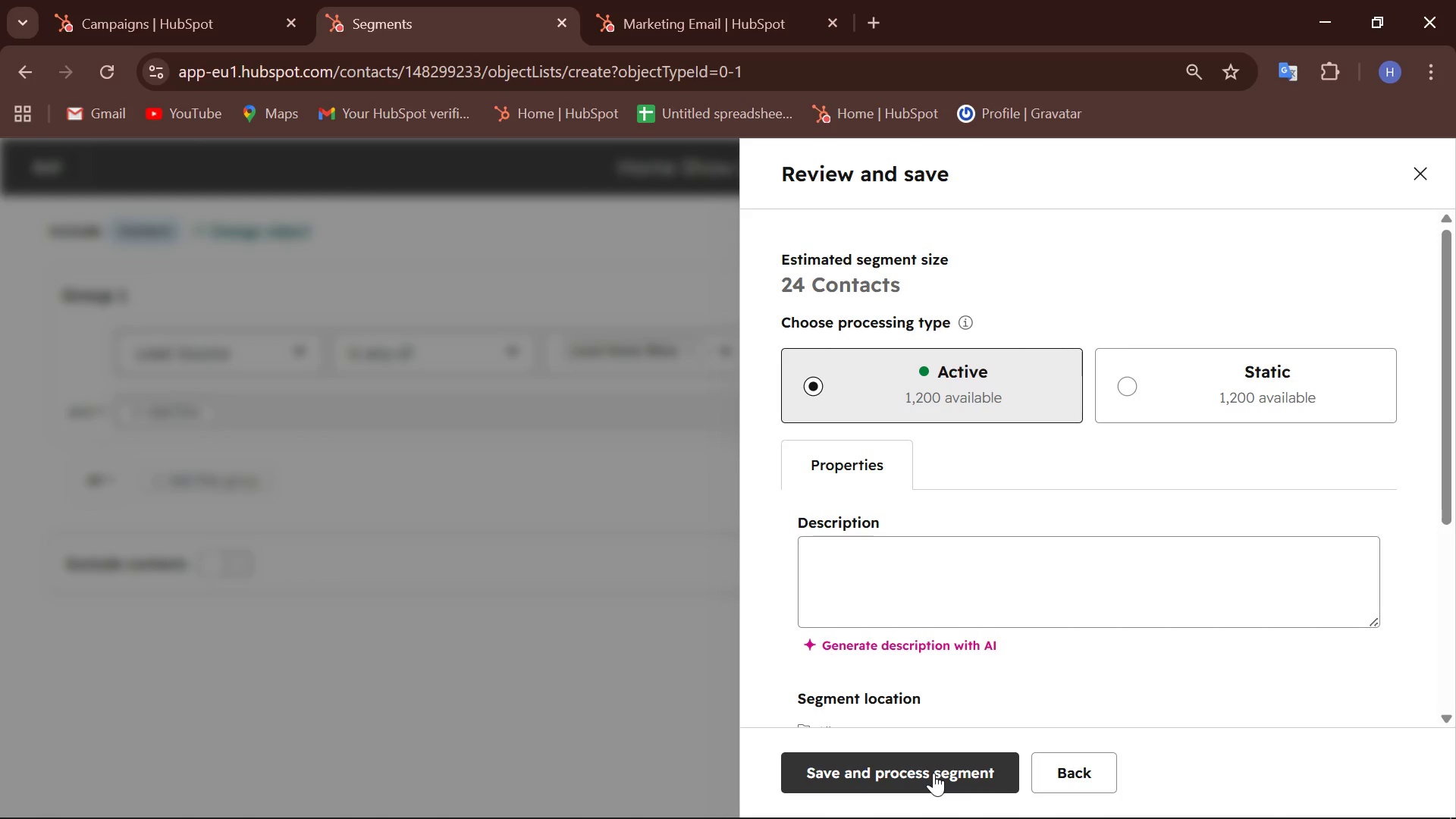 
left_click([934, 773])
 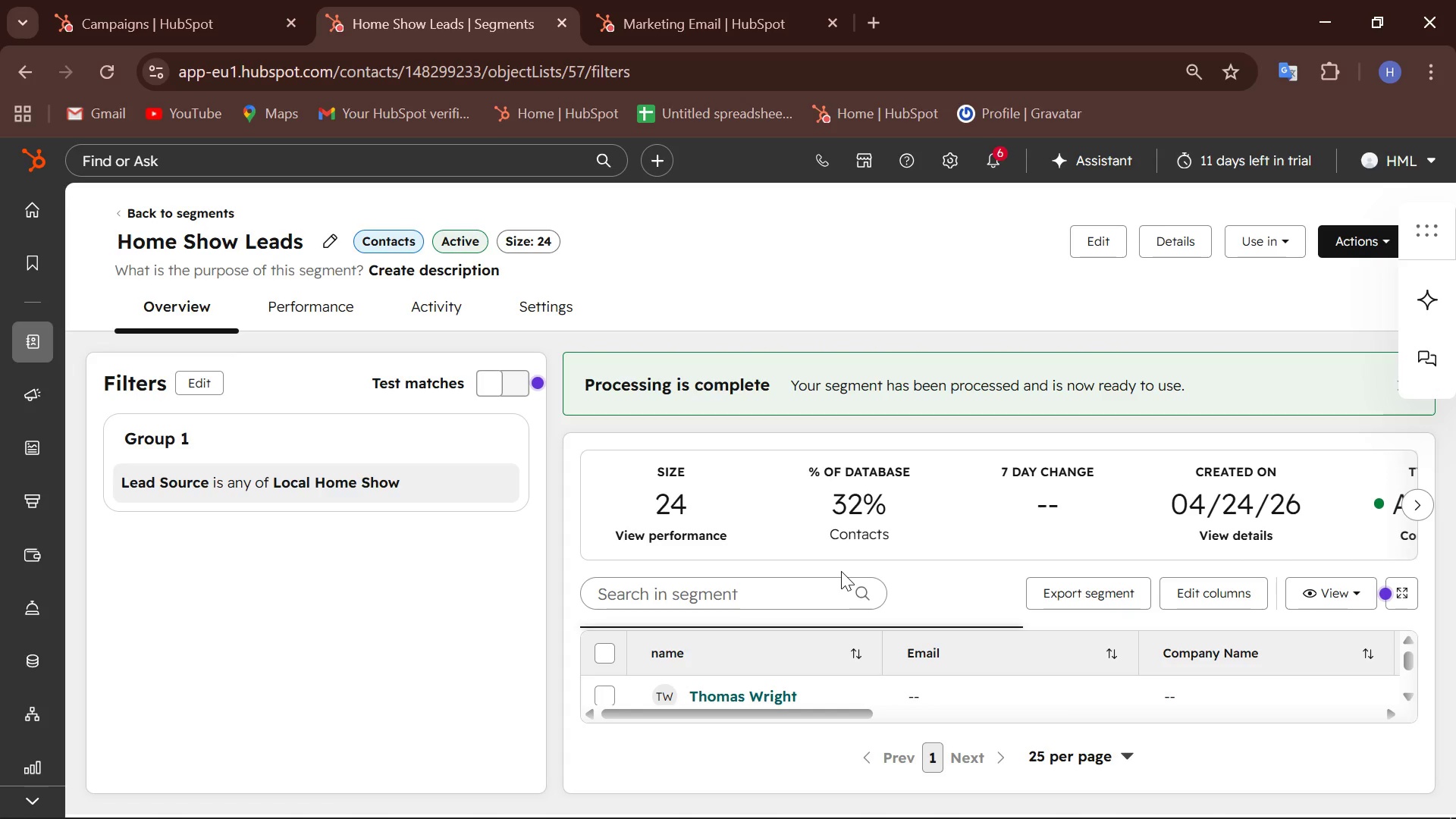 
wait(17.25)
 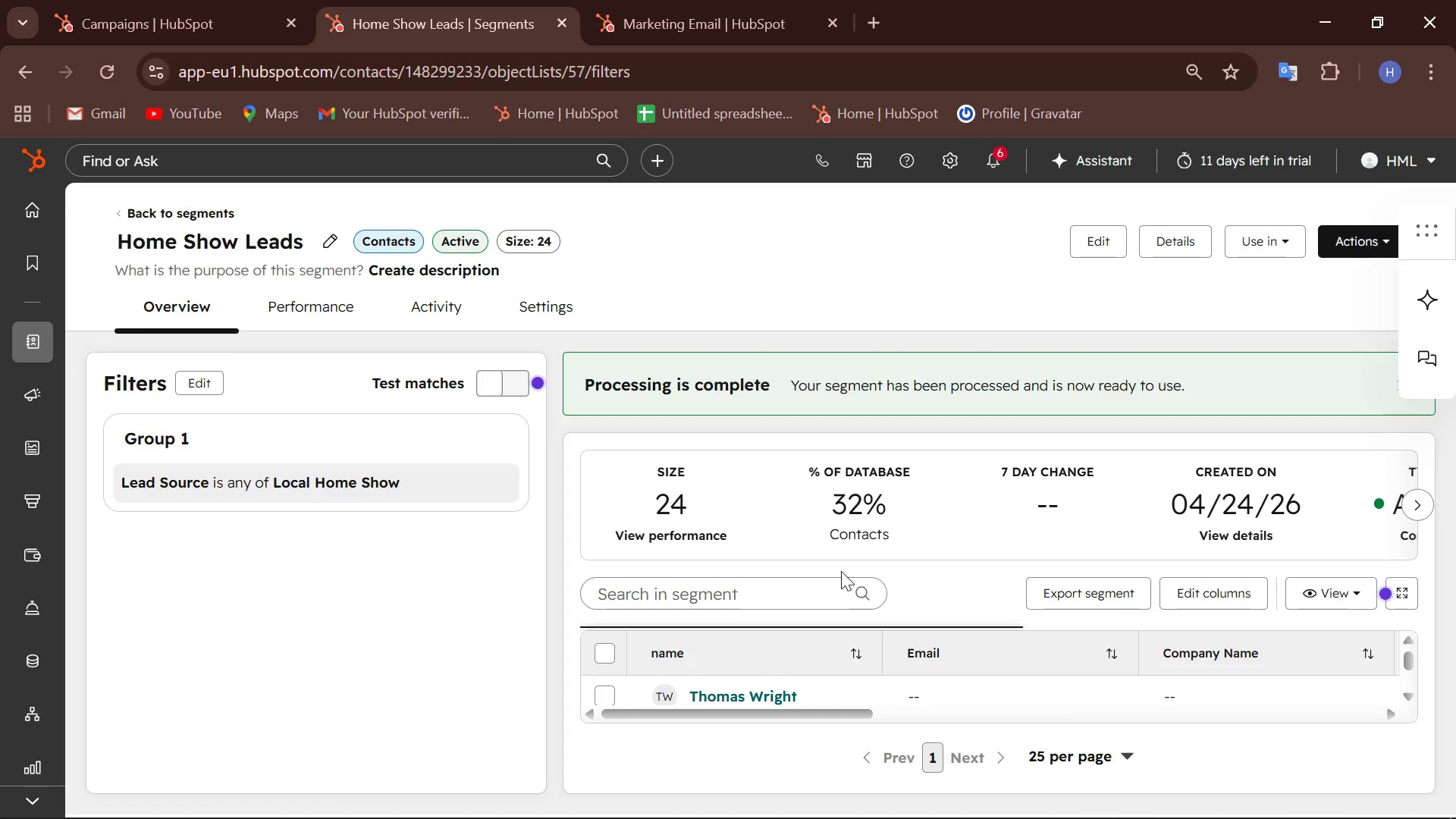 
scroll: coordinate [840, 672], scroll_direction: up, amount: 1.0
 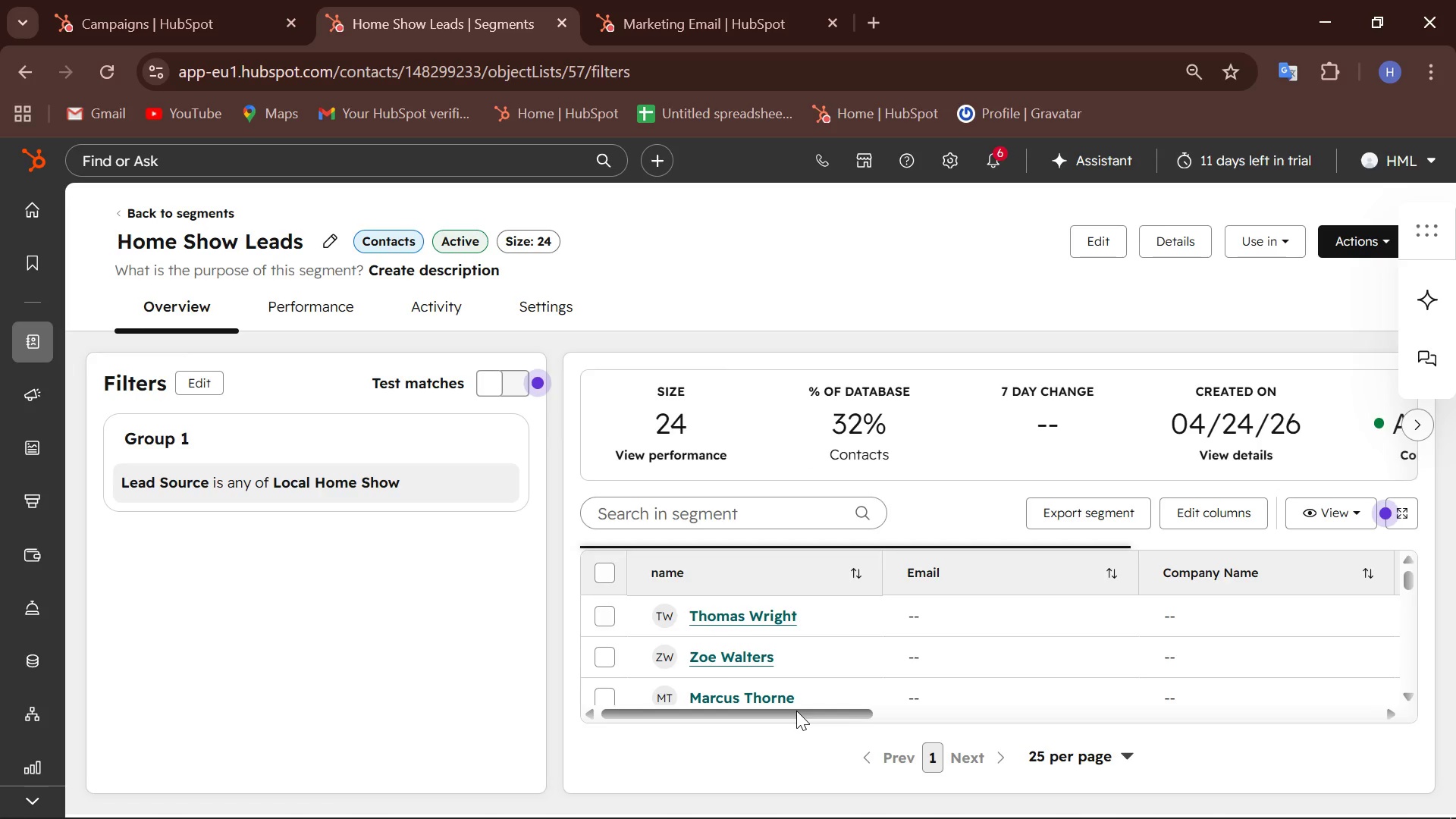 
left_click_drag(start_coordinate=[796, 711], to_coordinate=[770, 736])
 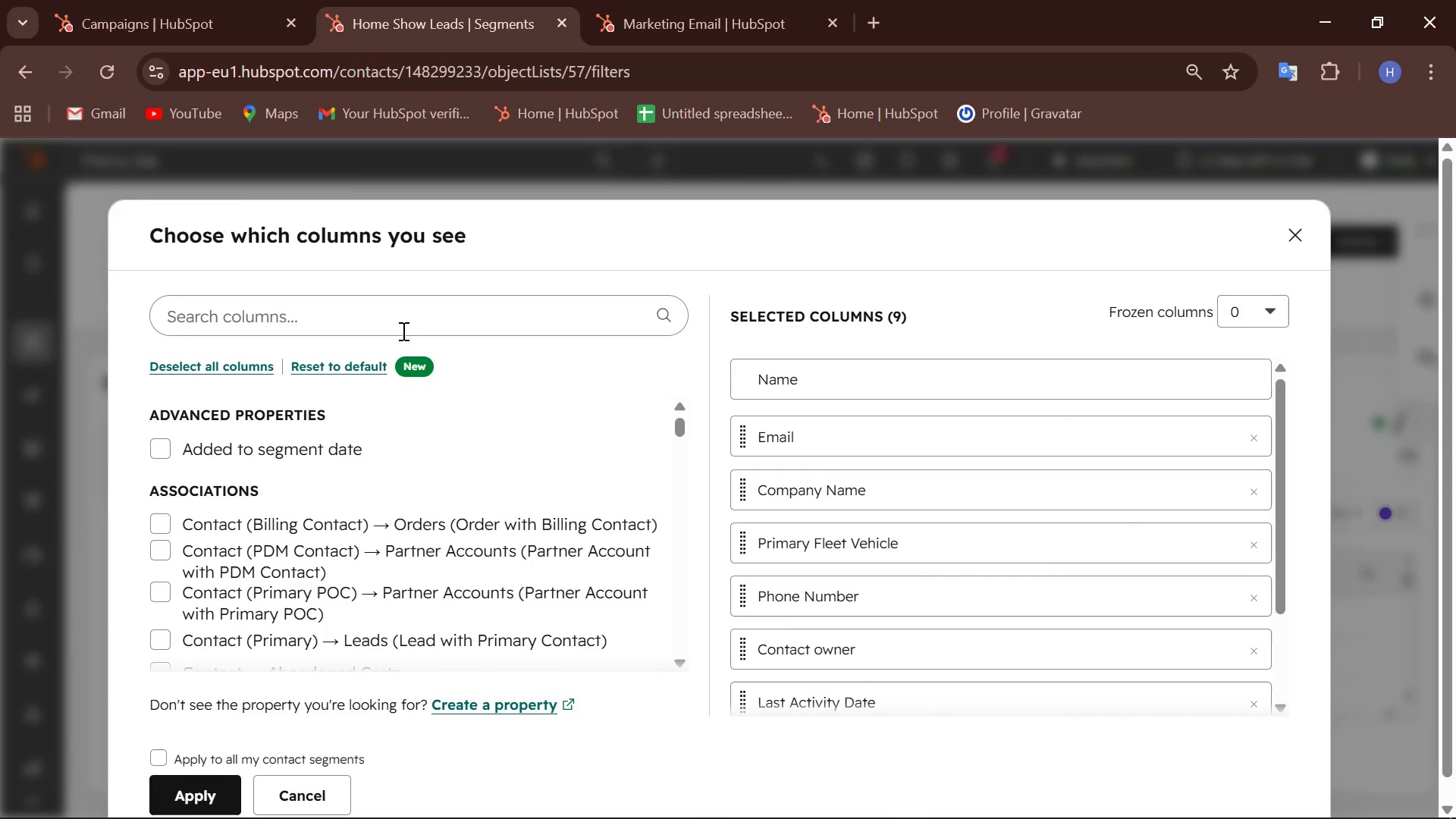 
scroll: coordinate [1059, 428], scroll_direction: down, amount: 4.0
 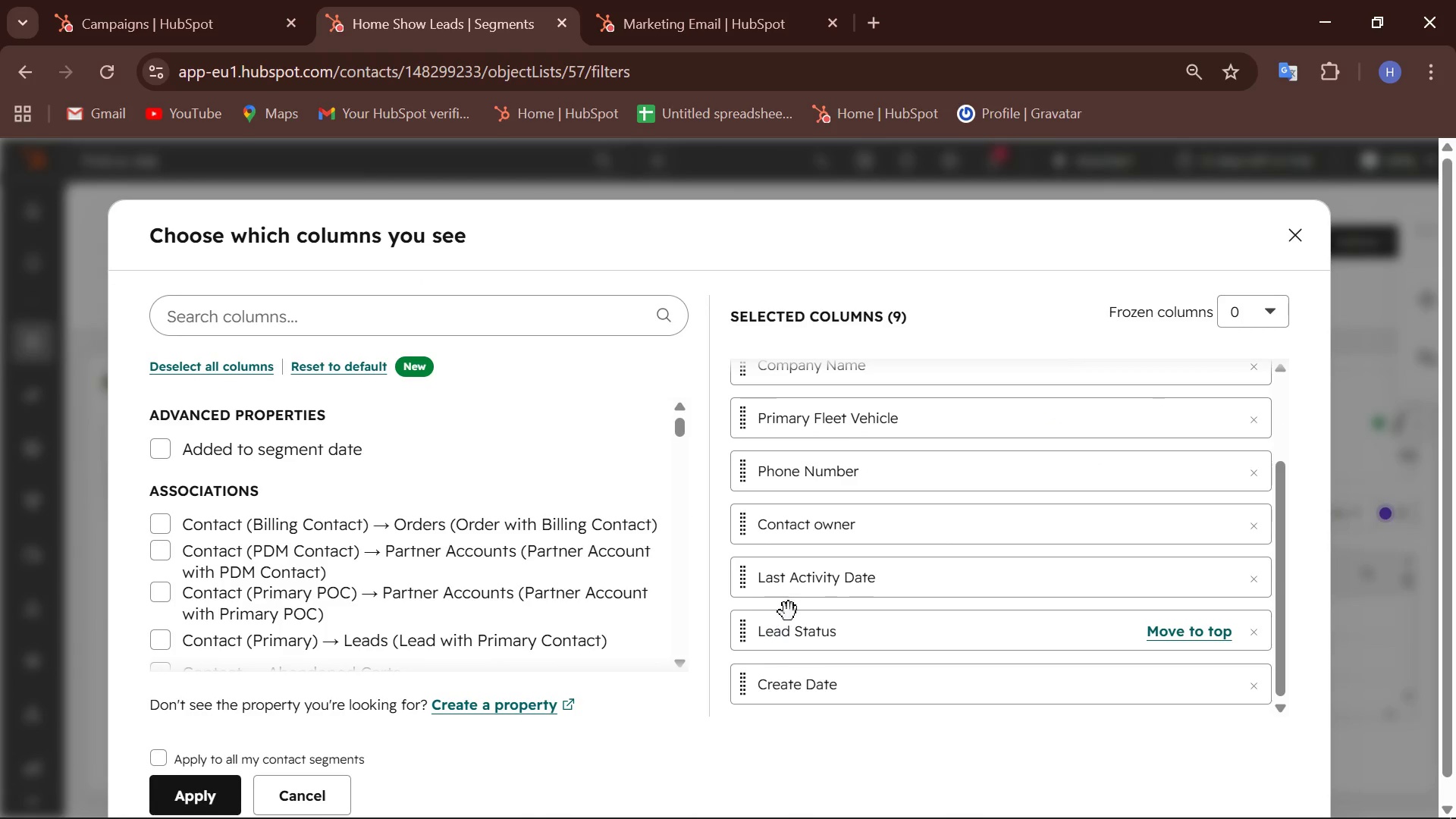 
scroll: coordinate [788, 607], scroll_direction: up, amount: 2.0
 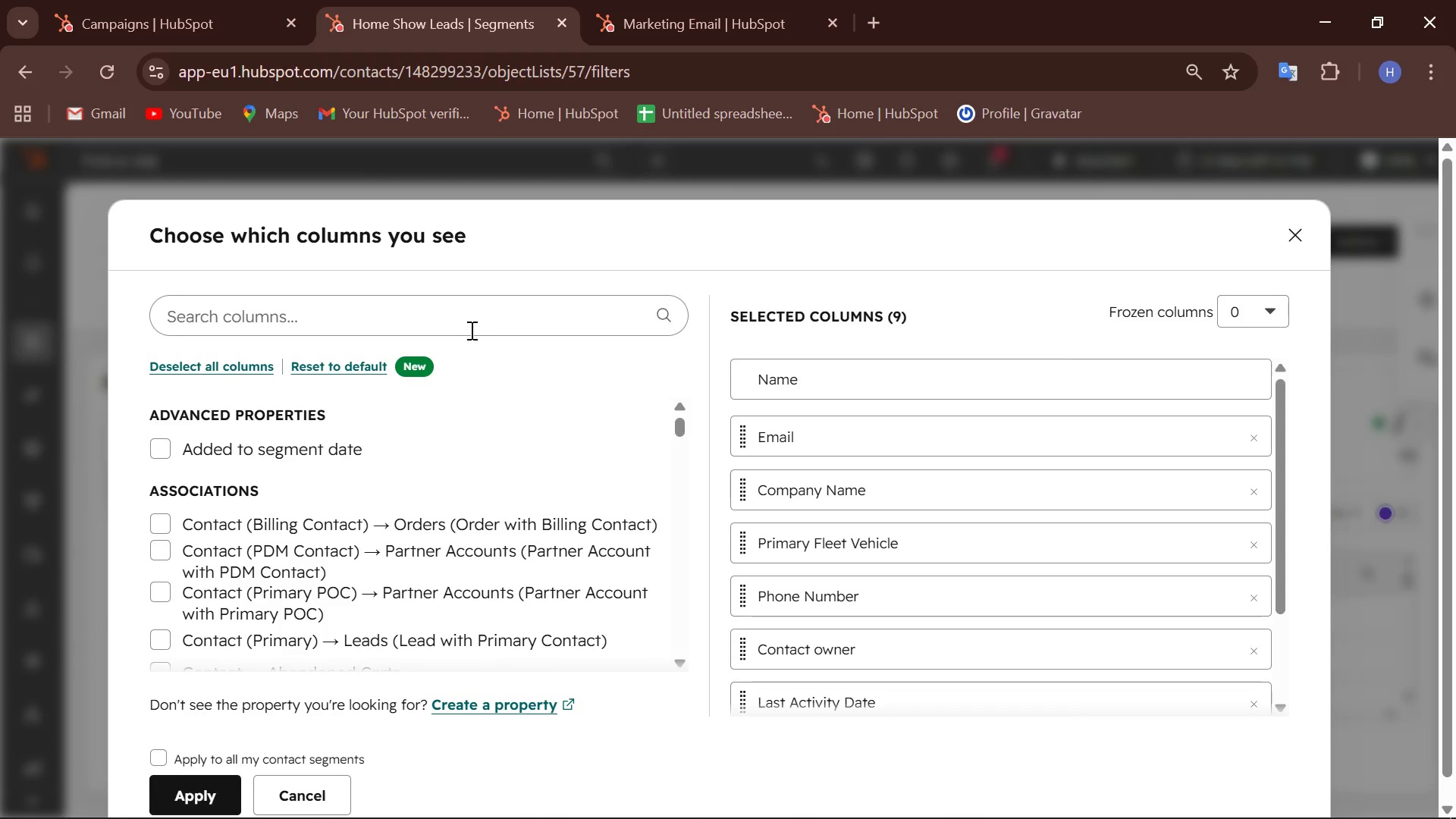 
left_click([440, 303])
 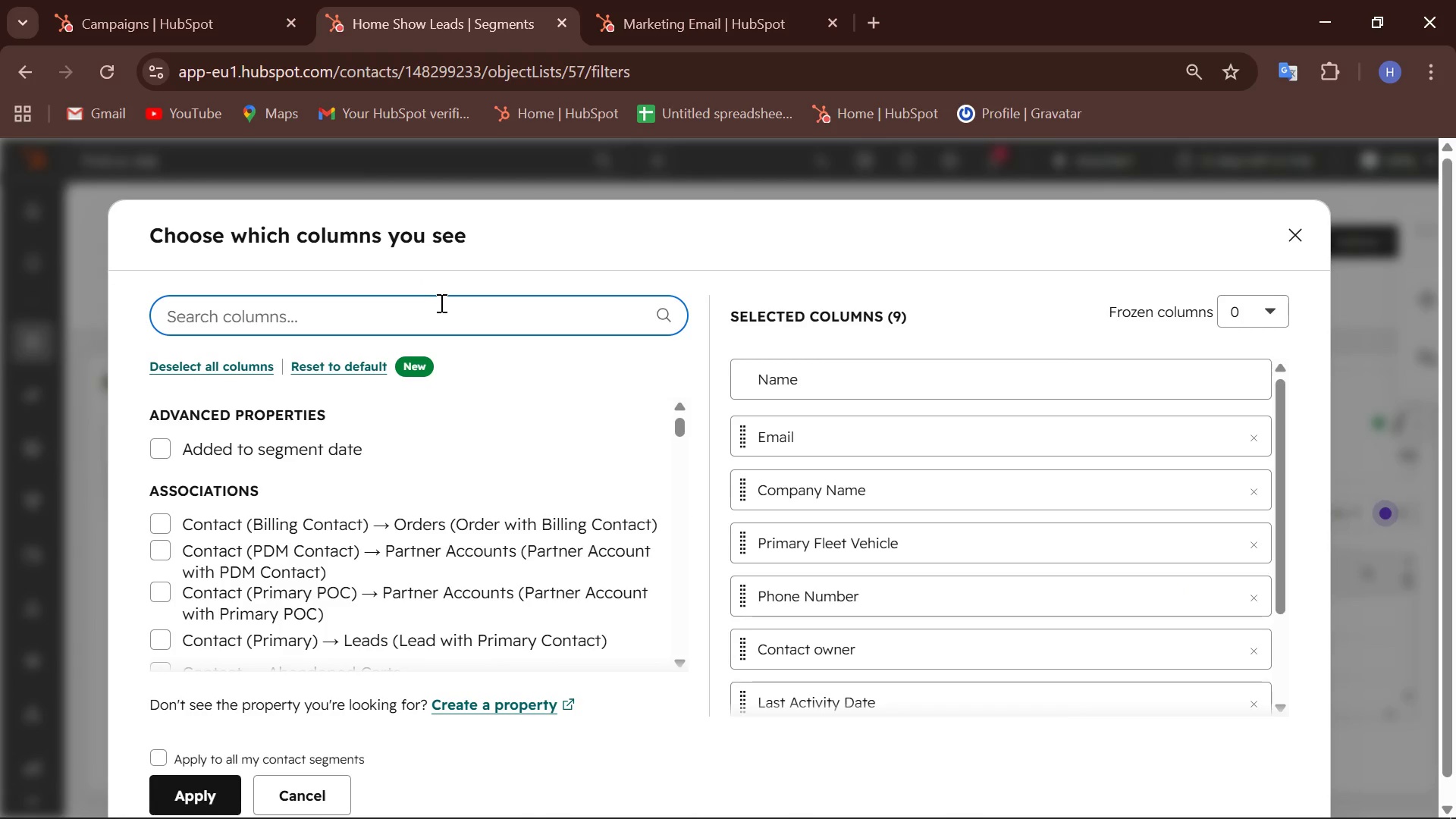 
type(lead so)
 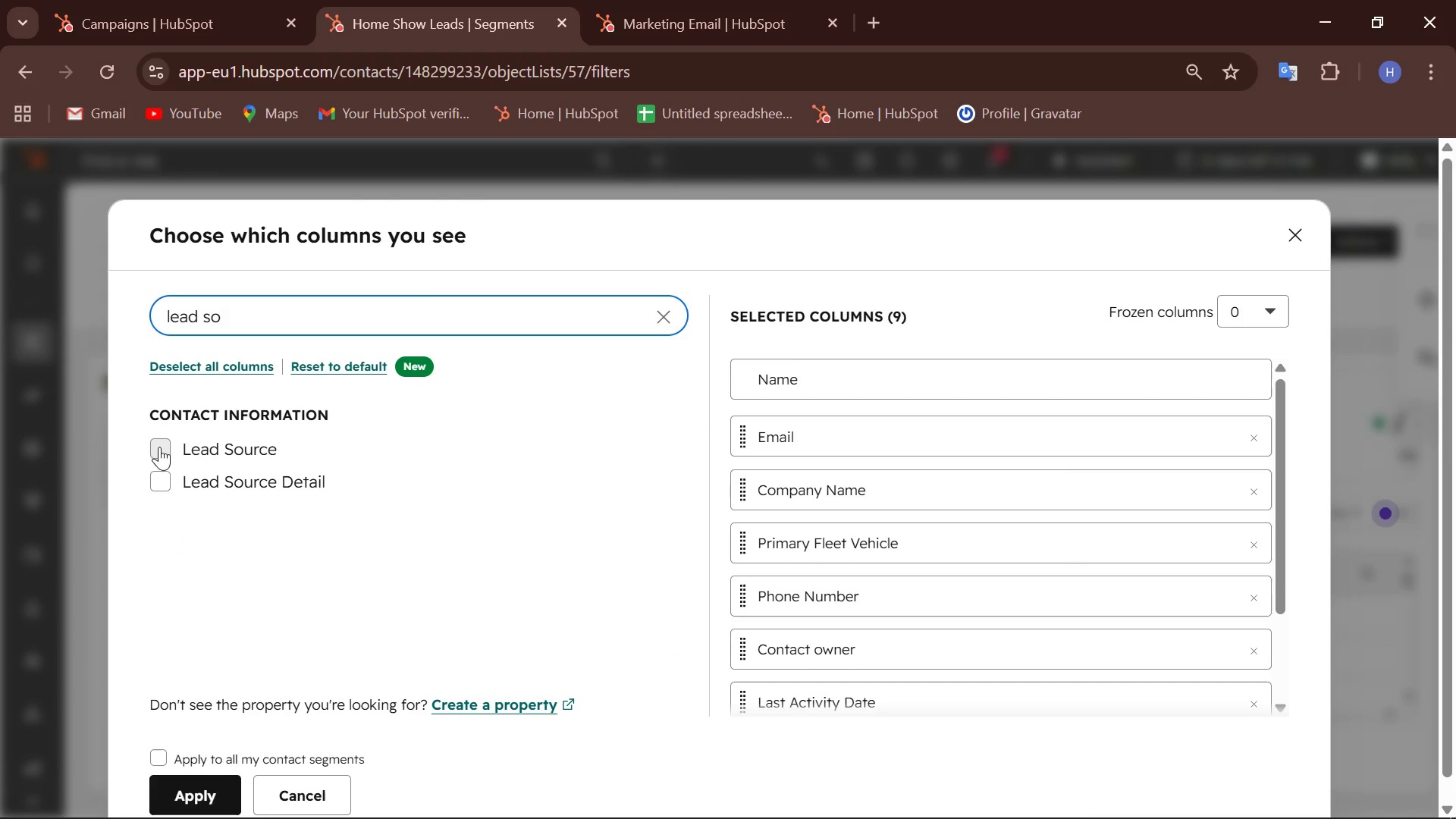 
left_click([154, 451])
 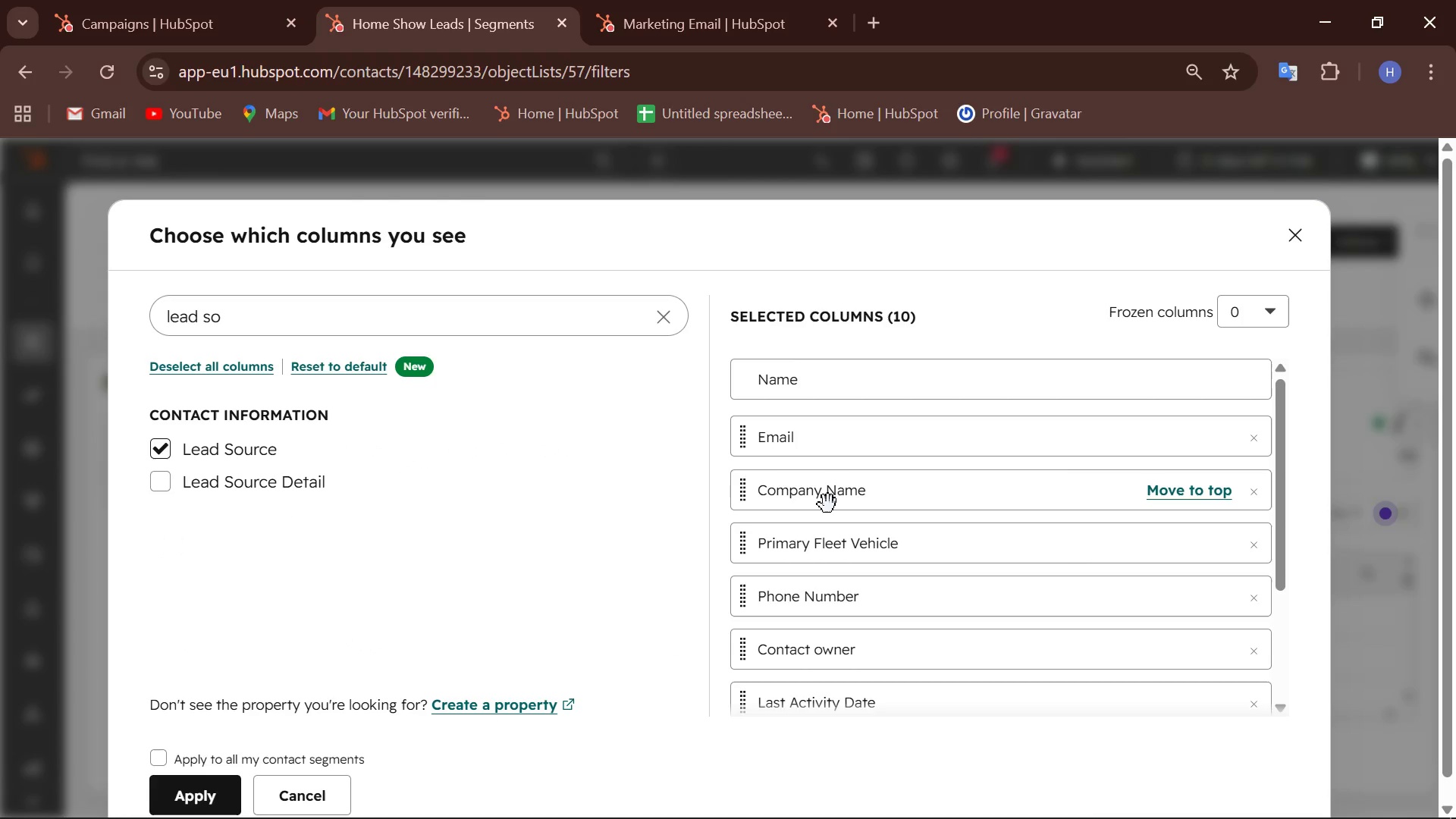 
scroll: coordinate [828, 504], scroll_direction: down, amount: 5.0
 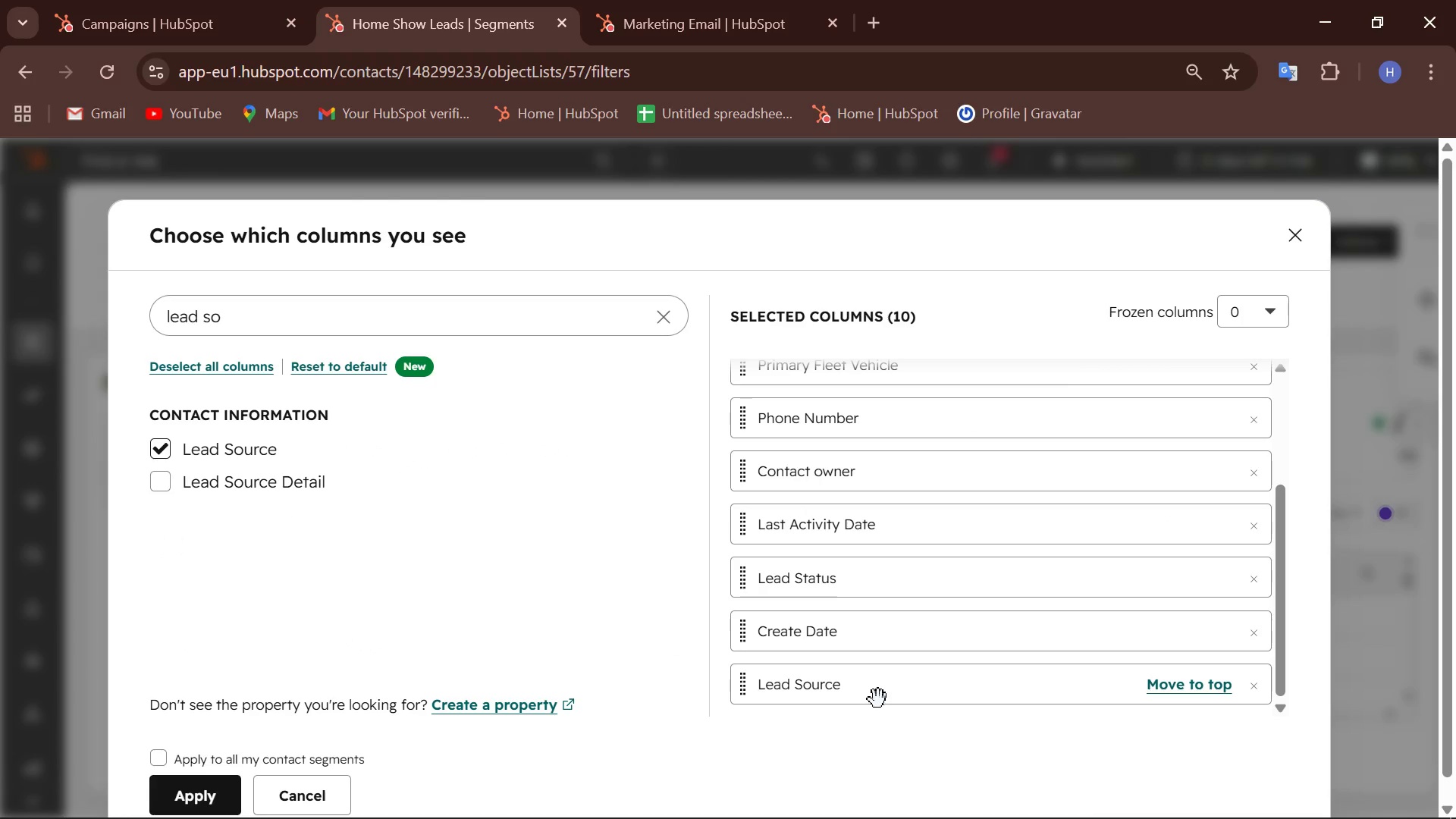 
left_click_drag(start_coordinate=[878, 699], to_coordinate=[878, 533])
 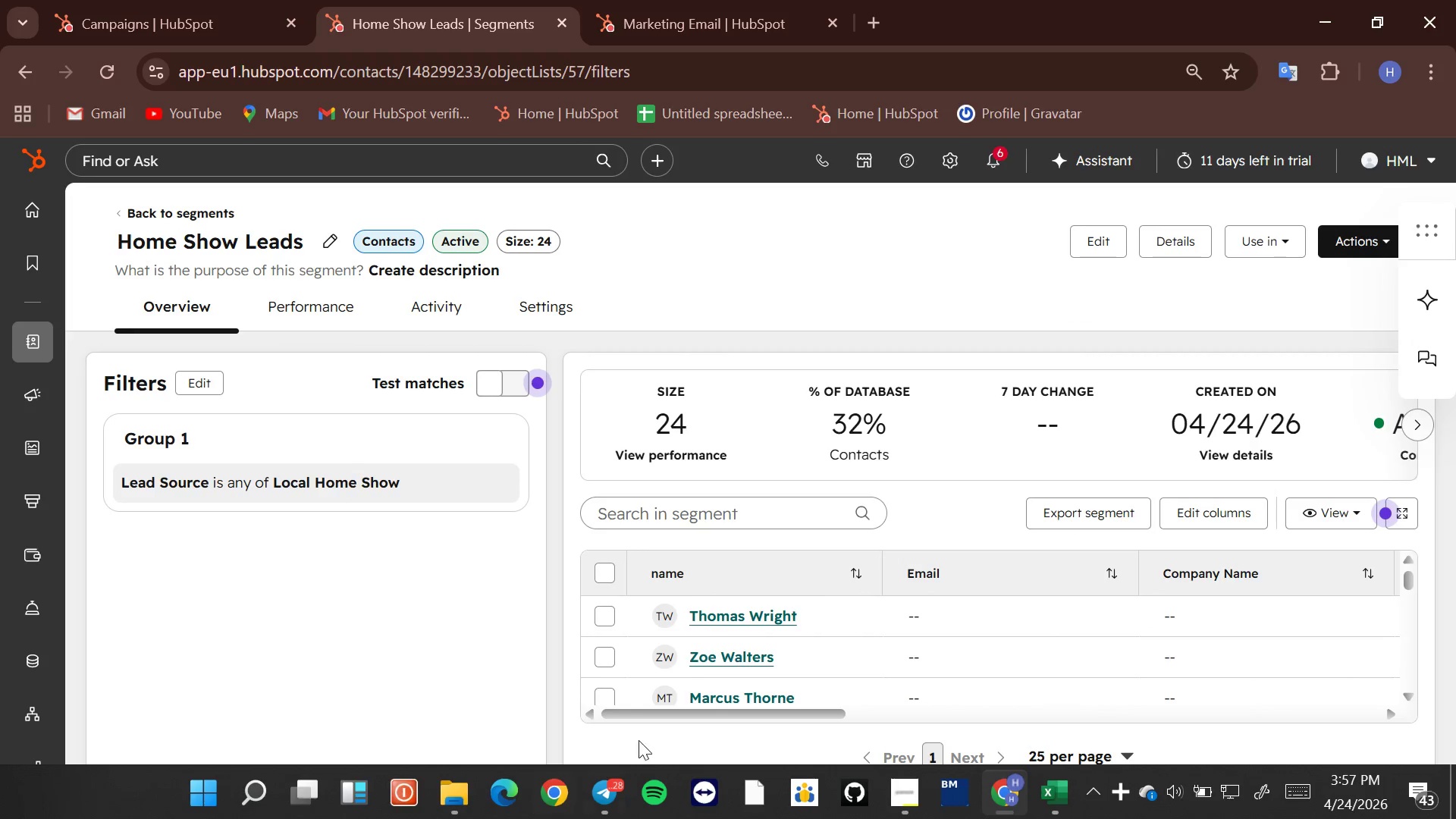 
wait(5.39)
 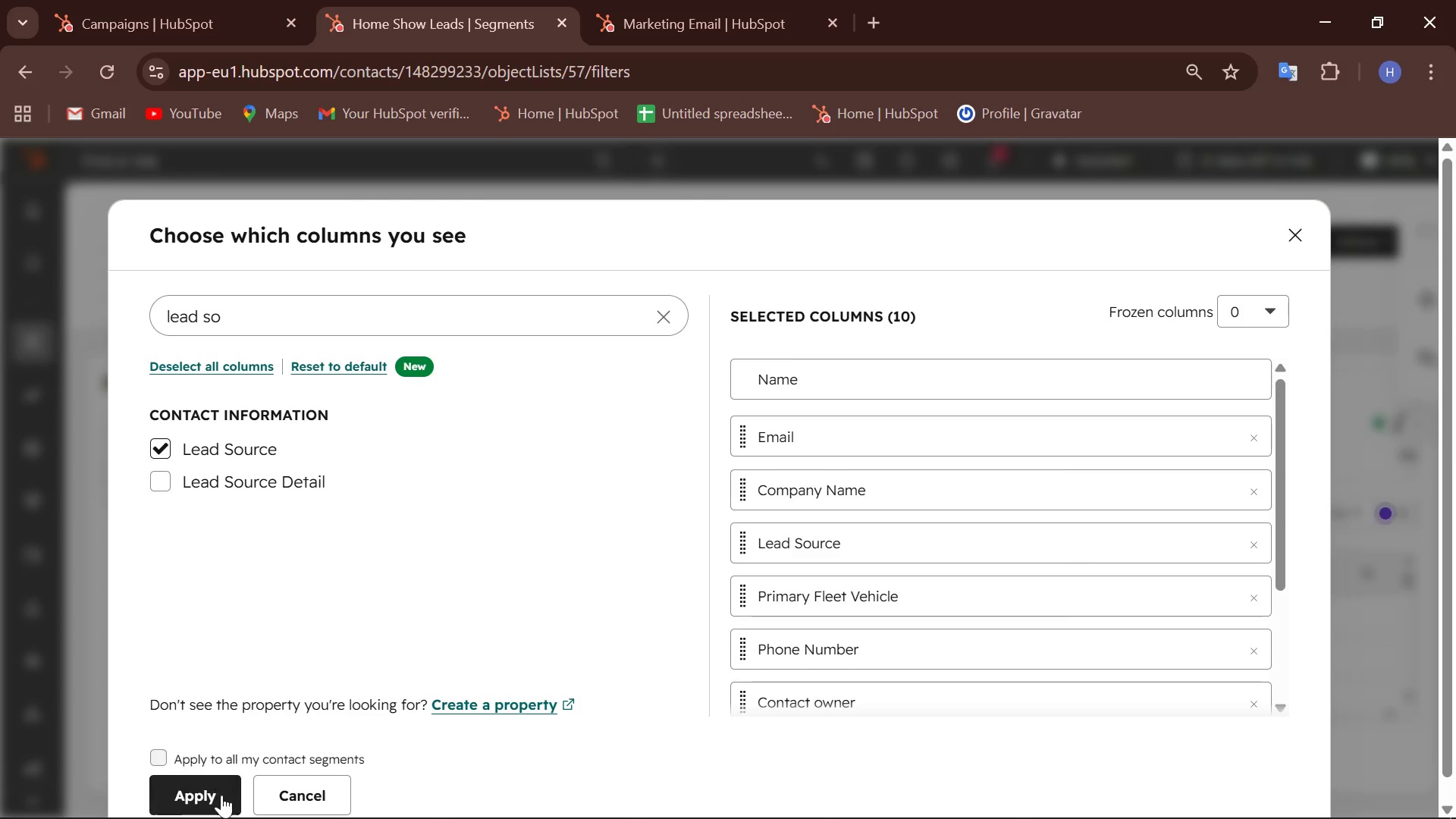 
left_click_drag(start_coordinate=[759, 718], to_coordinate=[698, 716])
 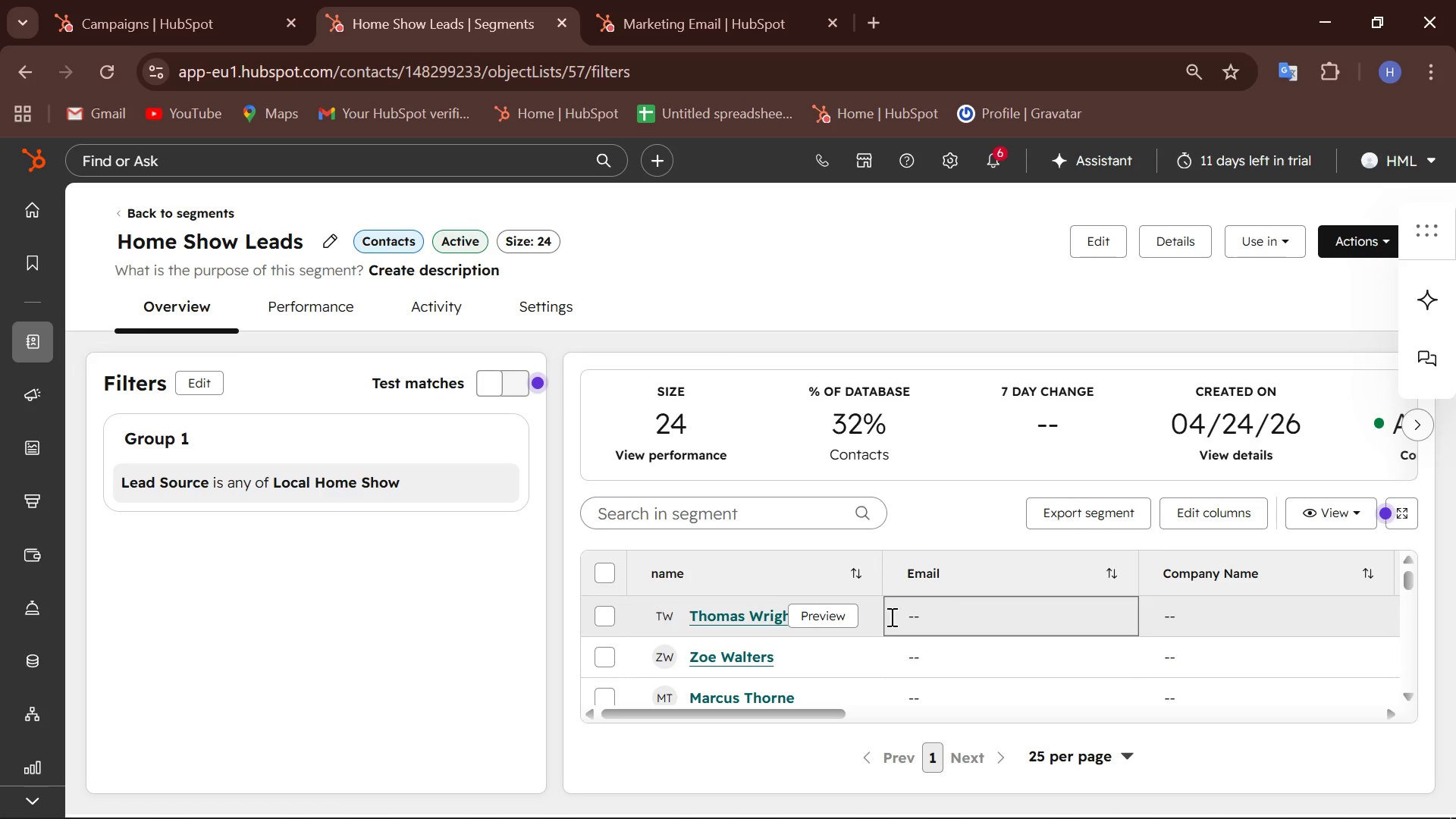 
left_click([1206, 507])
 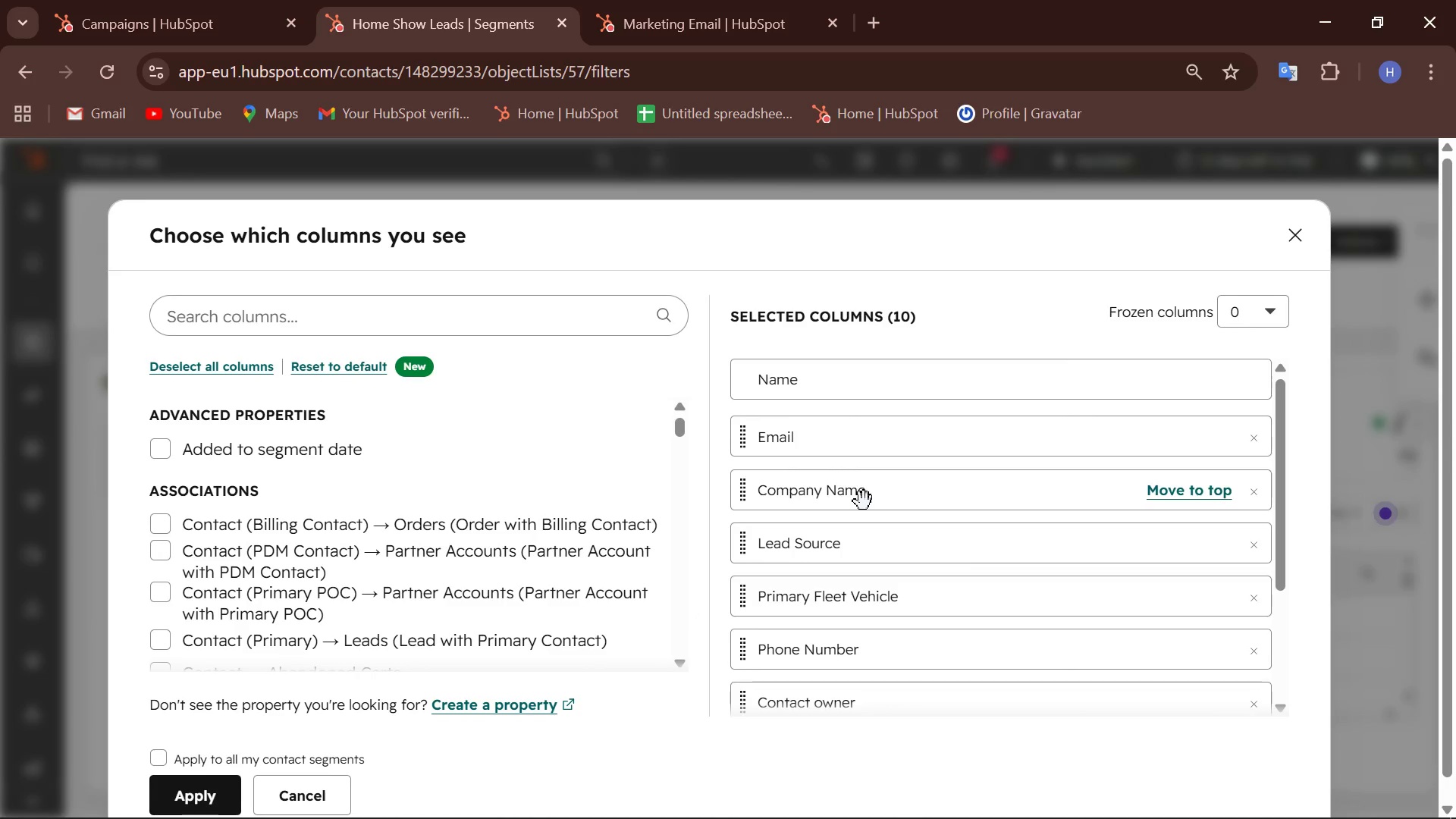 
left_click_drag(start_coordinate=[831, 545], to_coordinate=[828, 410])
 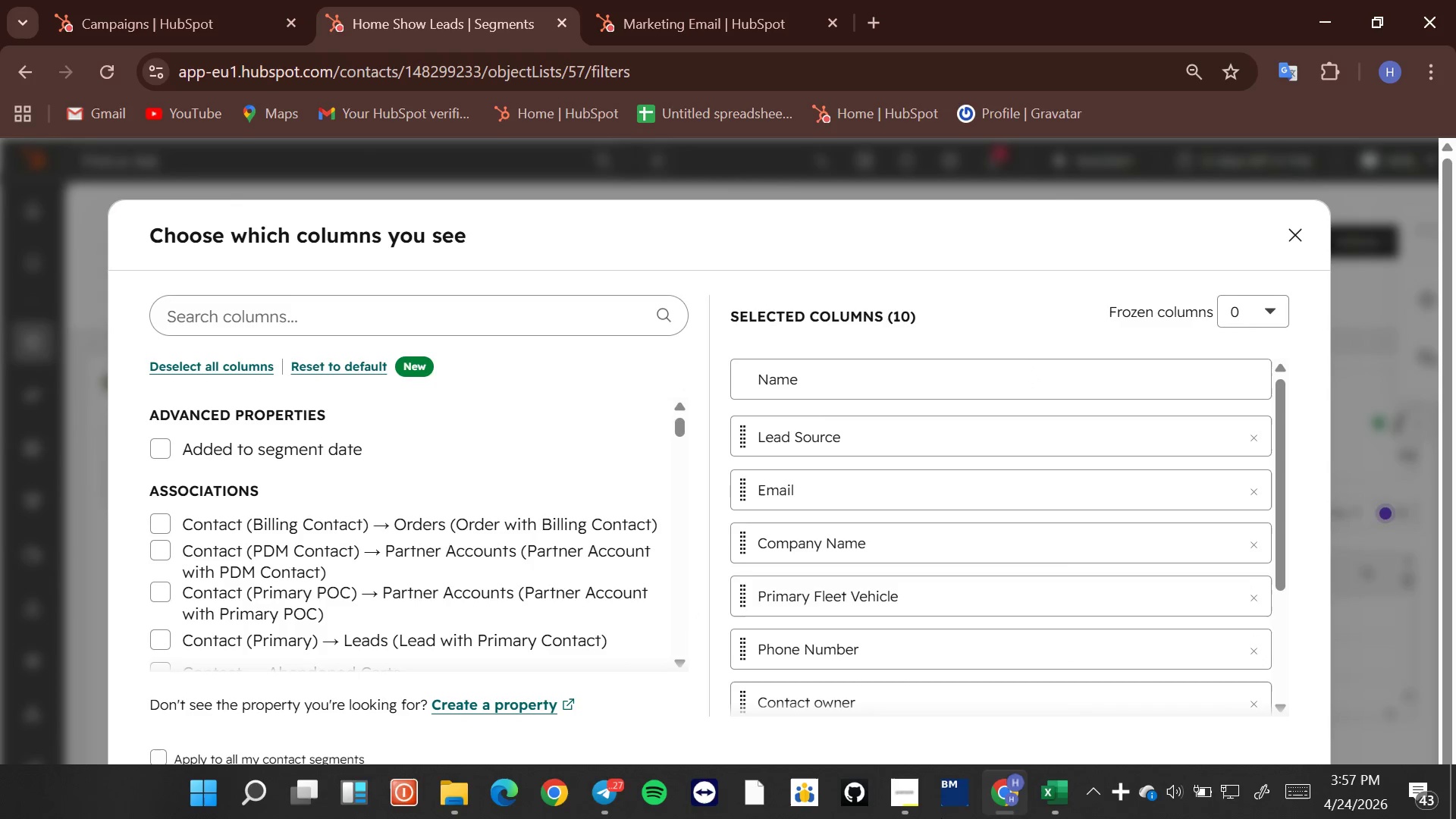 
left_click([1046, 806])
 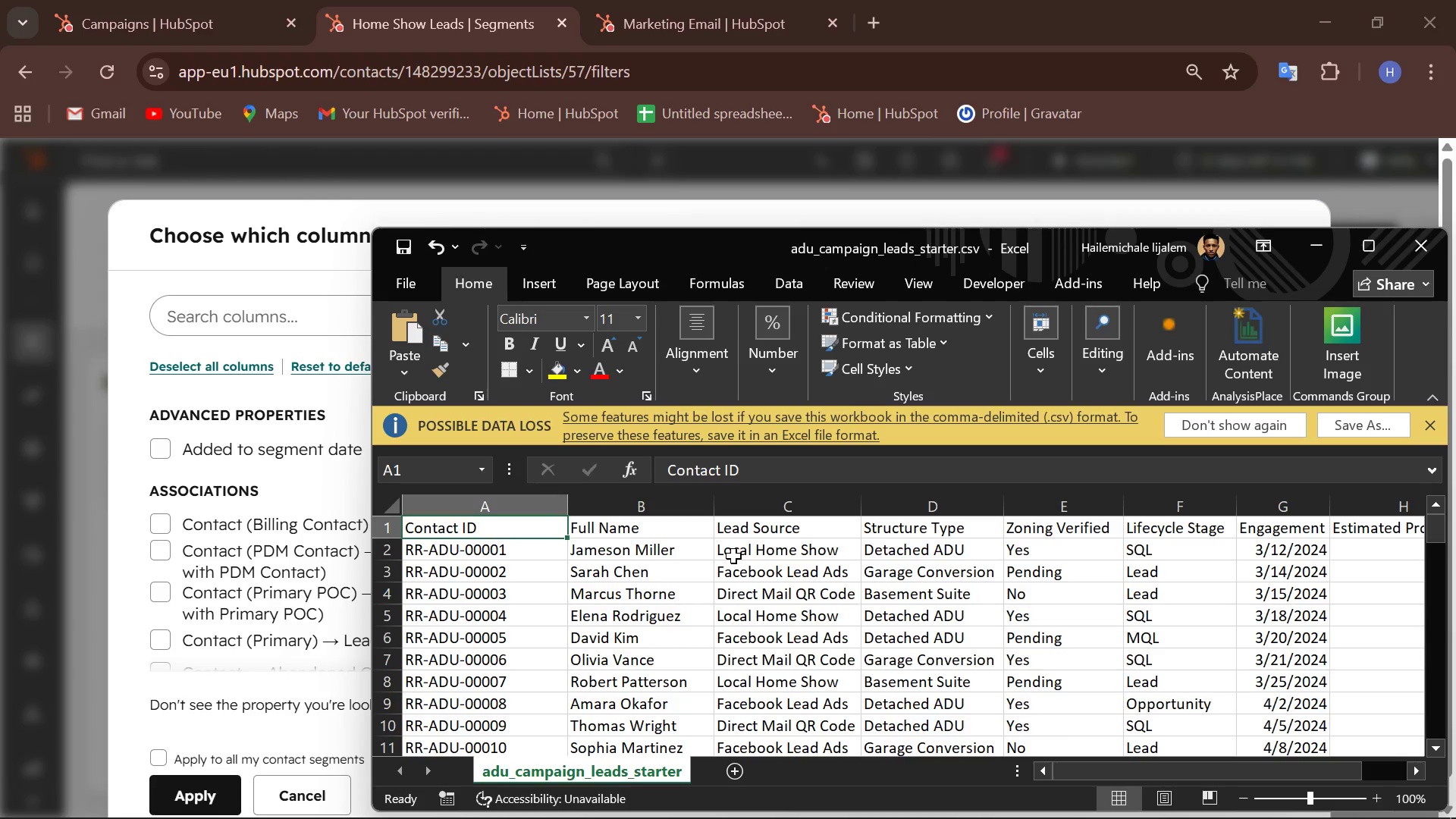 
scroll: coordinate [733, 556], scroll_direction: none, amount: 0.0
 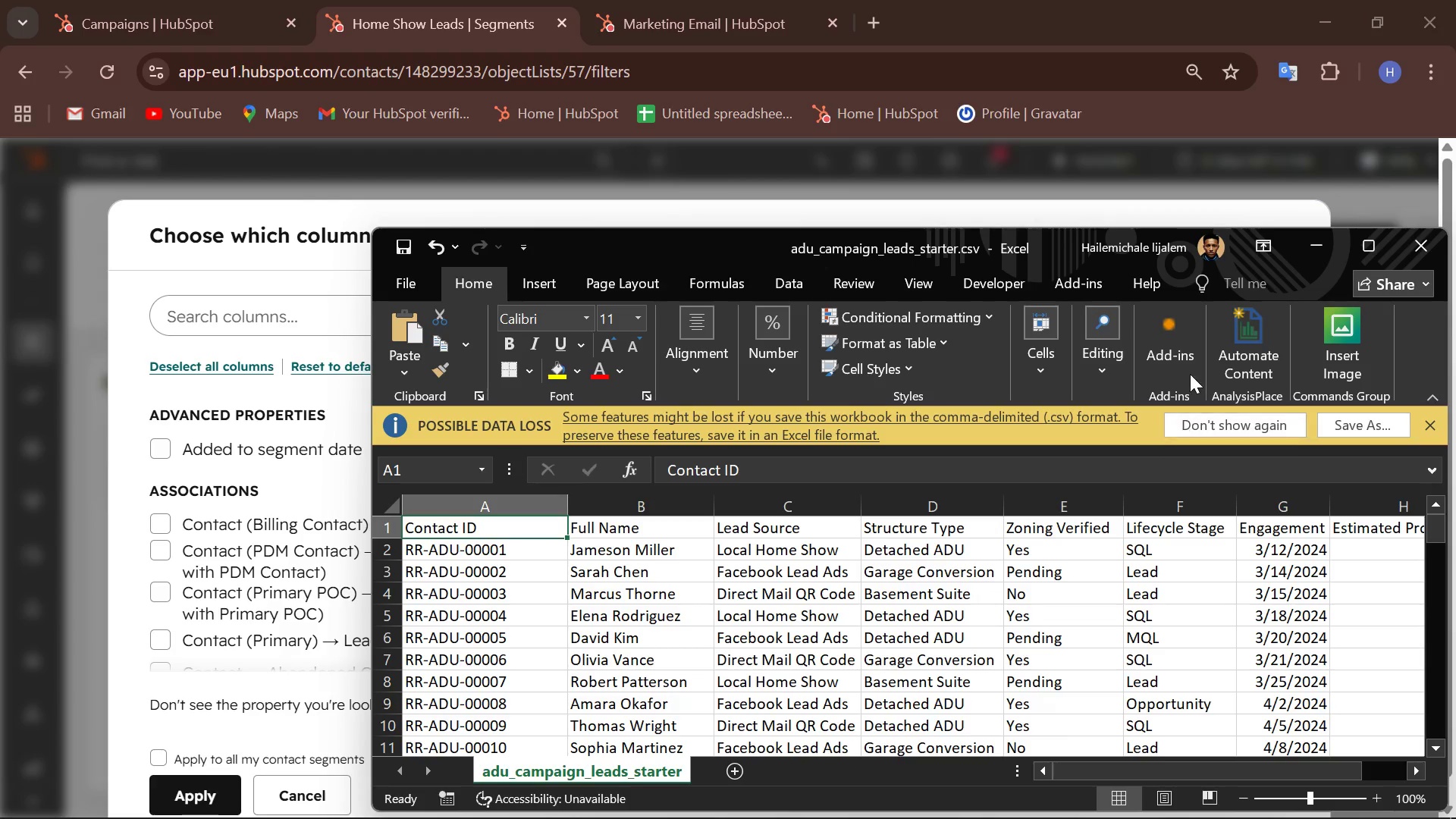 
wait(5.05)
 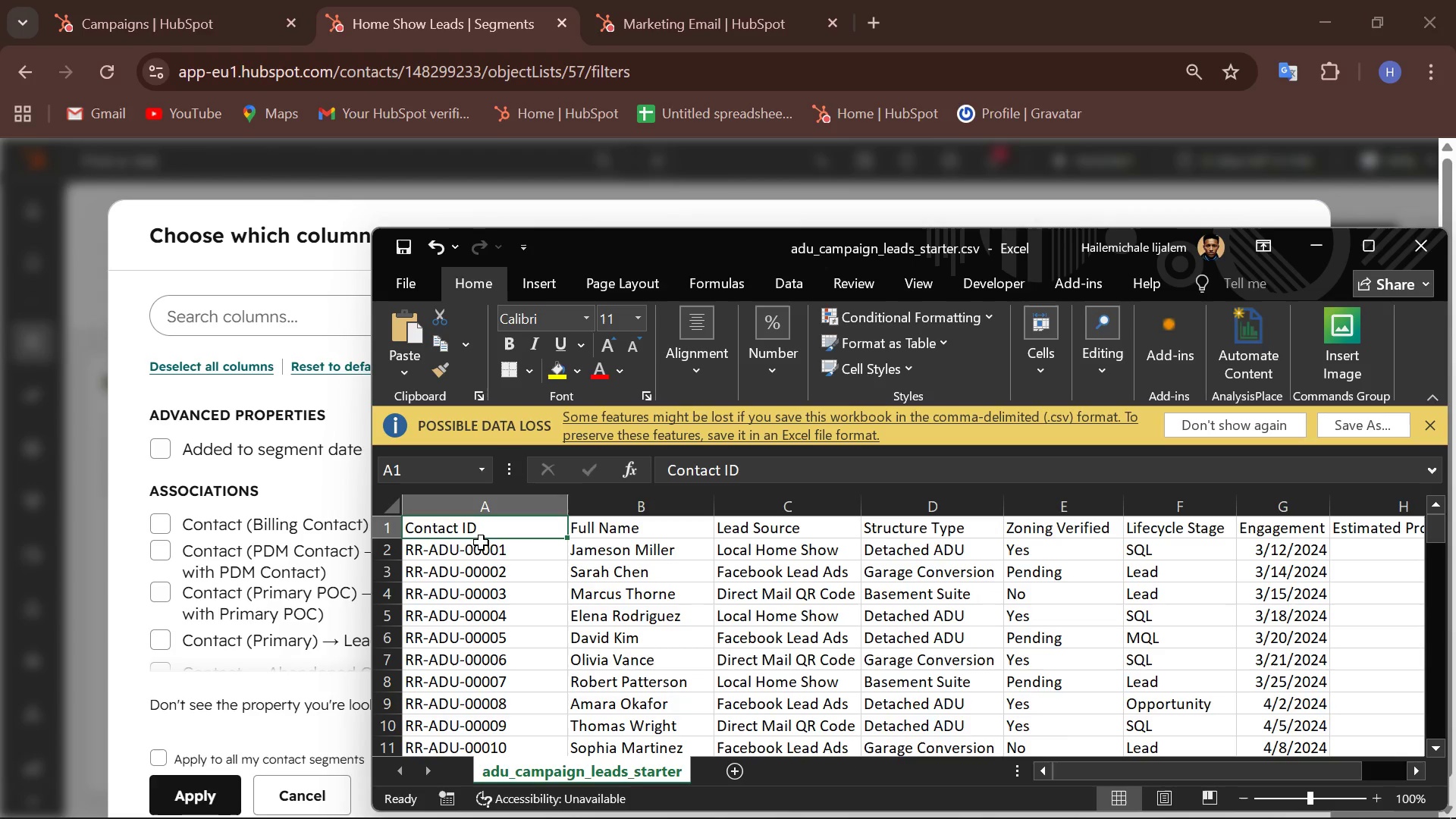 
left_click([1317, 244])
 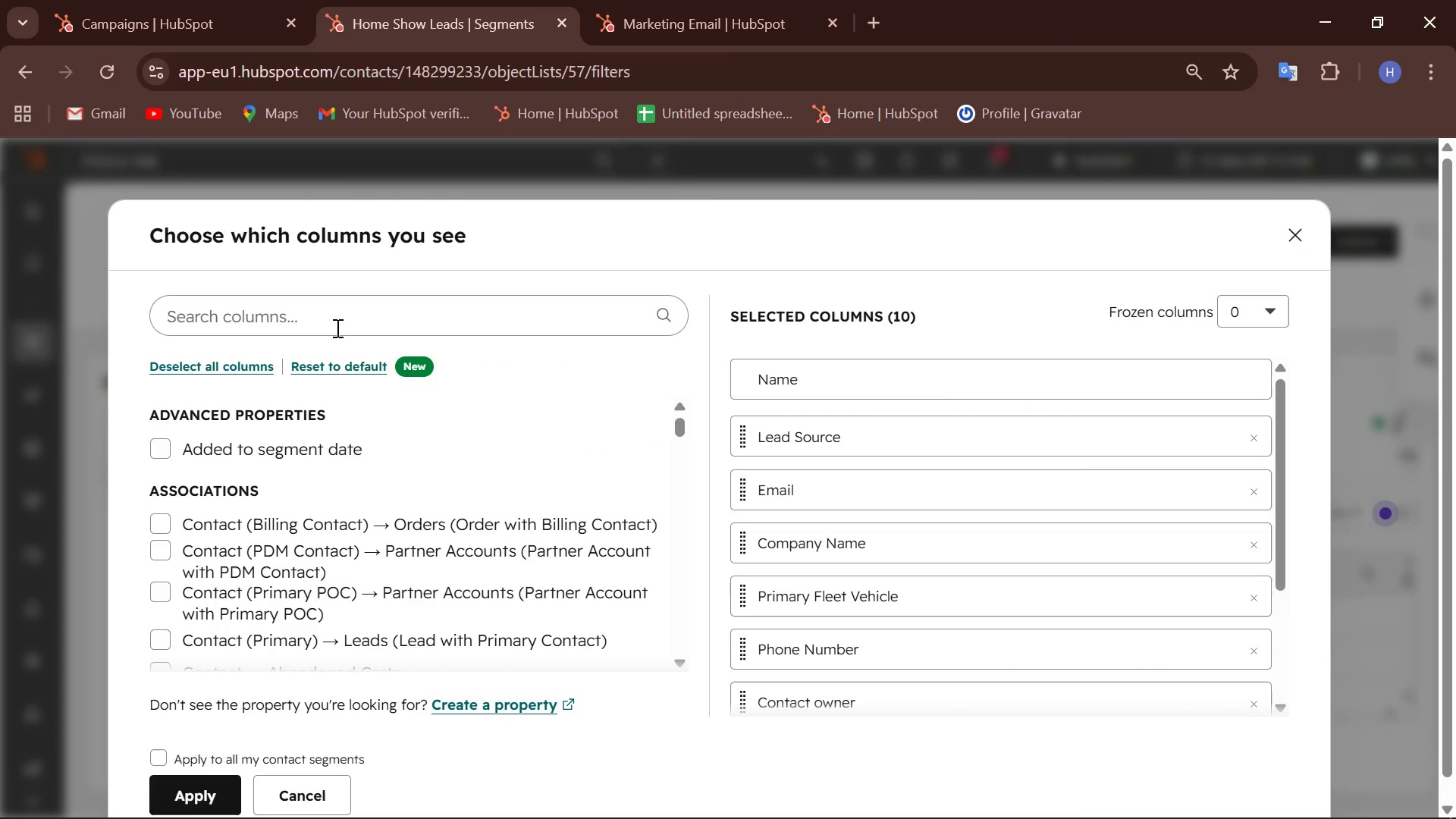 
left_click([333, 323])
 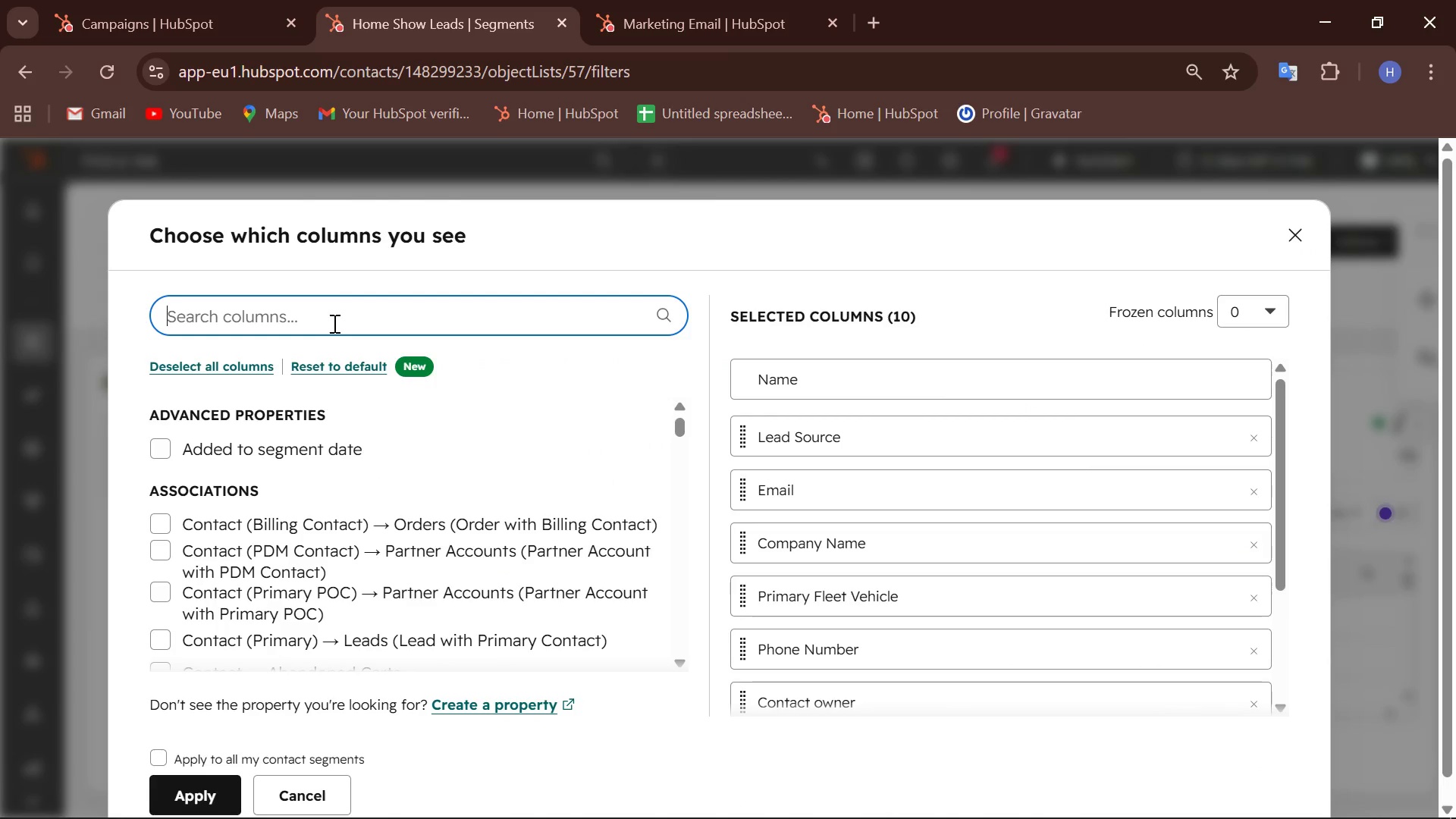 
type(contact id)
 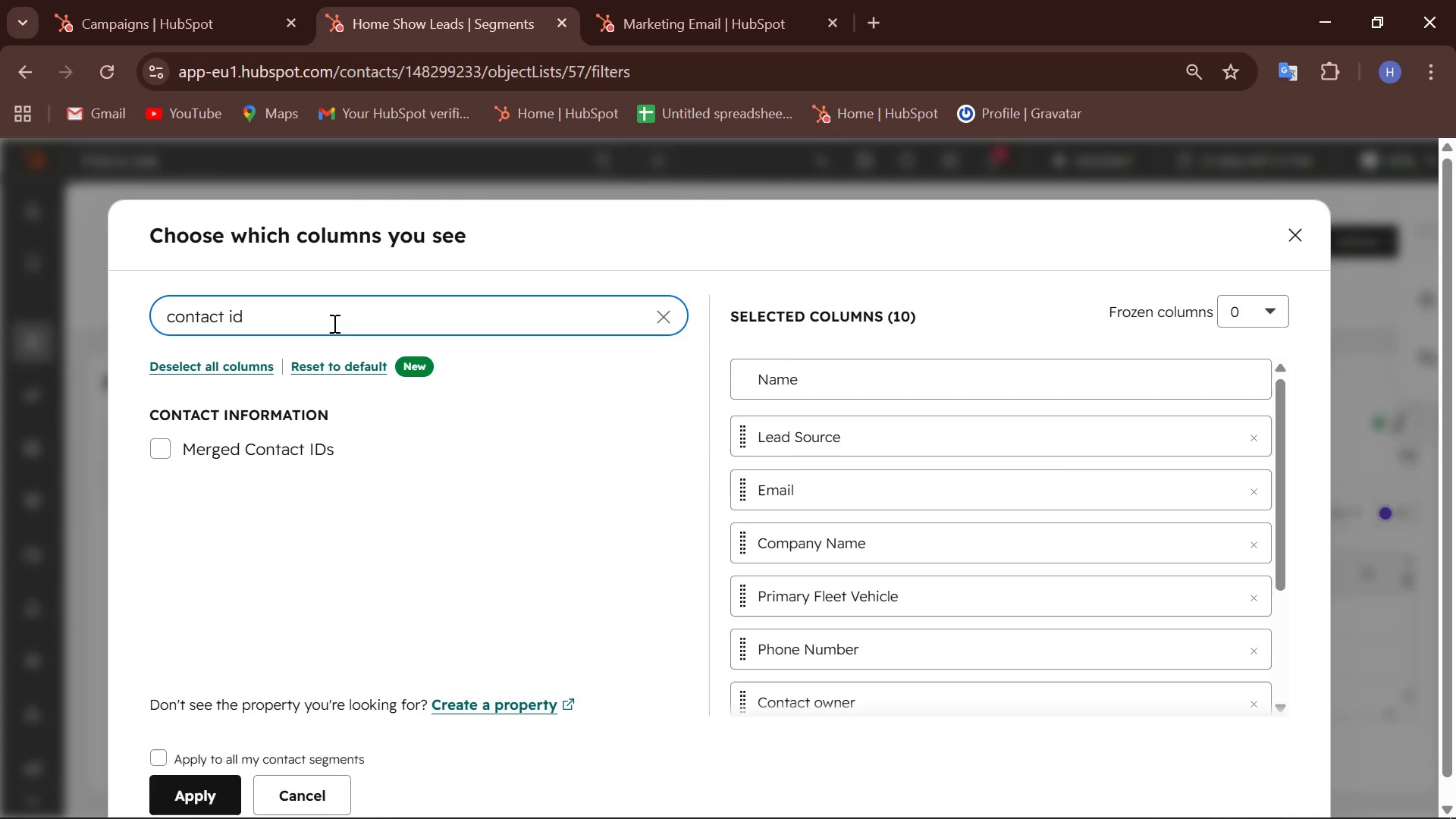 
scroll: coordinate [941, 436], scroll_direction: down, amount: 5.0
 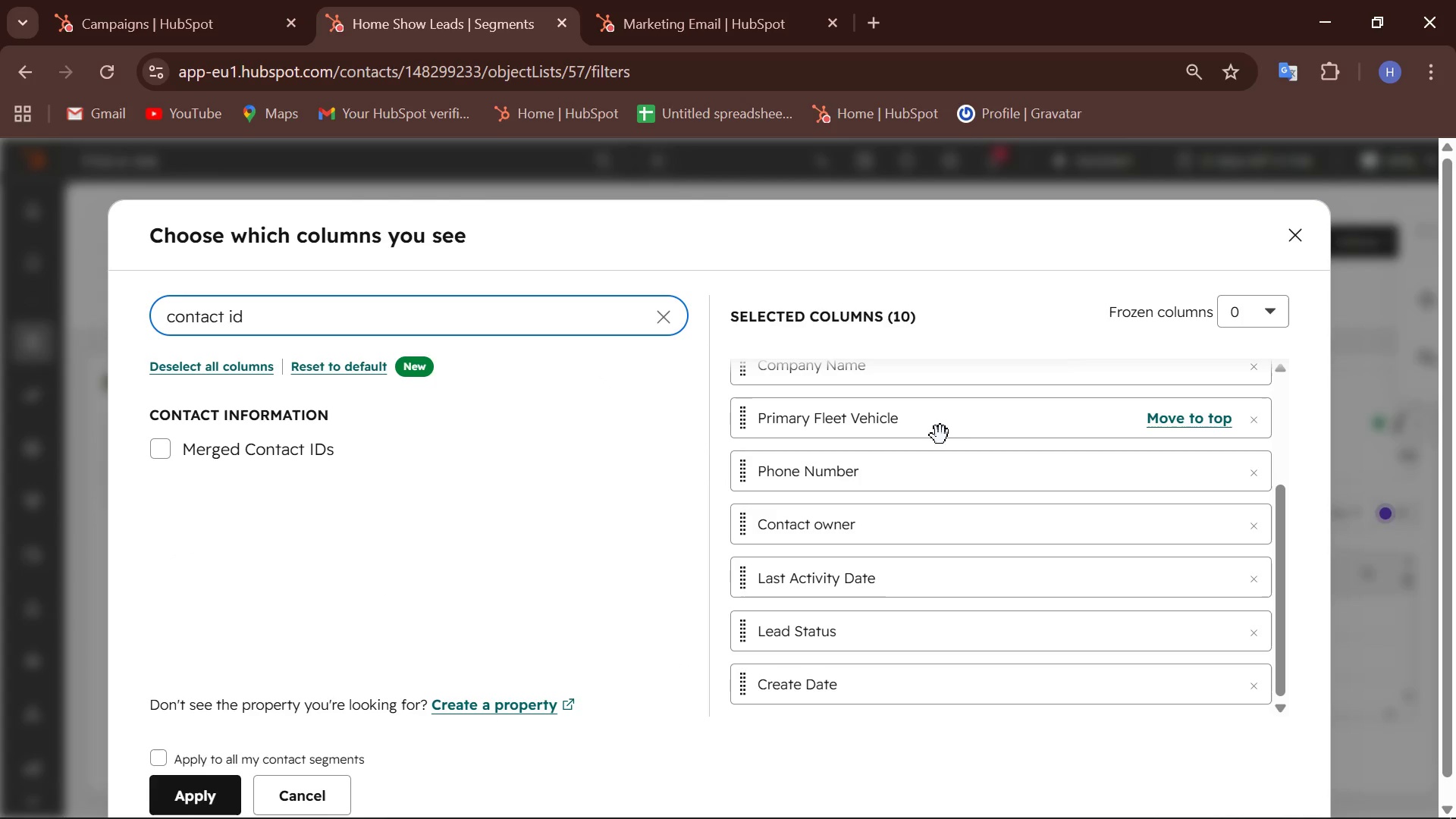 
scroll: coordinate [940, 435], scroll_direction: up, amount: 1.0
 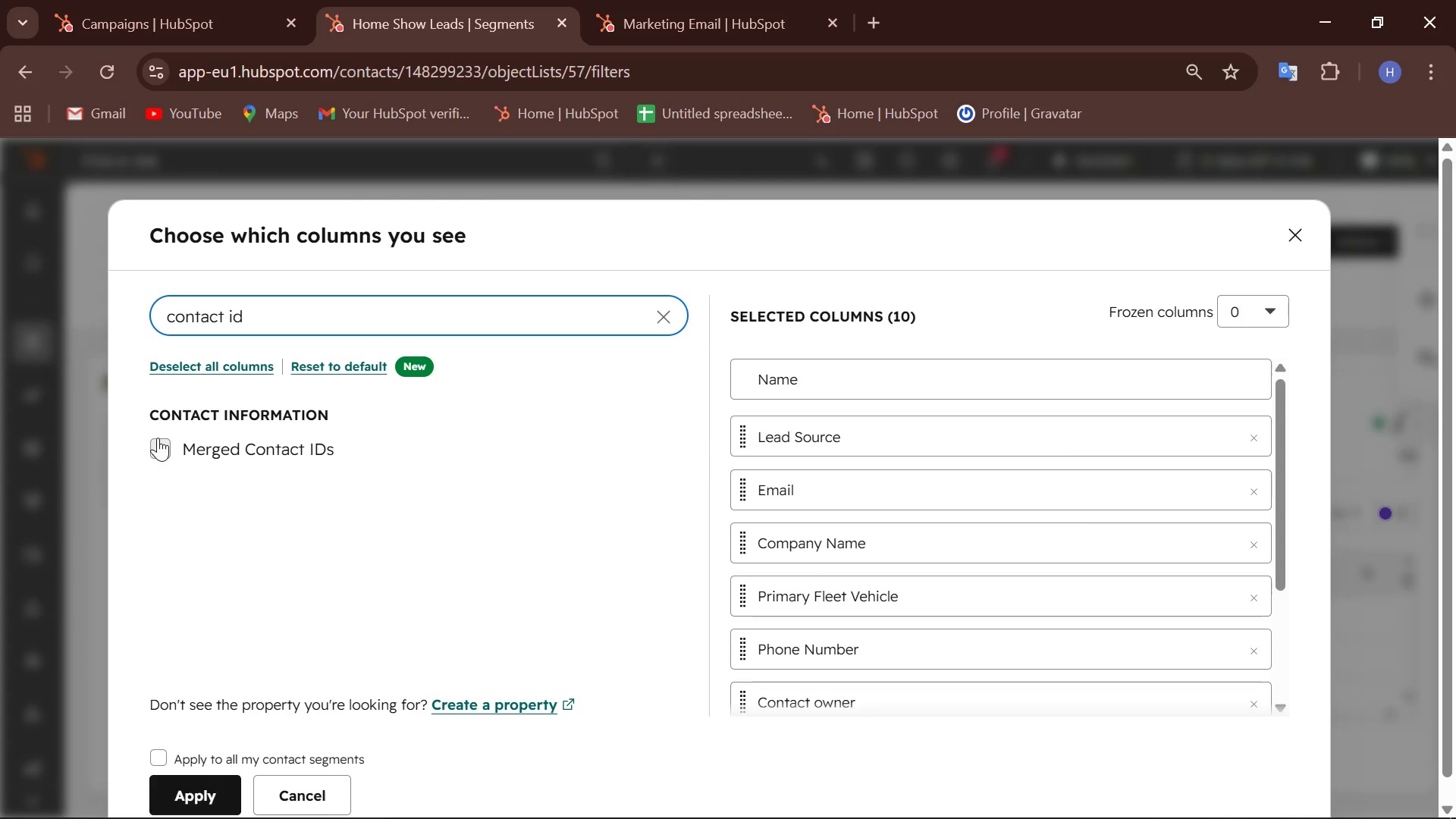 
left_click([165, 447])
 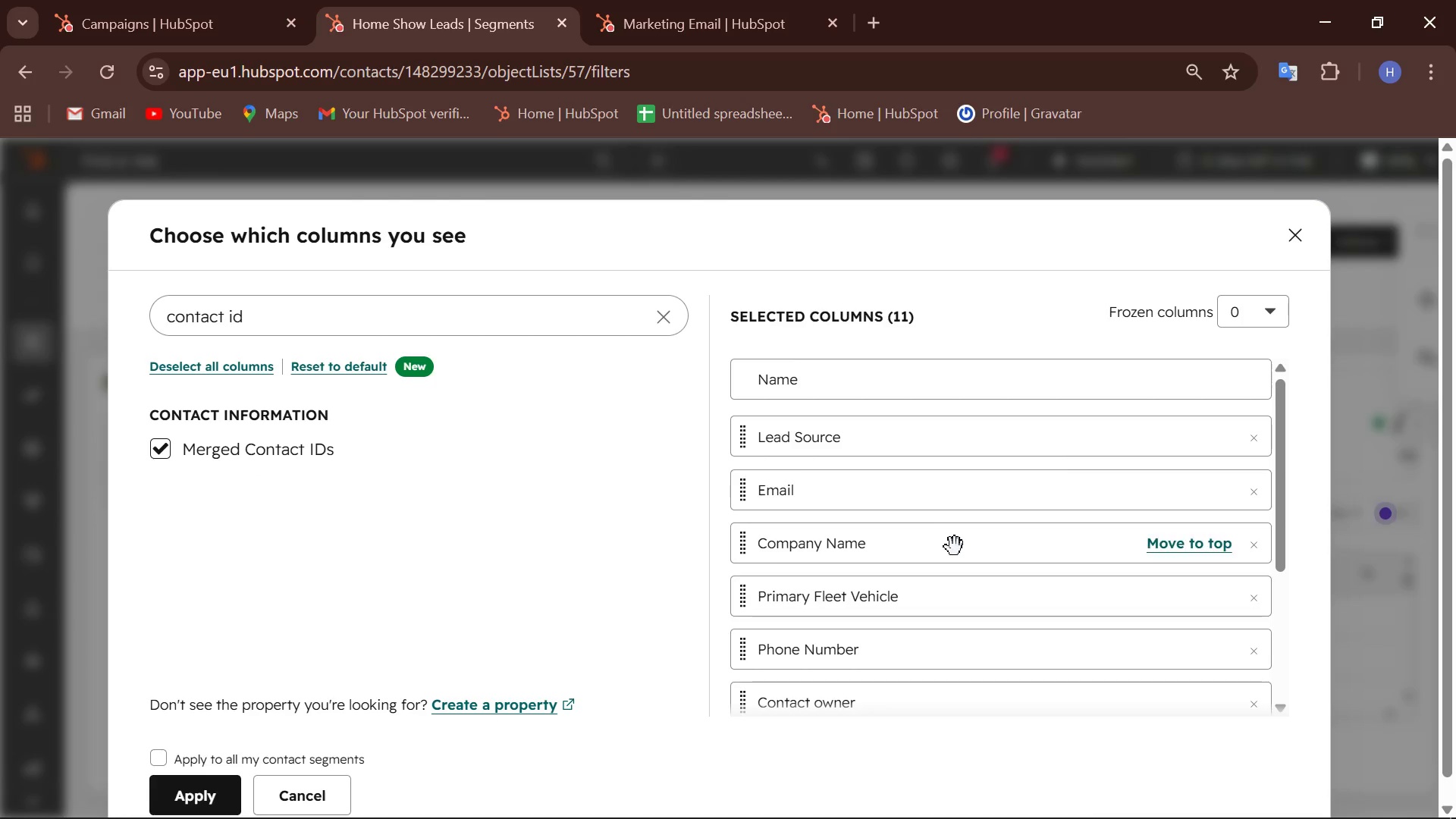 
scroll: coordinate [949, 538], scroll_direction: down, amount: 7.0
 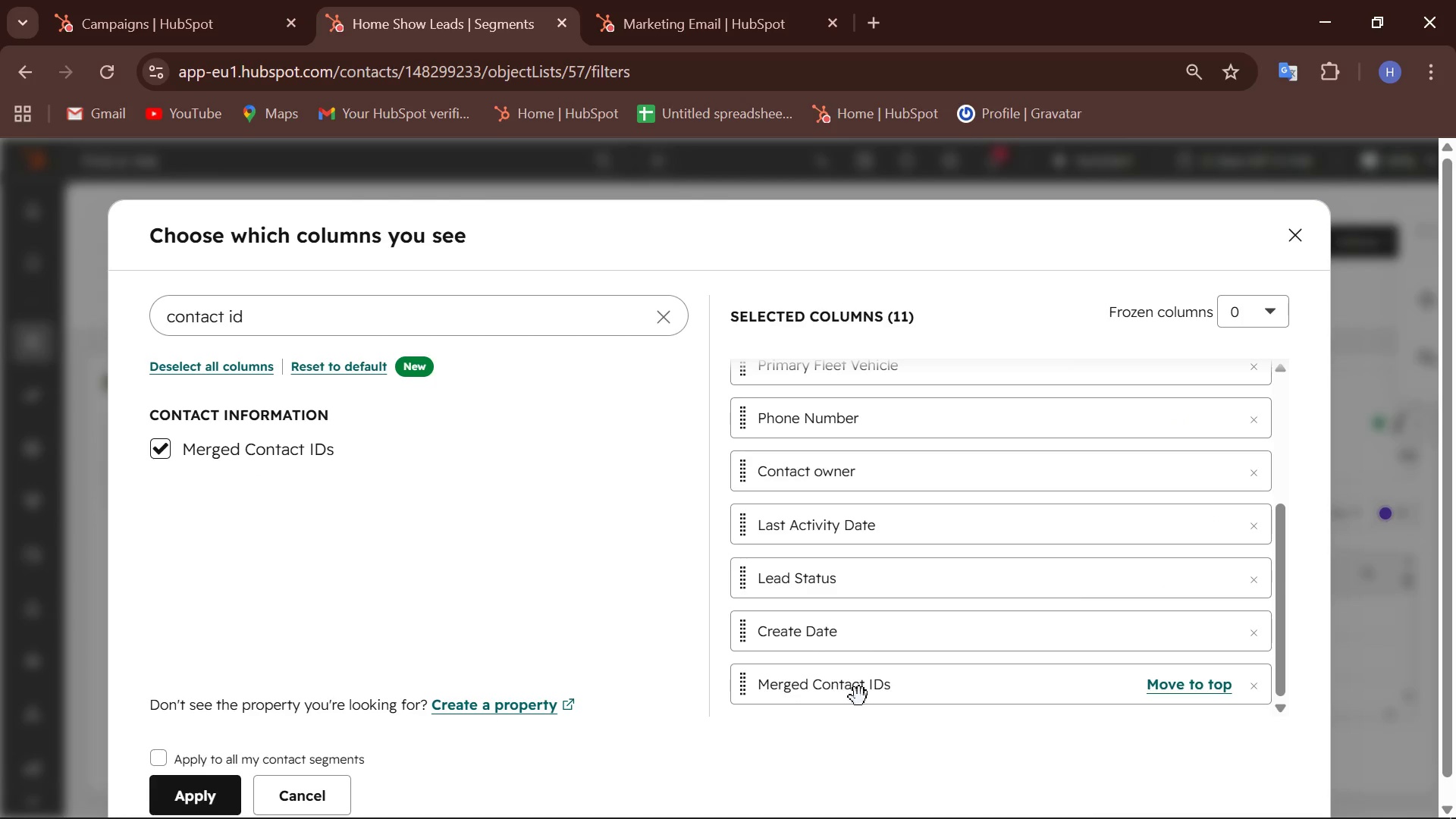 
left_click_drag(start_coordinate=[859, 697], to_coordinate=[858, 498])
 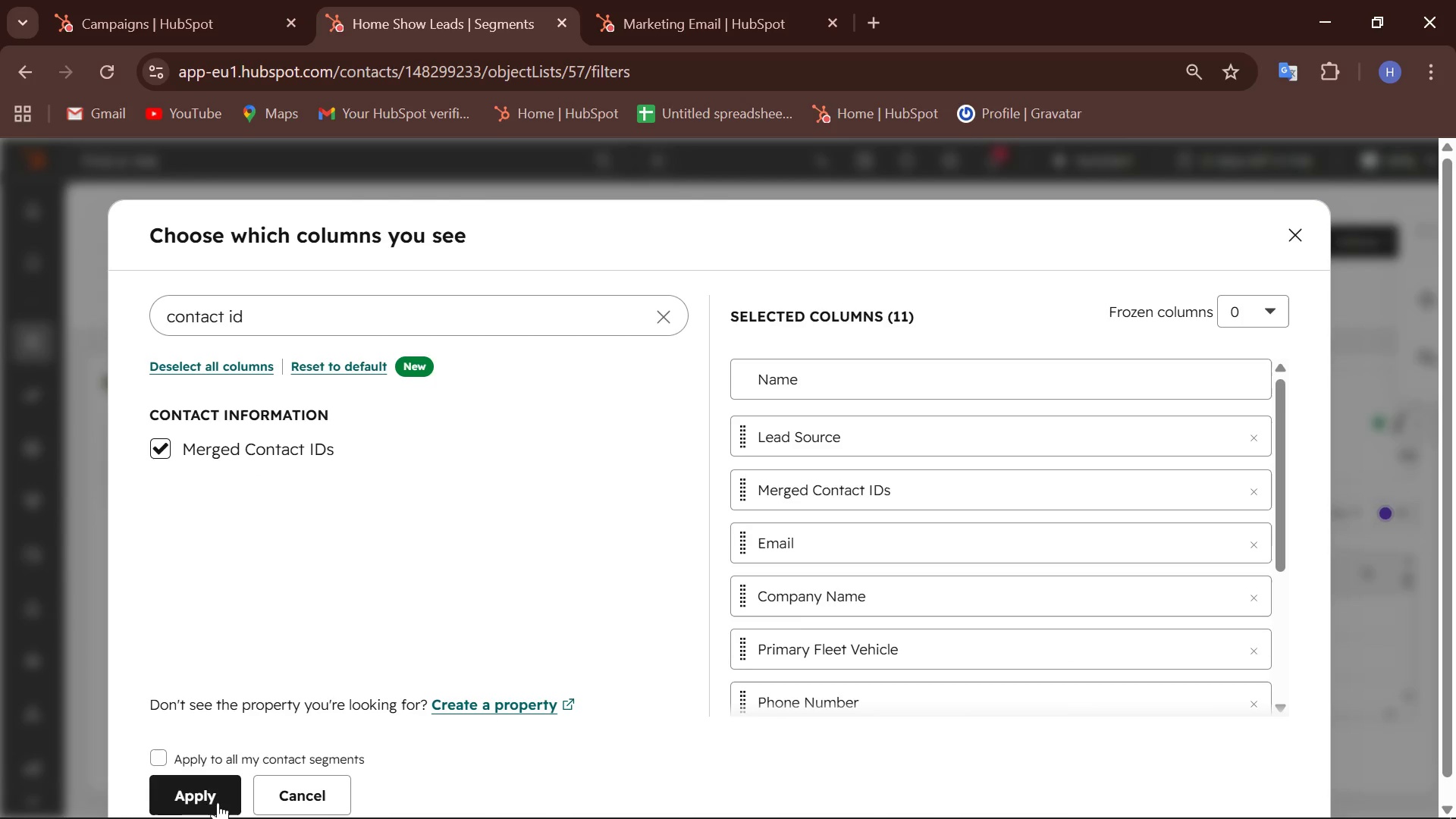 
left_click([218, 805])
 